 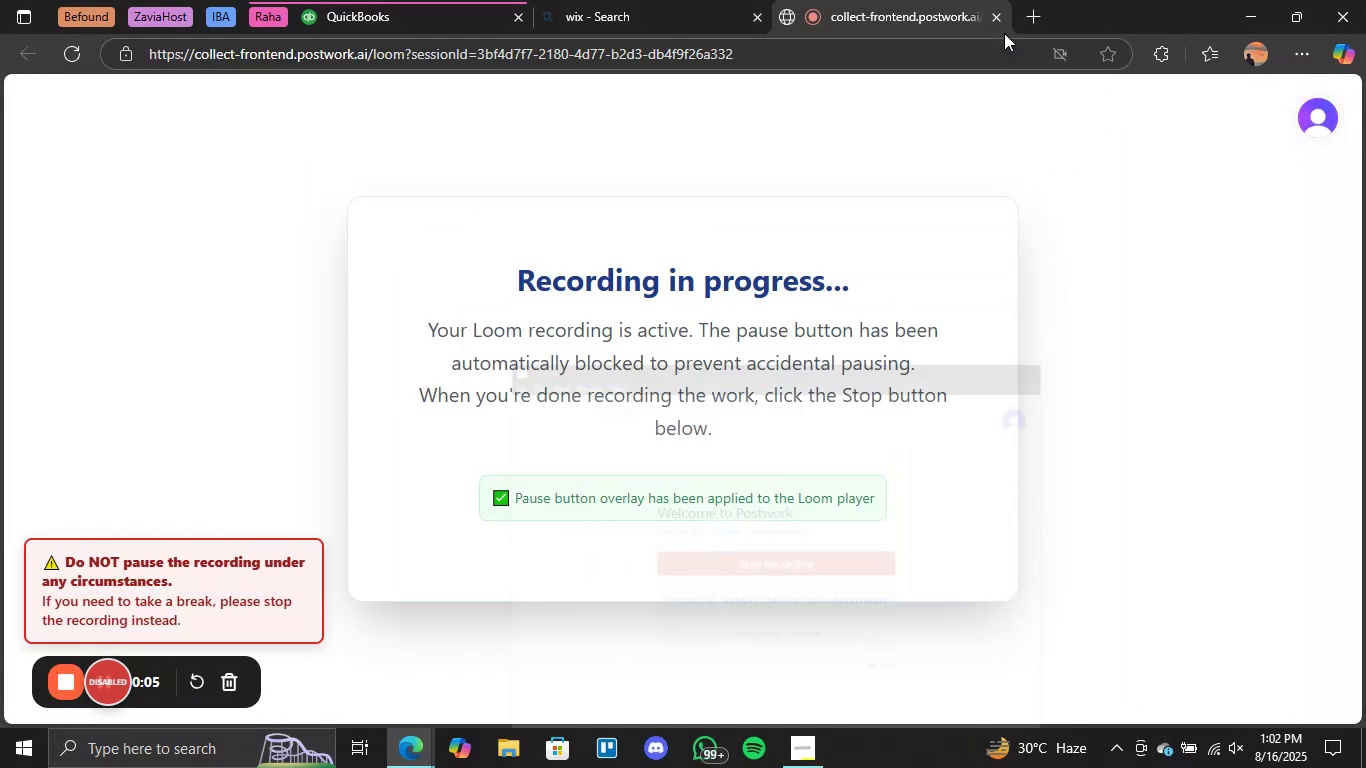 
left_click([475, 10])
 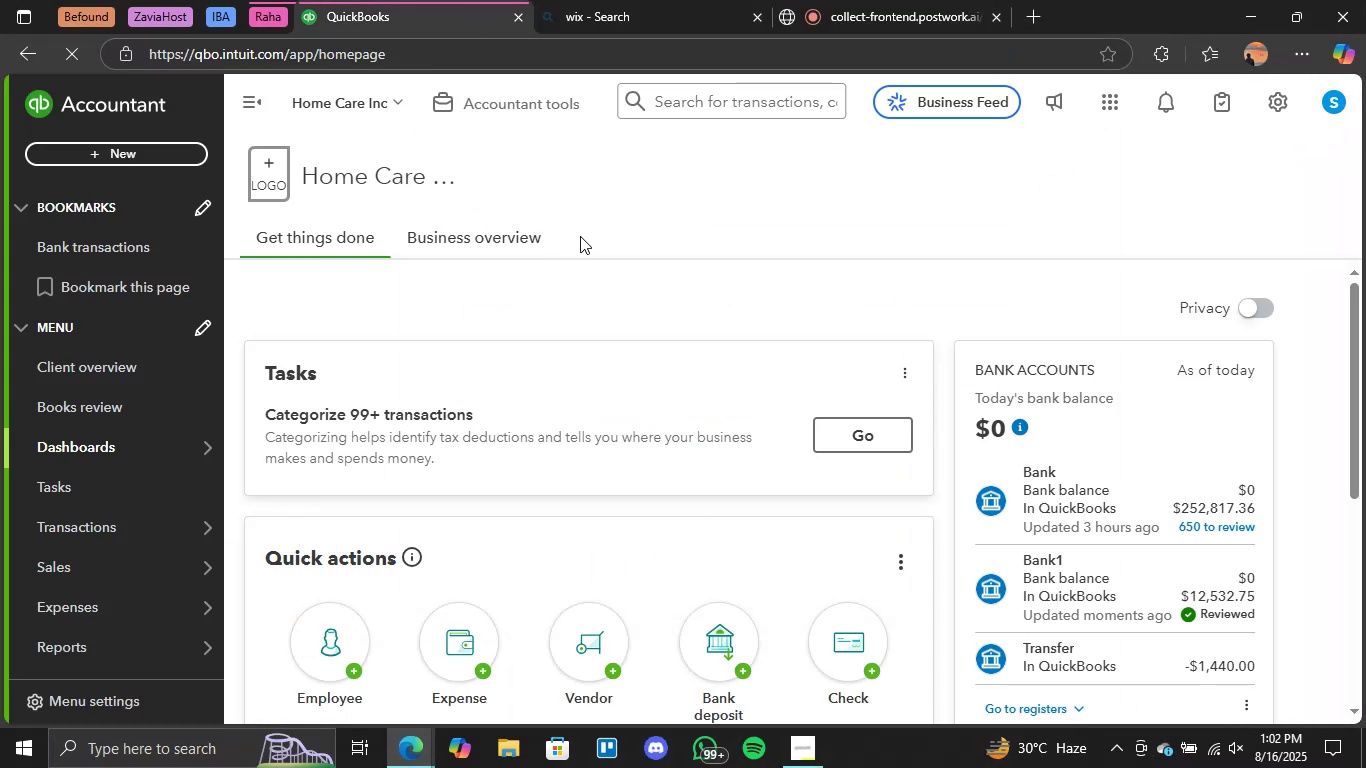 
scroll: coordinate [509, 318], scroll_direction: down, amount: 1.0
 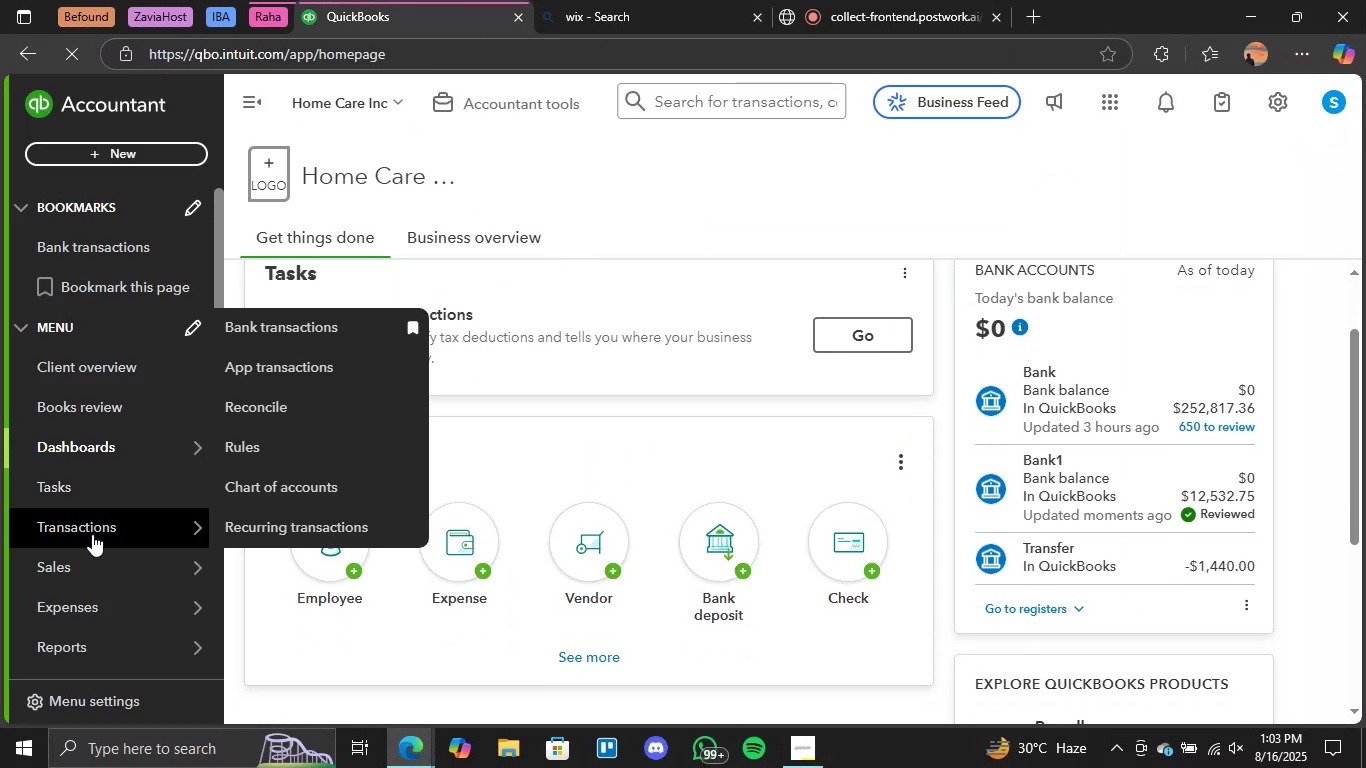 
left_click([100, 523])
 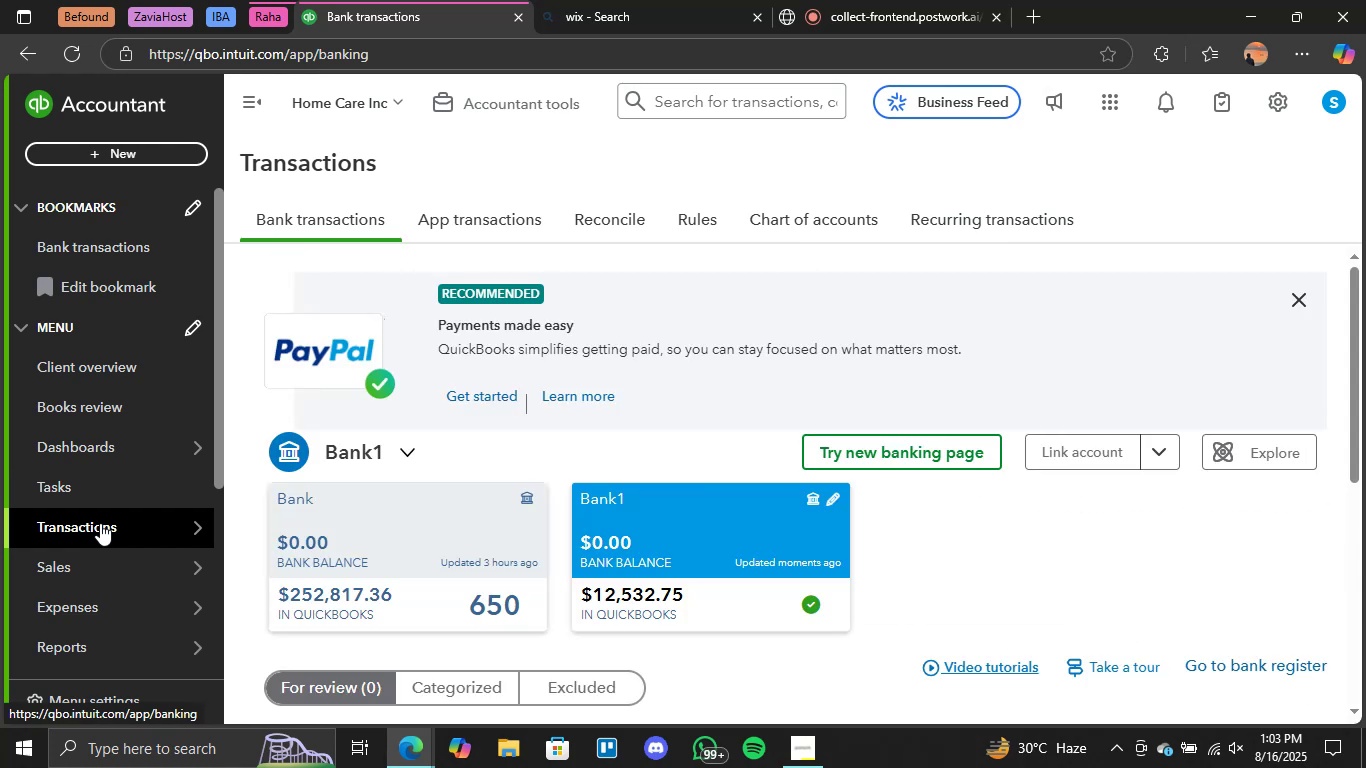 
wait(7.91)
 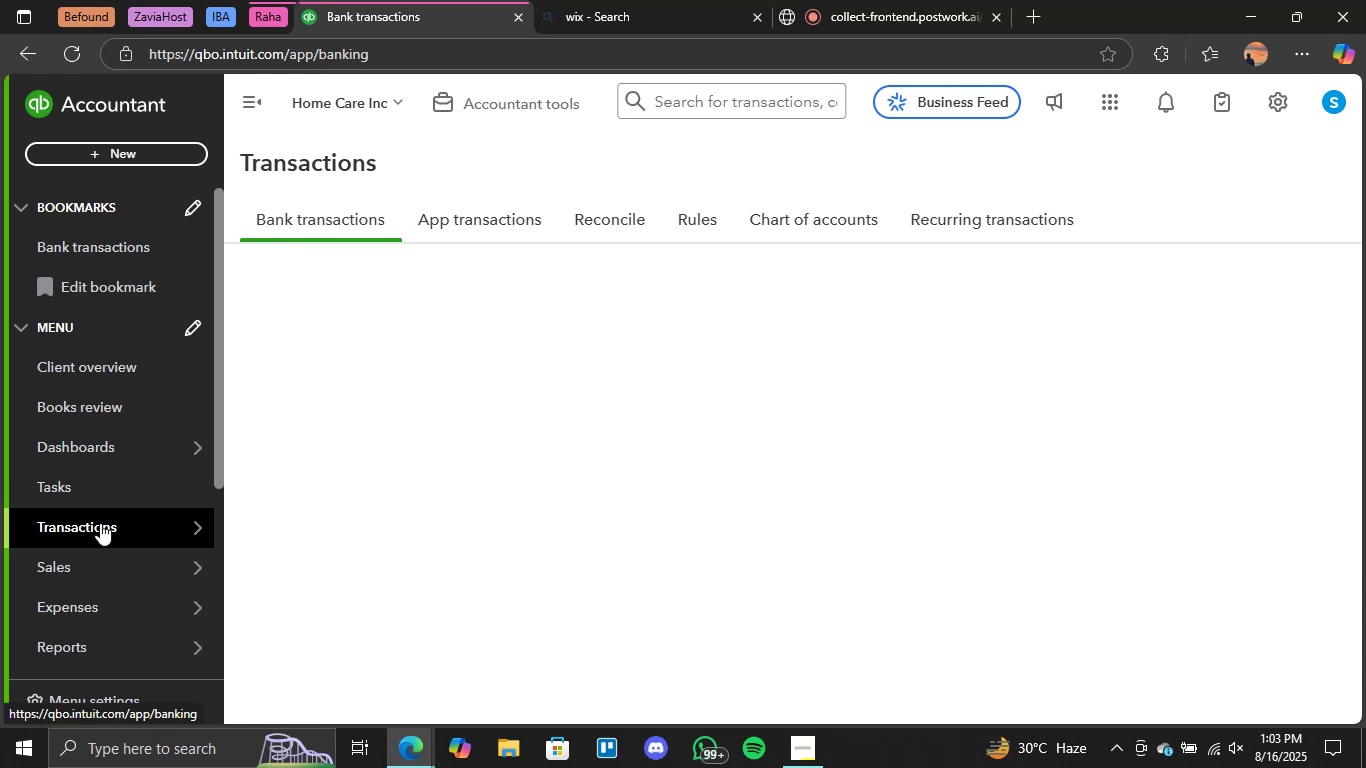 
scroll: coordinate [938, 548], scroll_direction: down, amount: 5.0
 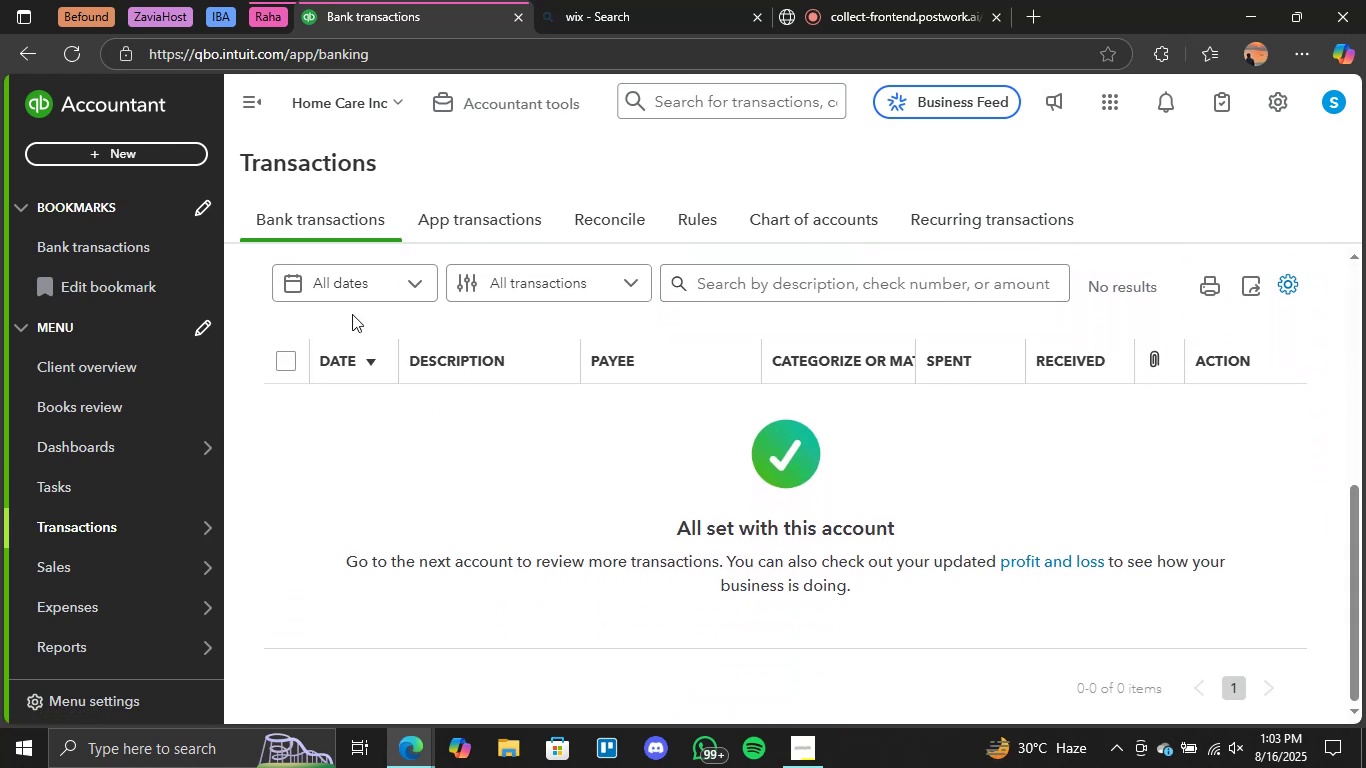 
scroll: coordinate [352, 310], scroll_direction: up, amount: 1.0
 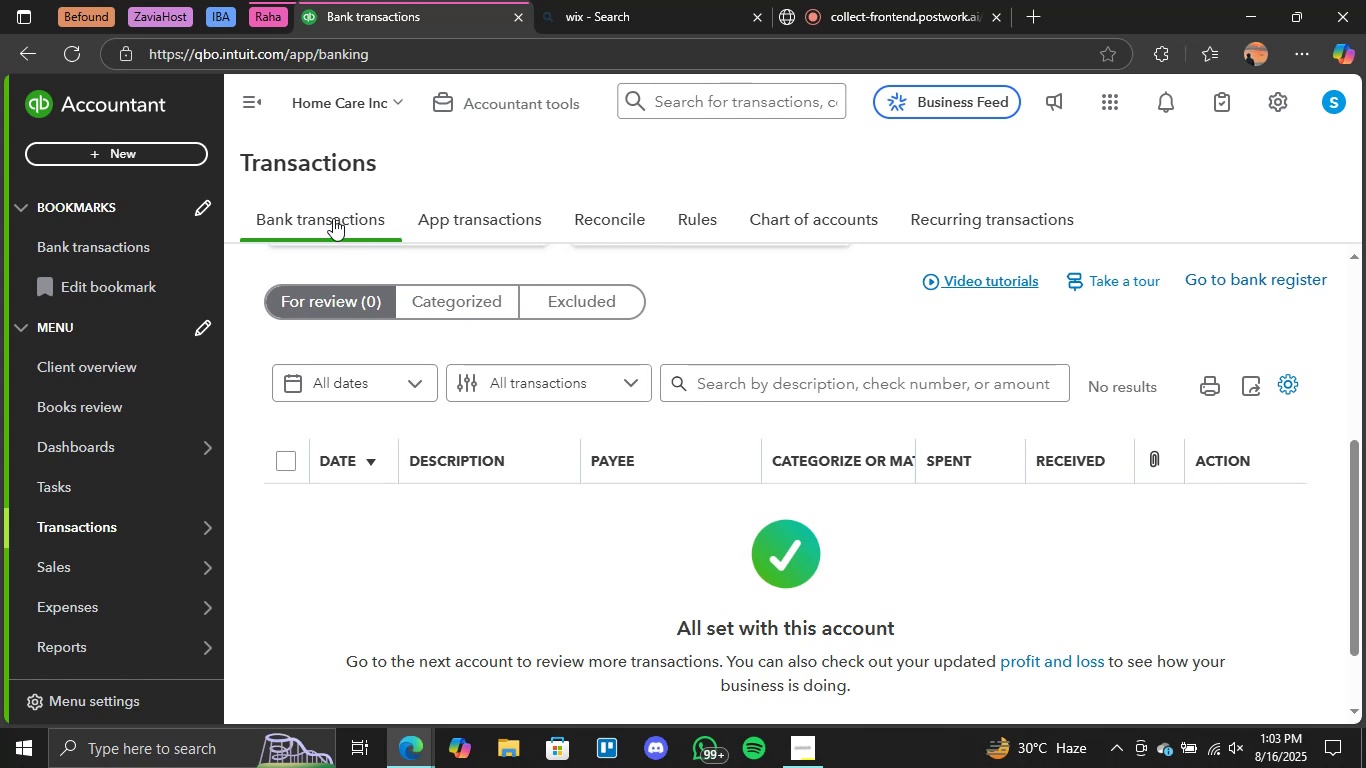 
left_click([332, 220])
 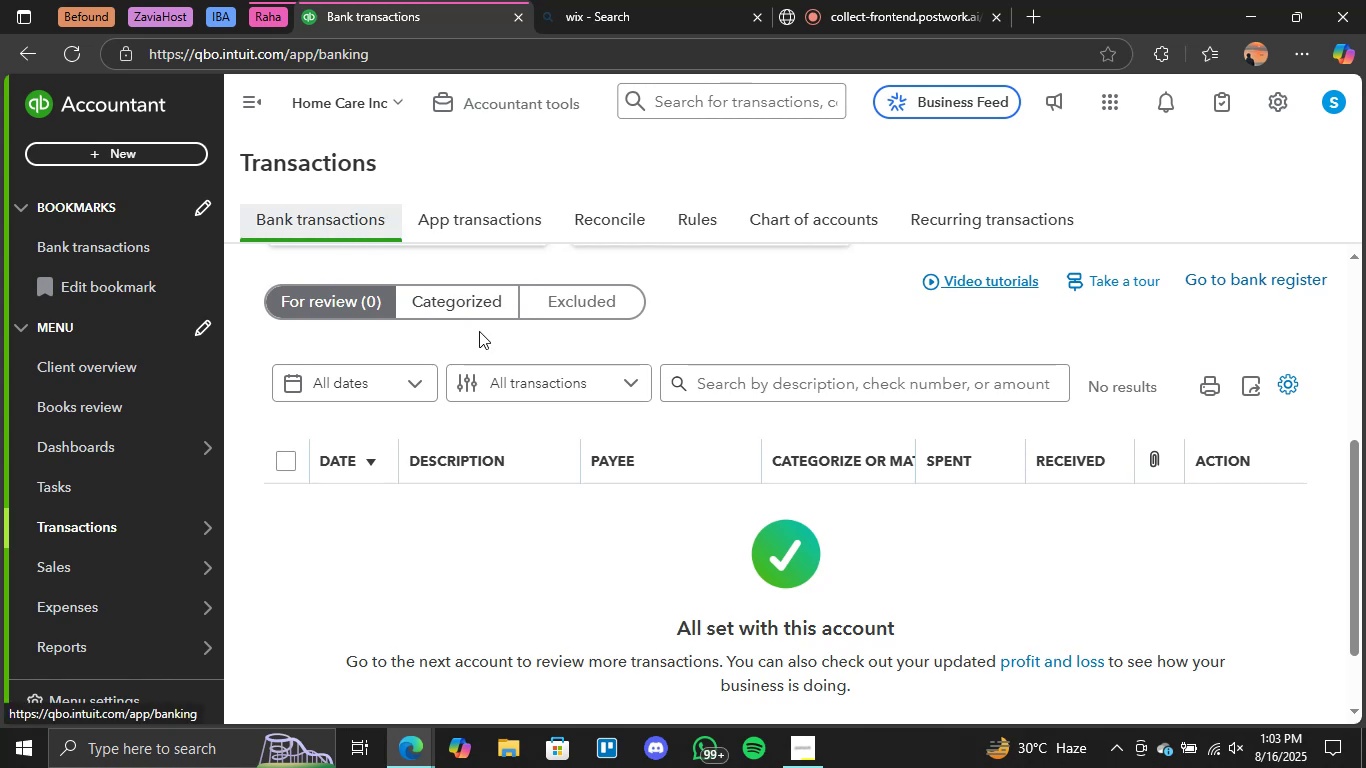 
scroll: coordinate [707, 355], scroll_direction: up, amount: 2.0
 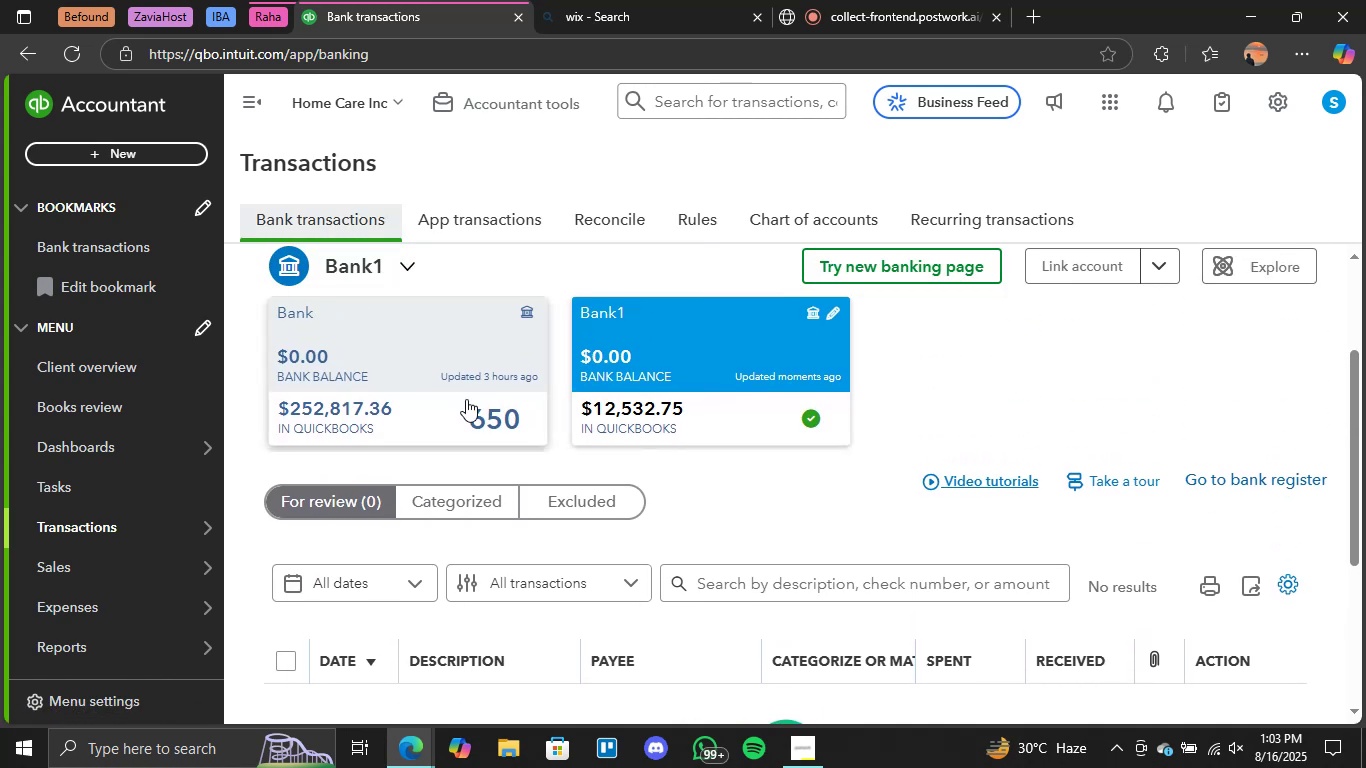 
left_click([464, 416])
 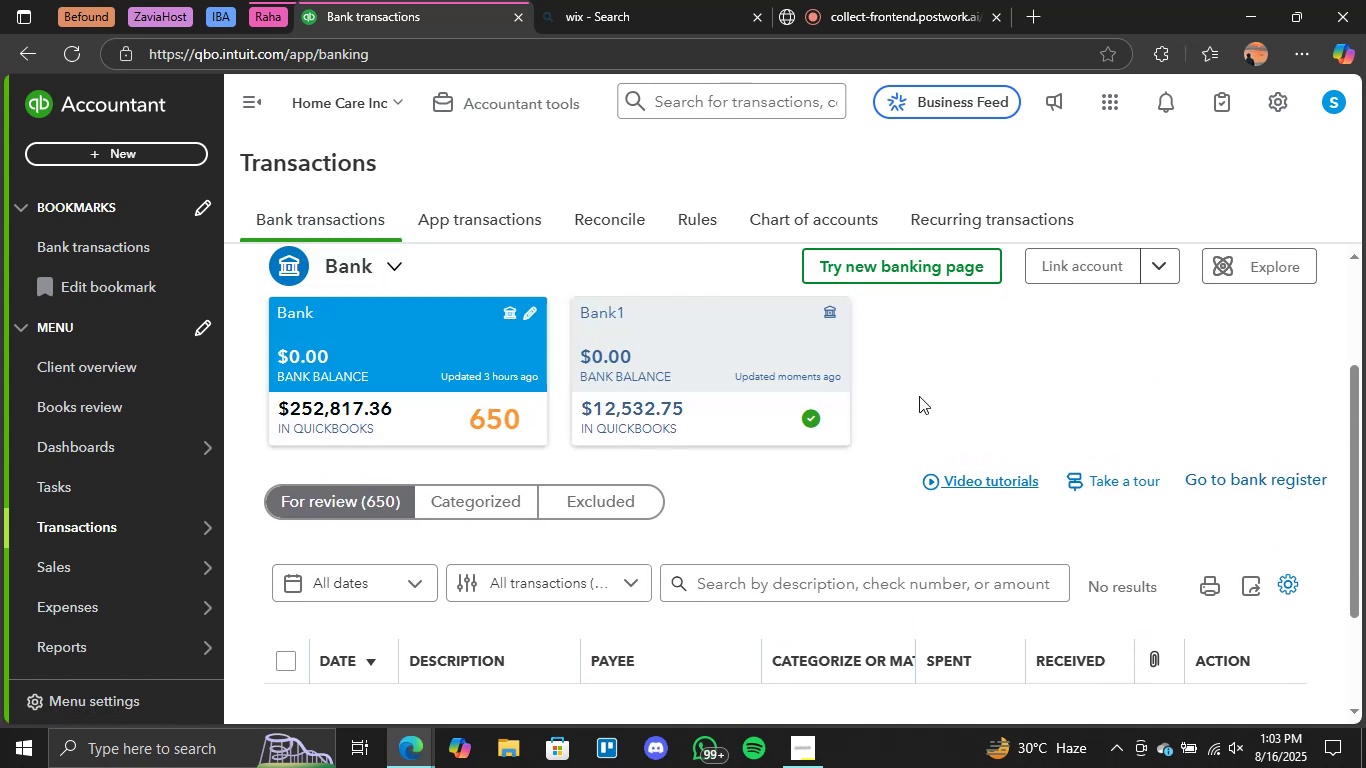 
left_click([1015, 390])
 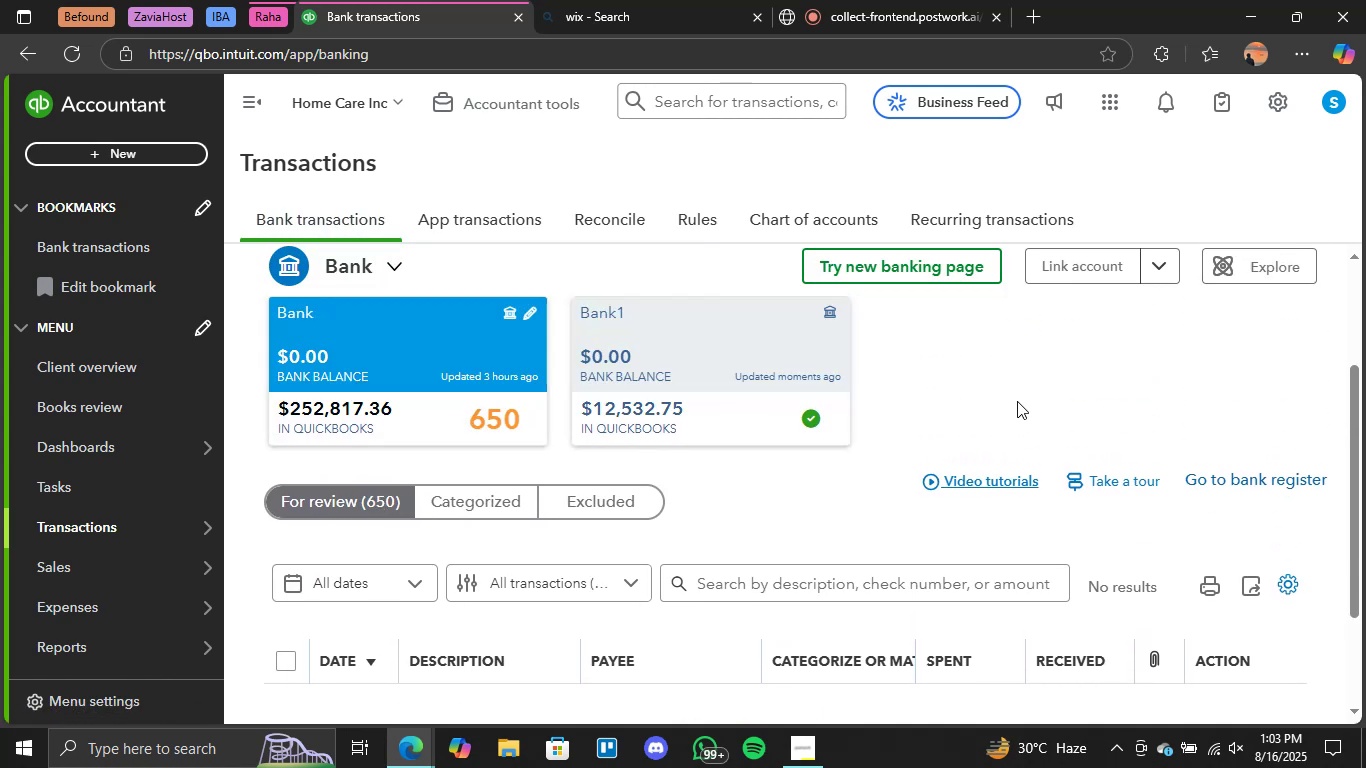 
scroll: coordinate [962, 428], scroll_direction: down, amount: 3.0
 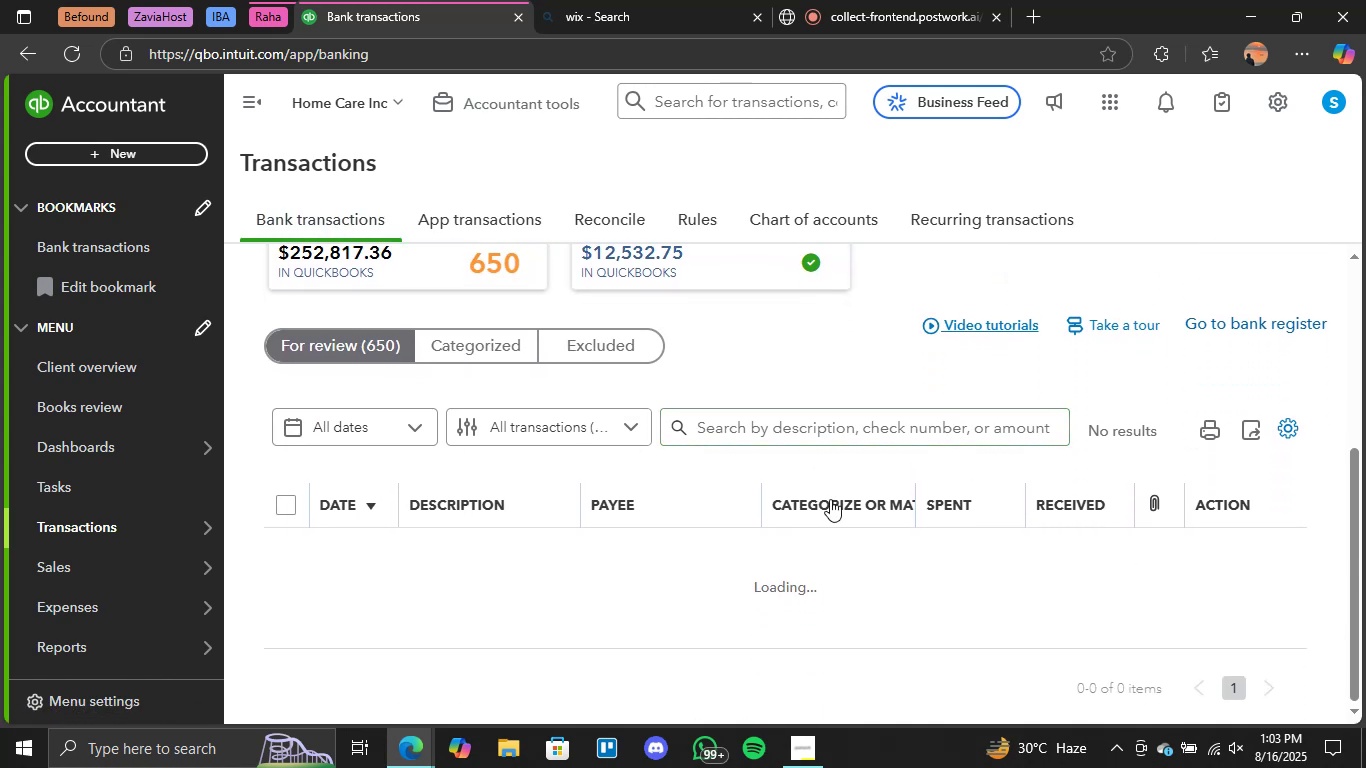 
scroll: coordinate [782, 467], scroll_direction: up, amount: 3.0
 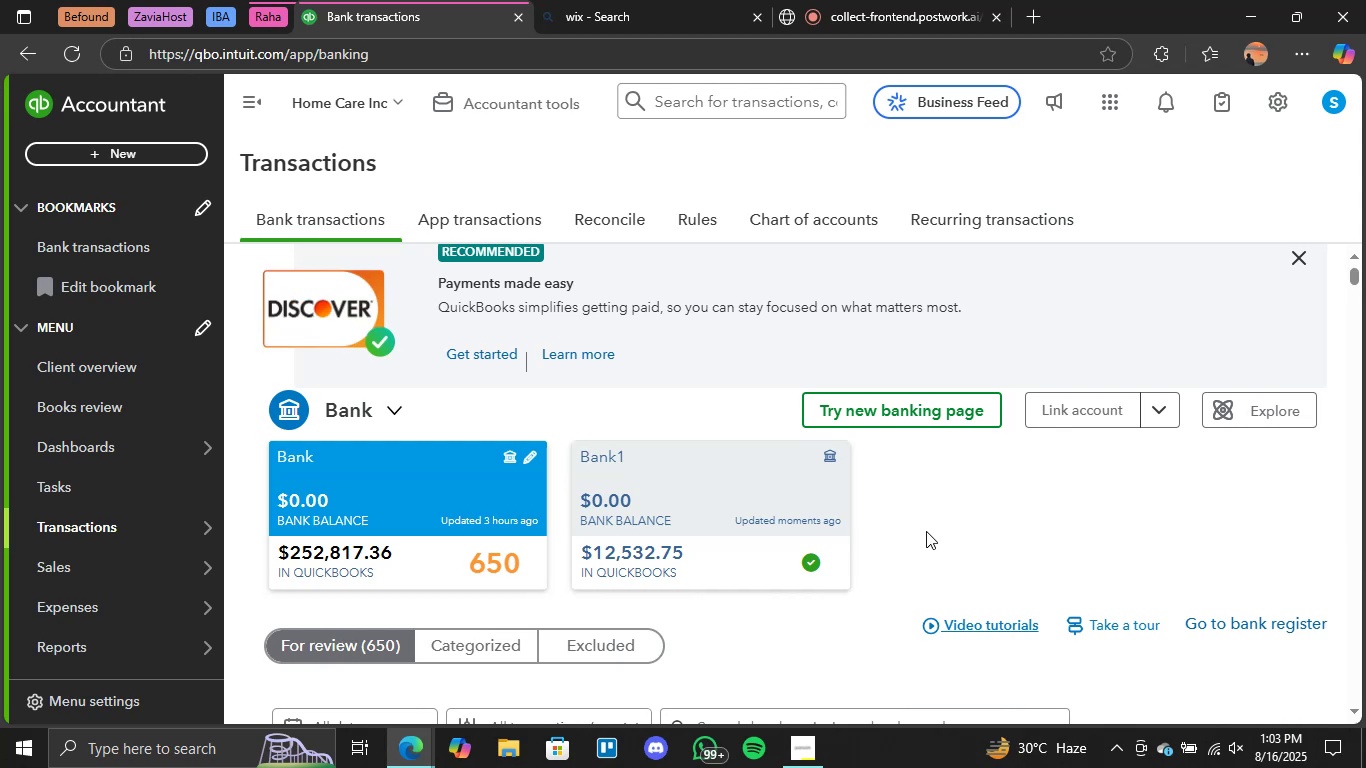 
wait(14.4)
 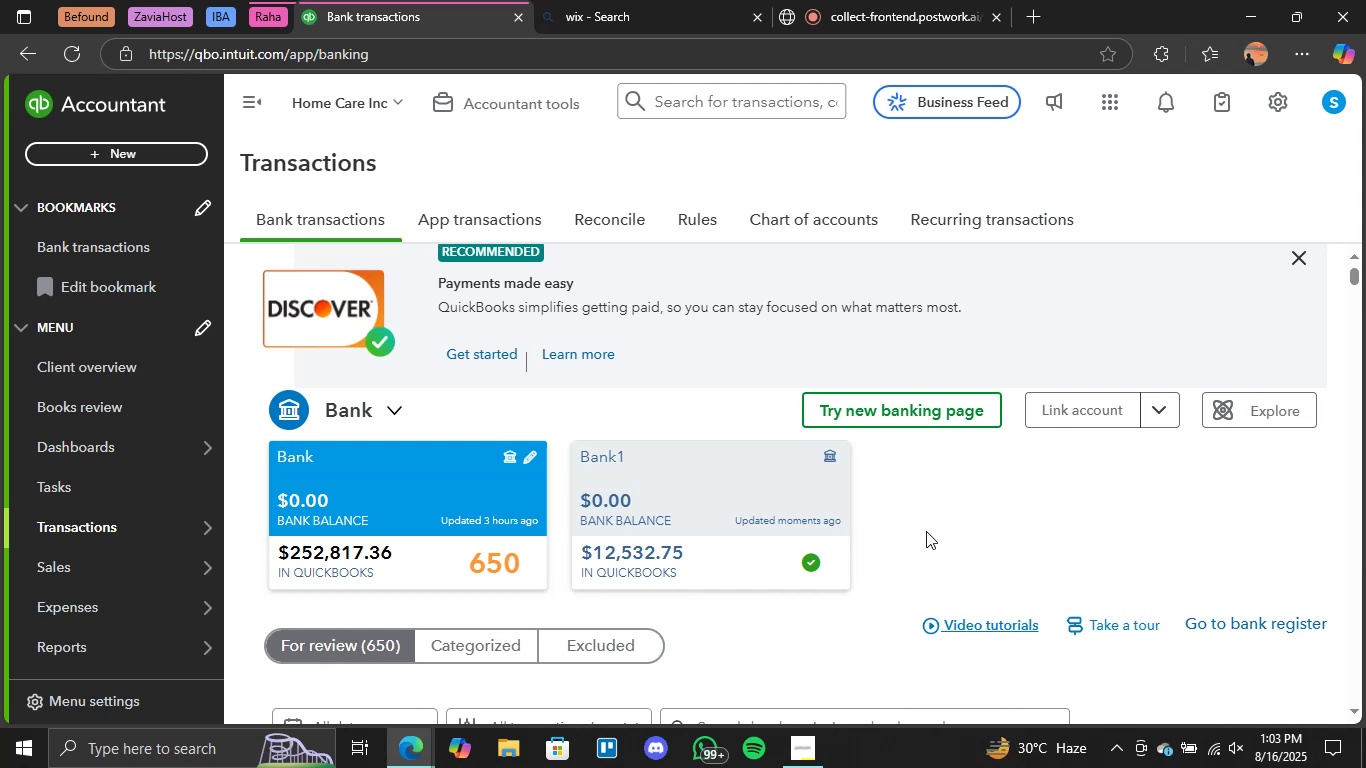 
scroll: coordinate [829, 579], scroll_direction: down, amount: 5.0
 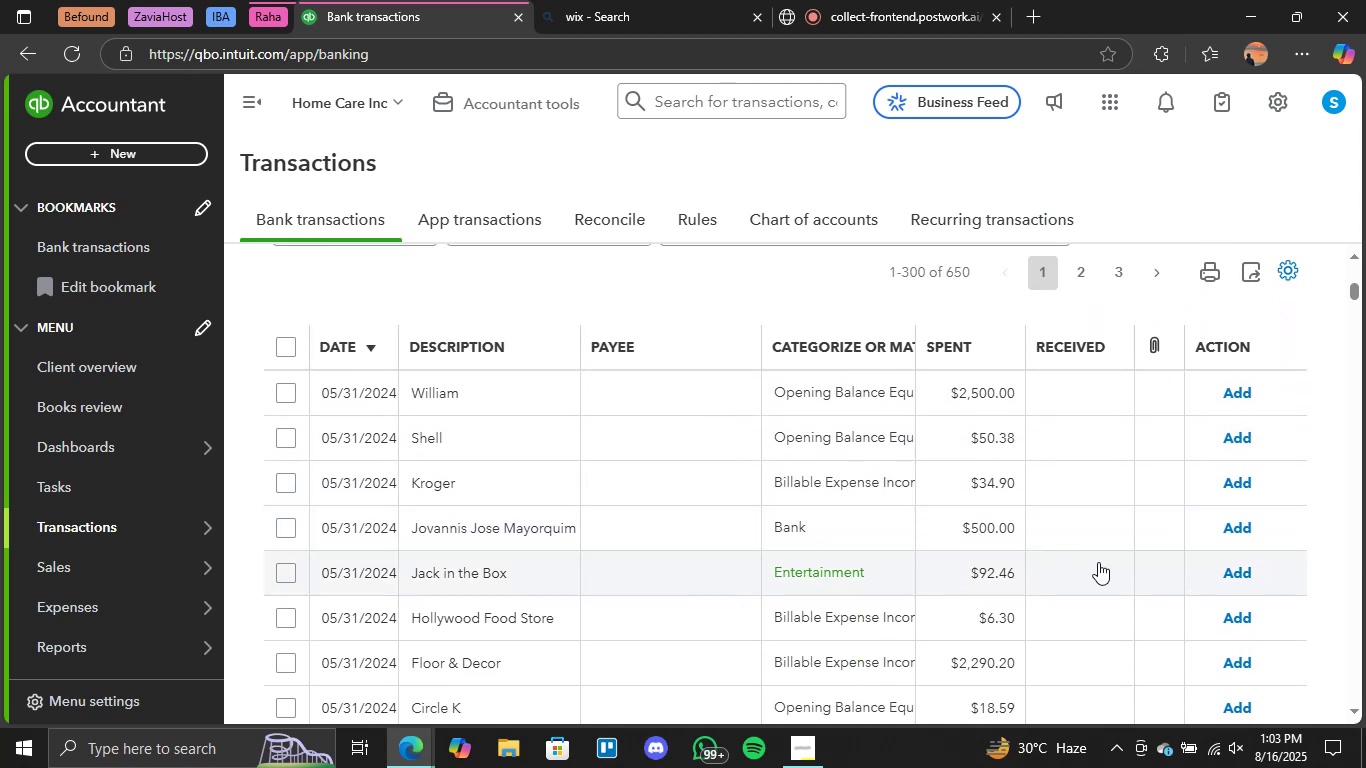 
left_click([1240, 571])
 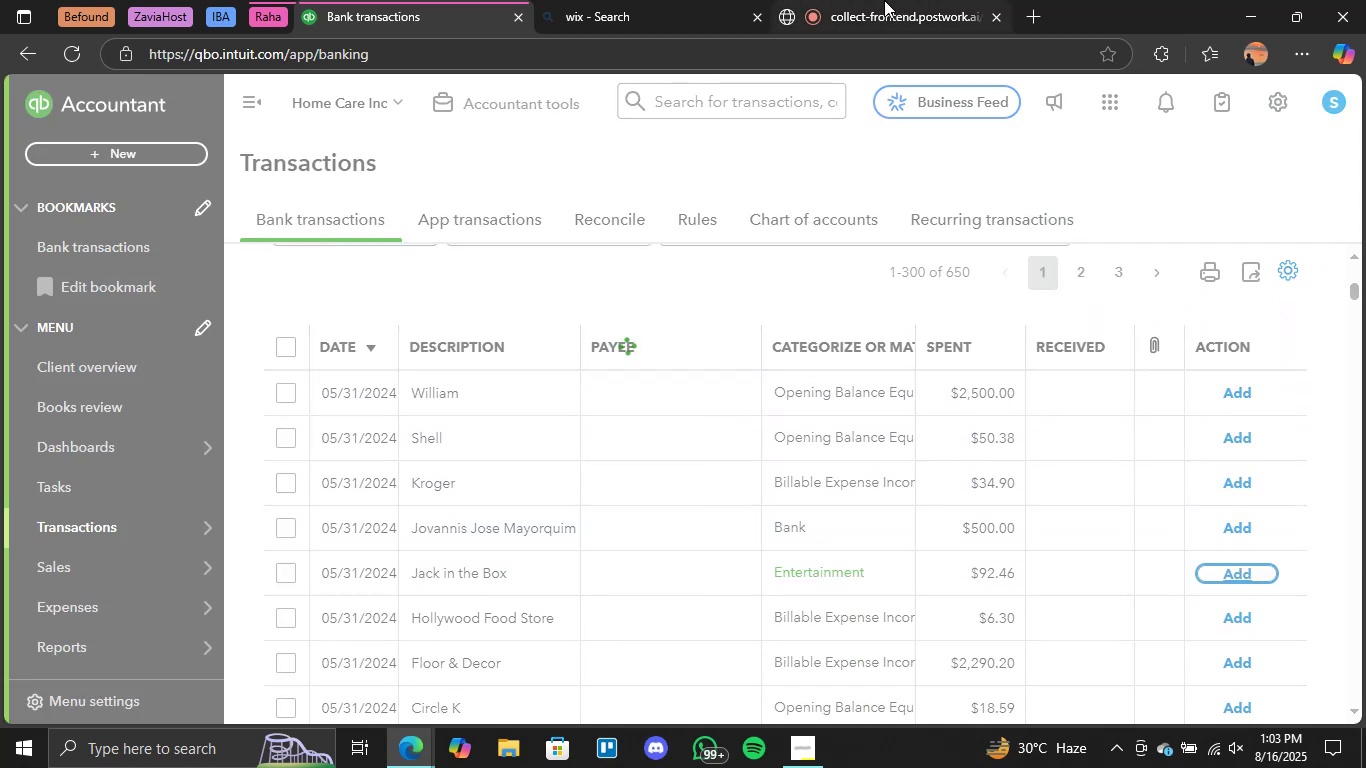 
left_click([370, 0])
 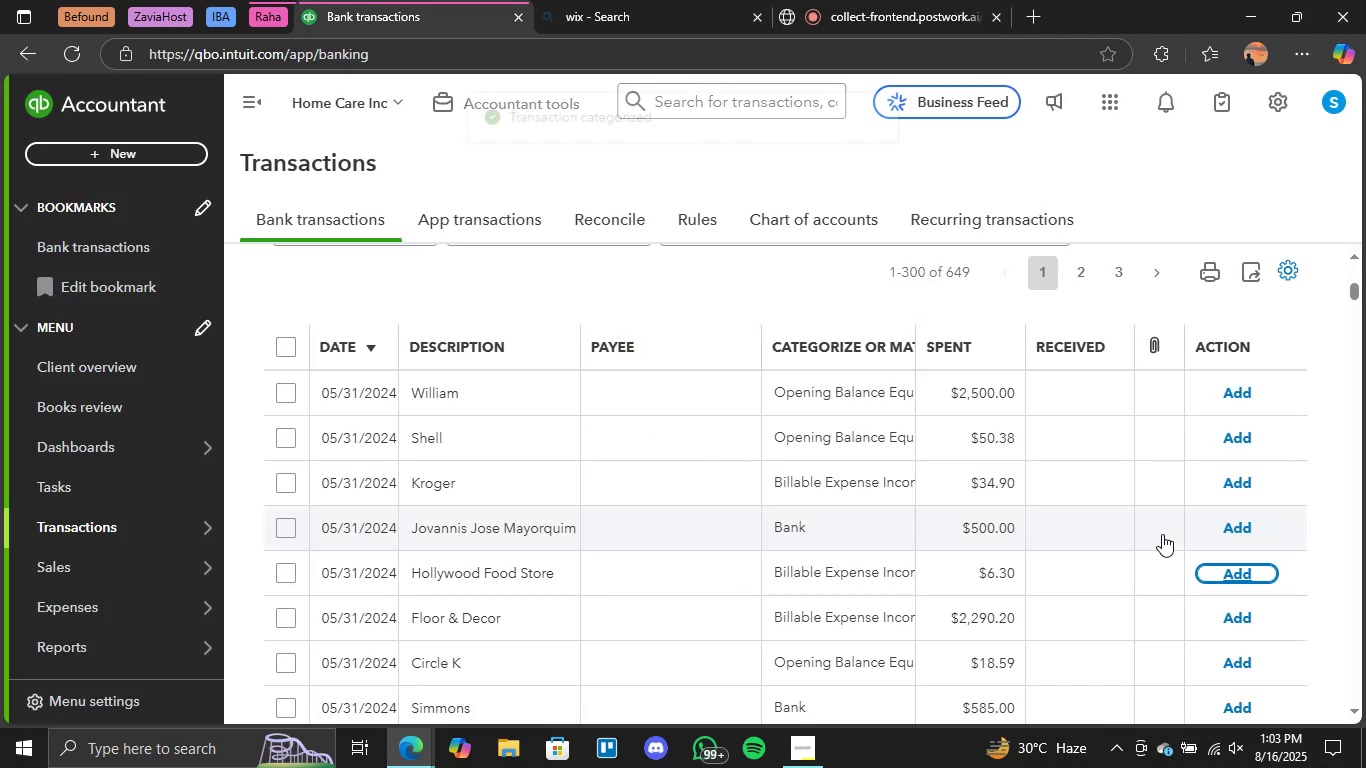 
scroll: coordinate [1125, 526], scroll_direction: down, amount: 5.0
 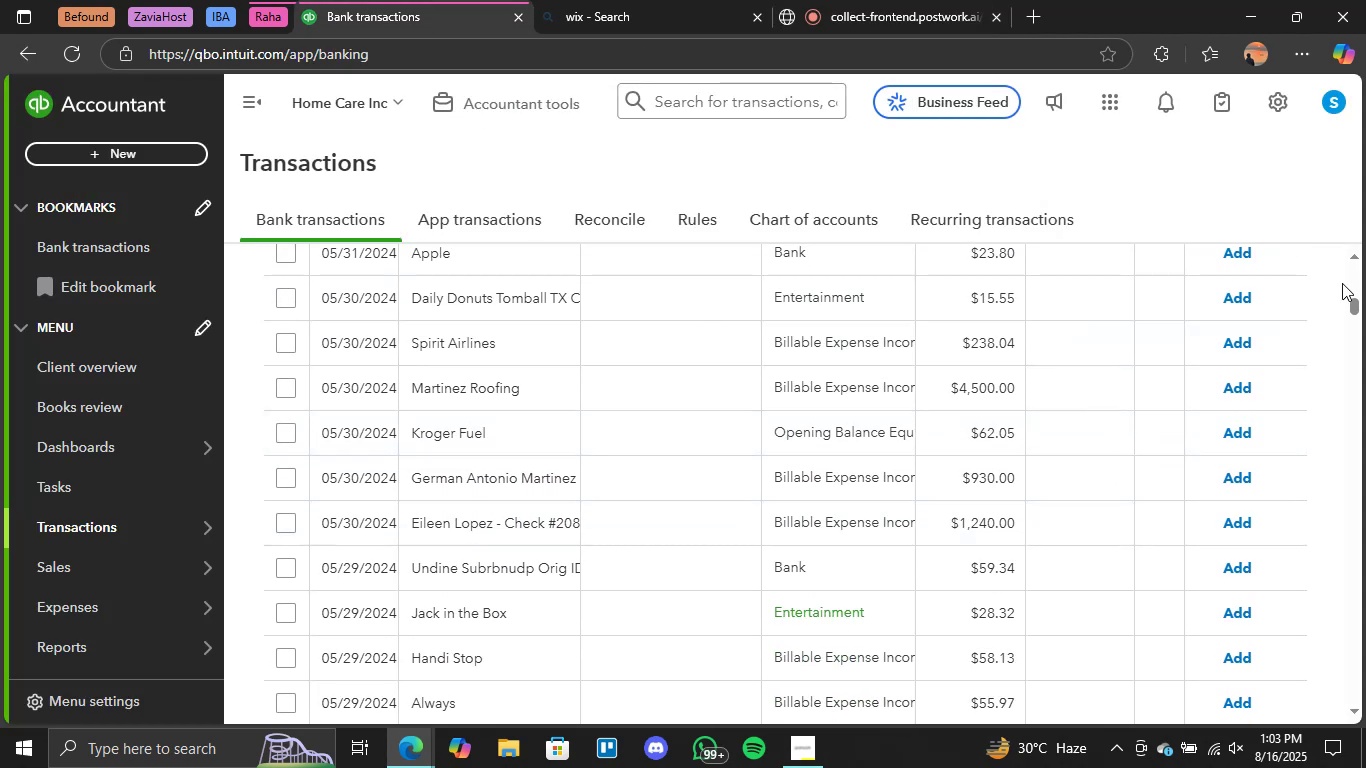 
left_click([1238, 297])
 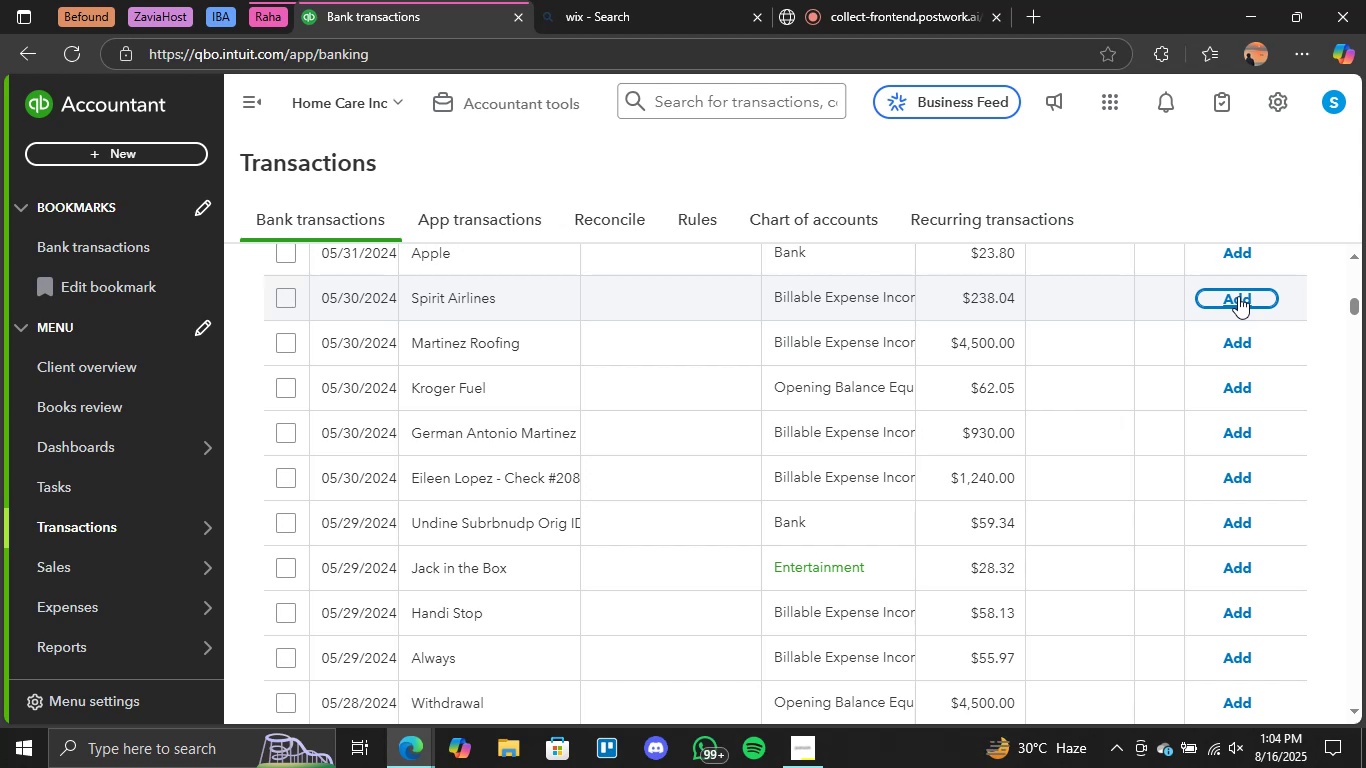 
wait(30.37)
 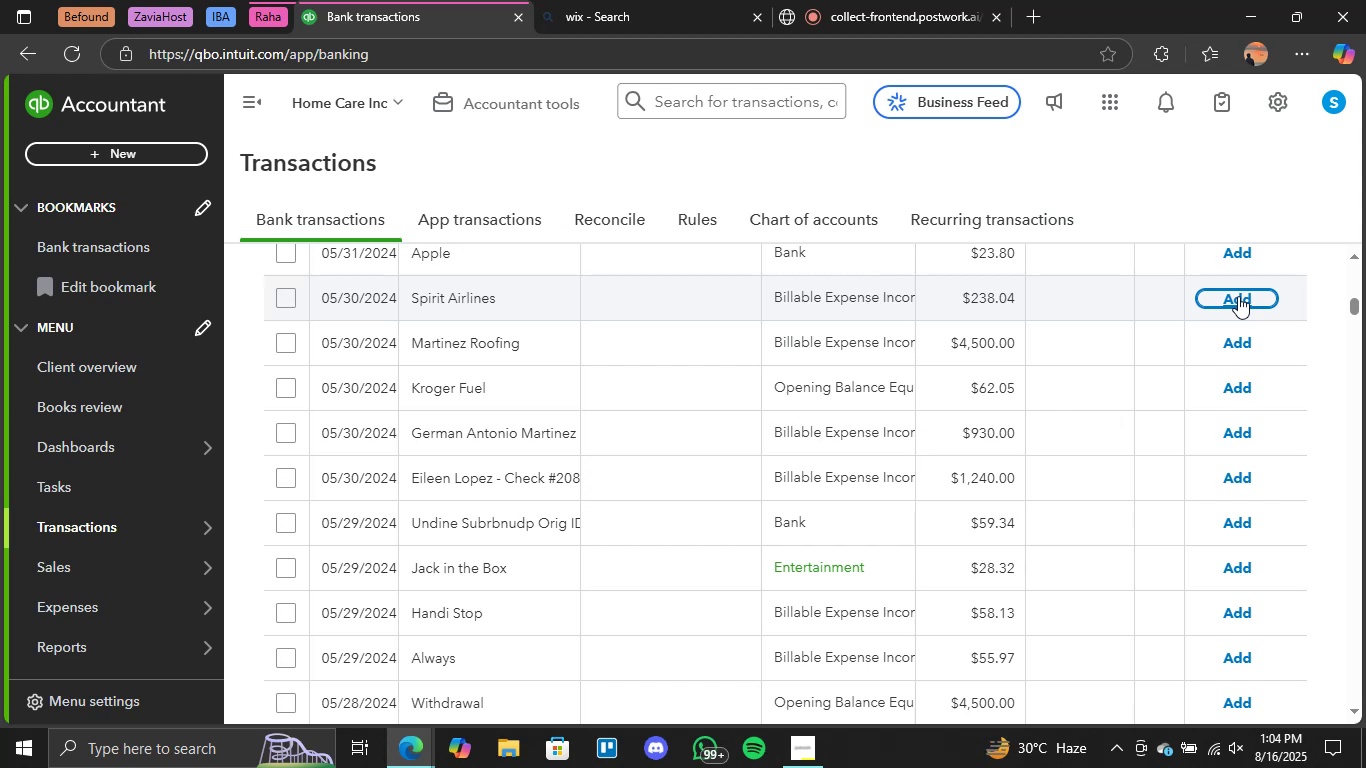 
scroll: coordinate [1033, 368], scroll_direction: down, amount: 2.0
 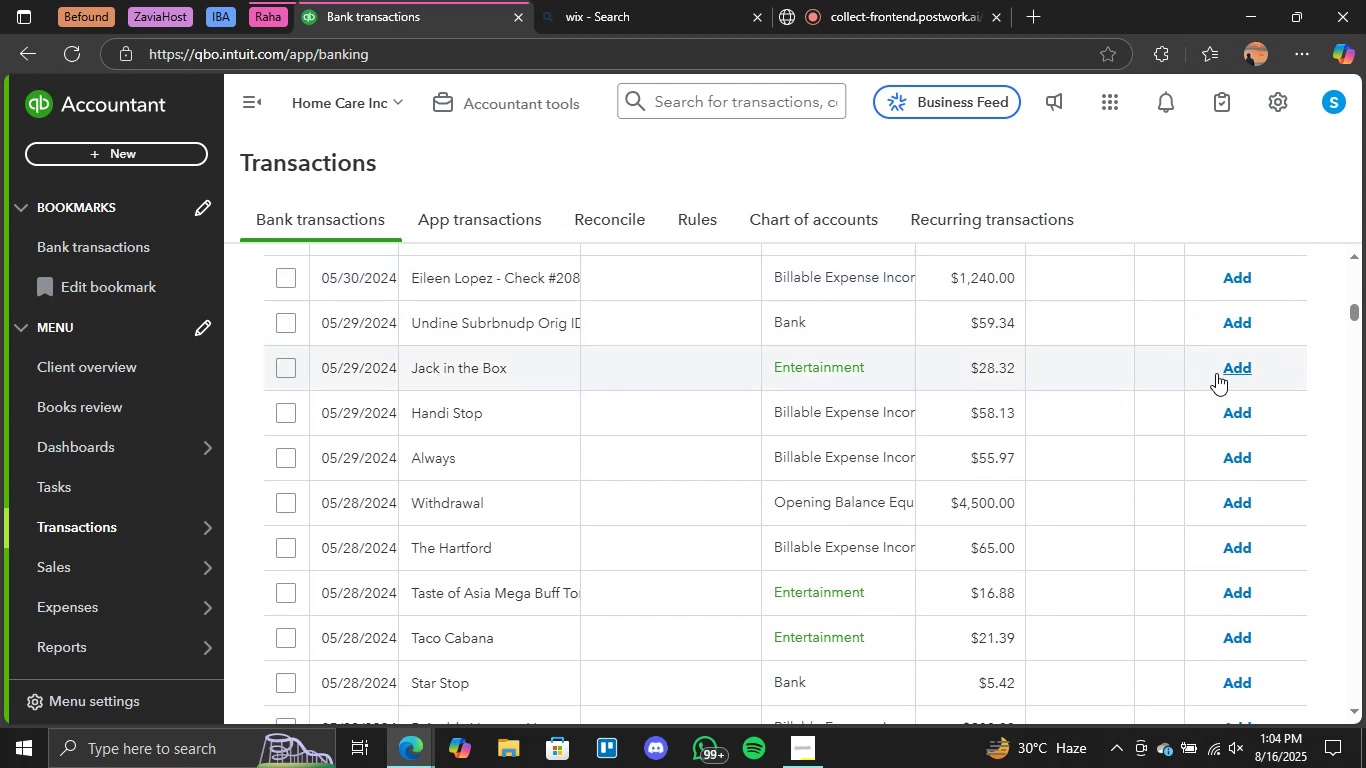 
left_click([1229, 365])
 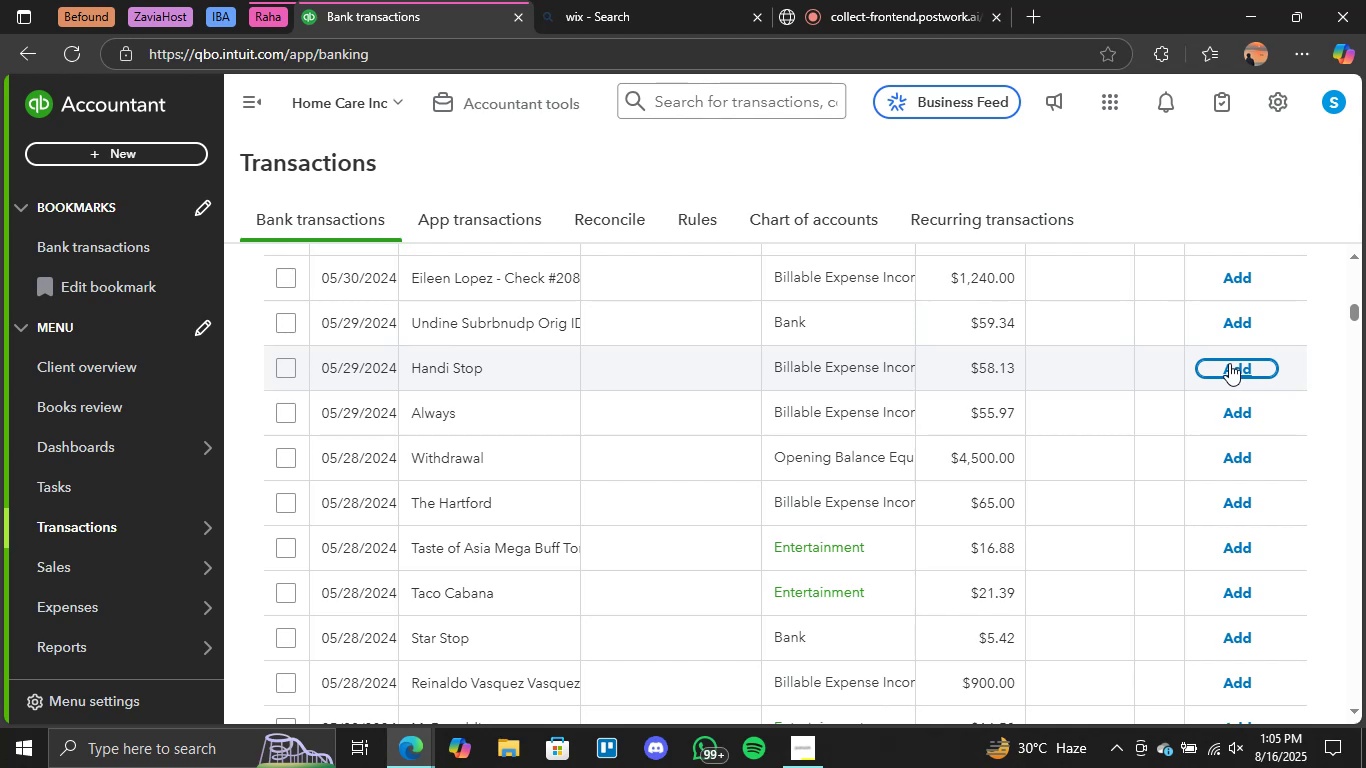 
wait(49.25)
 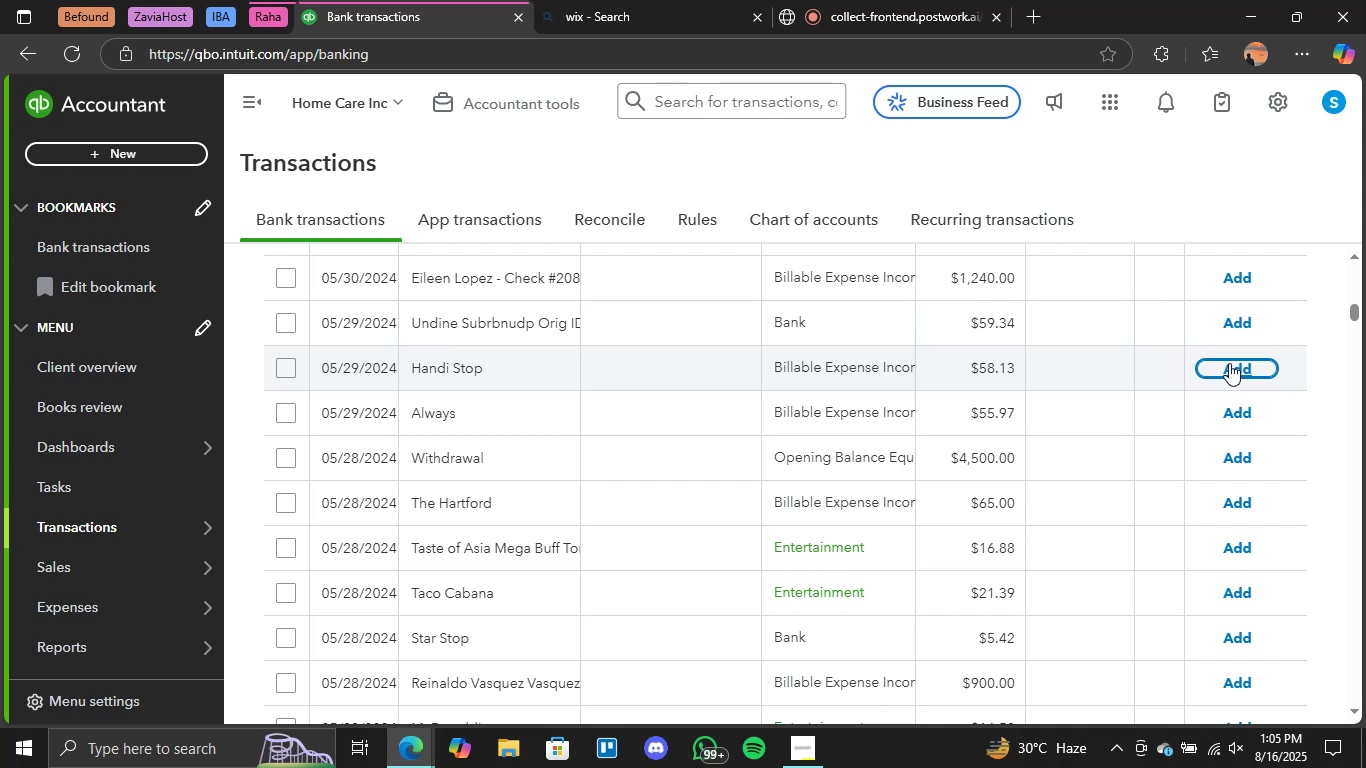 
scroll: coordinate [1219, 394], scroll_direction: down, amount: 1.0
 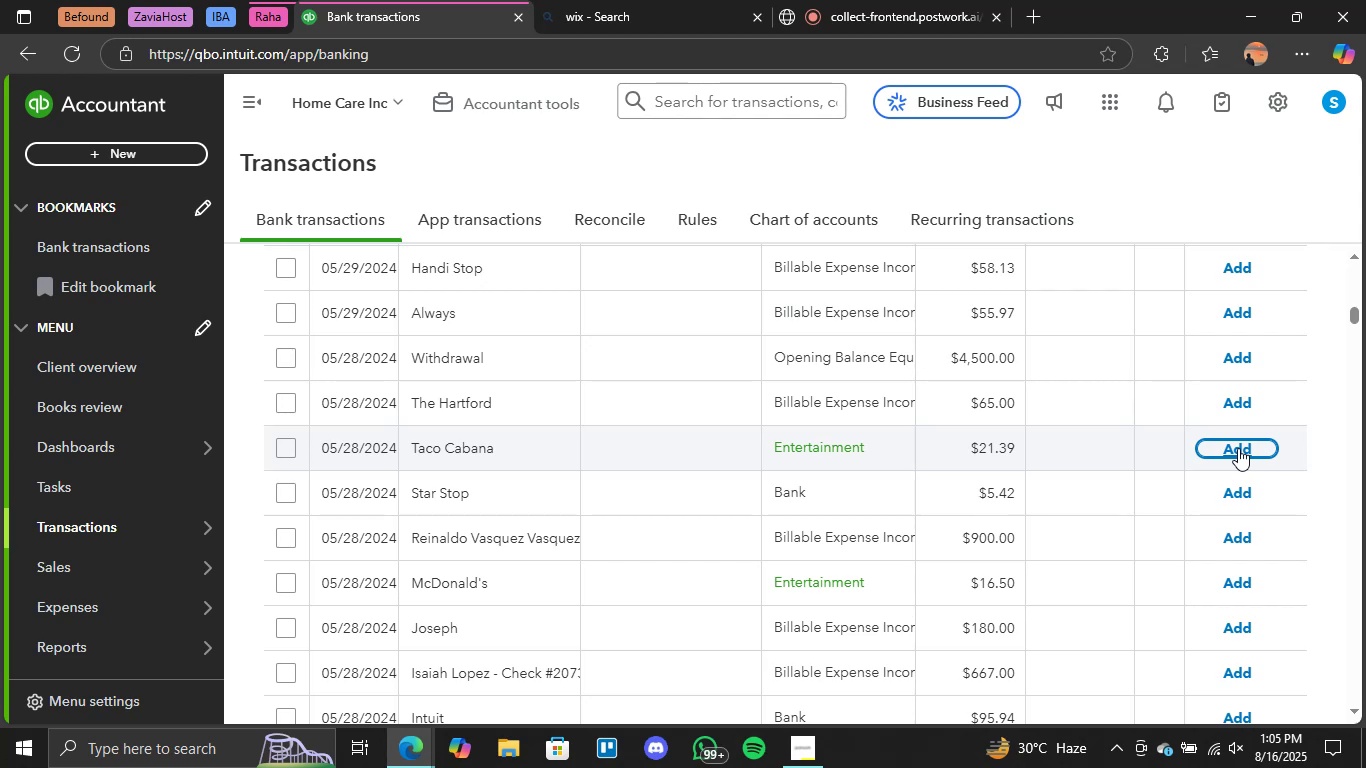 
wait(18.23)
 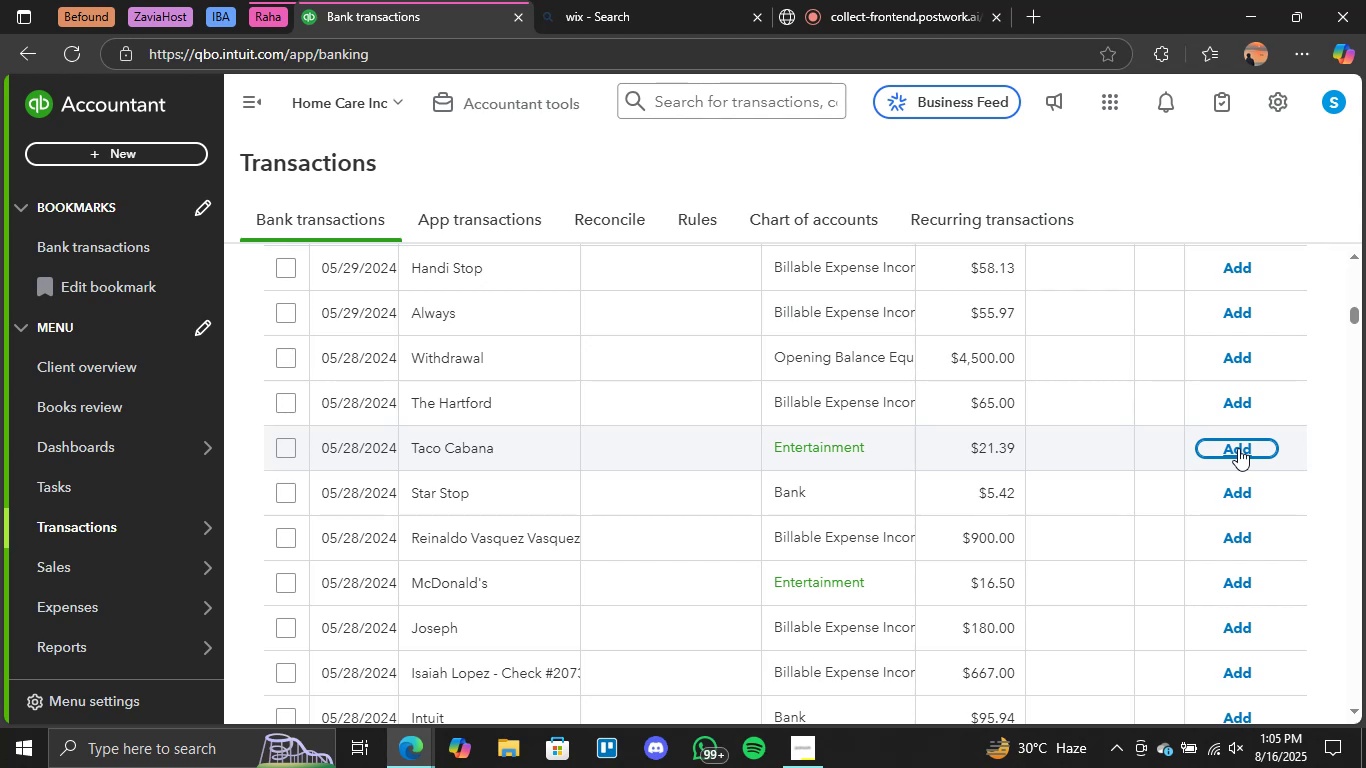 
left_click([1238, 448])
 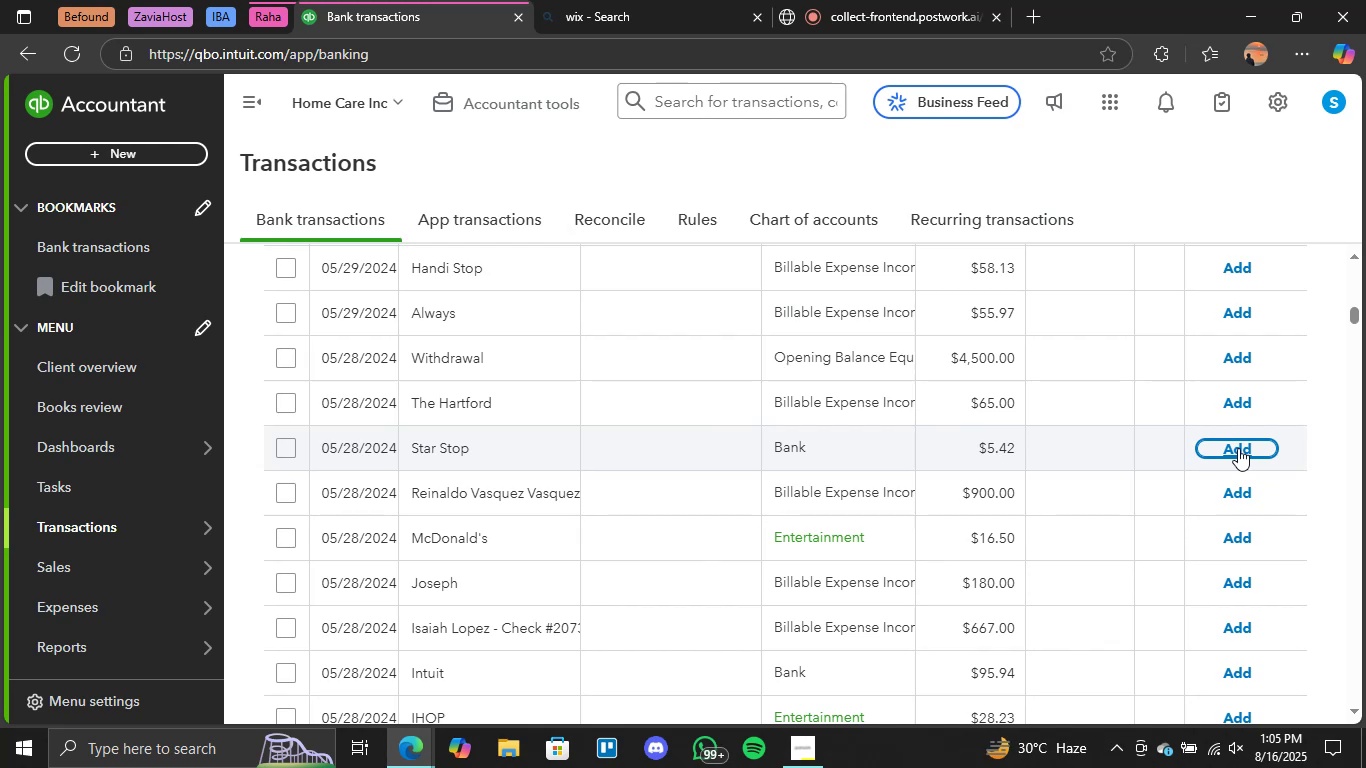 
wait(26.9)
 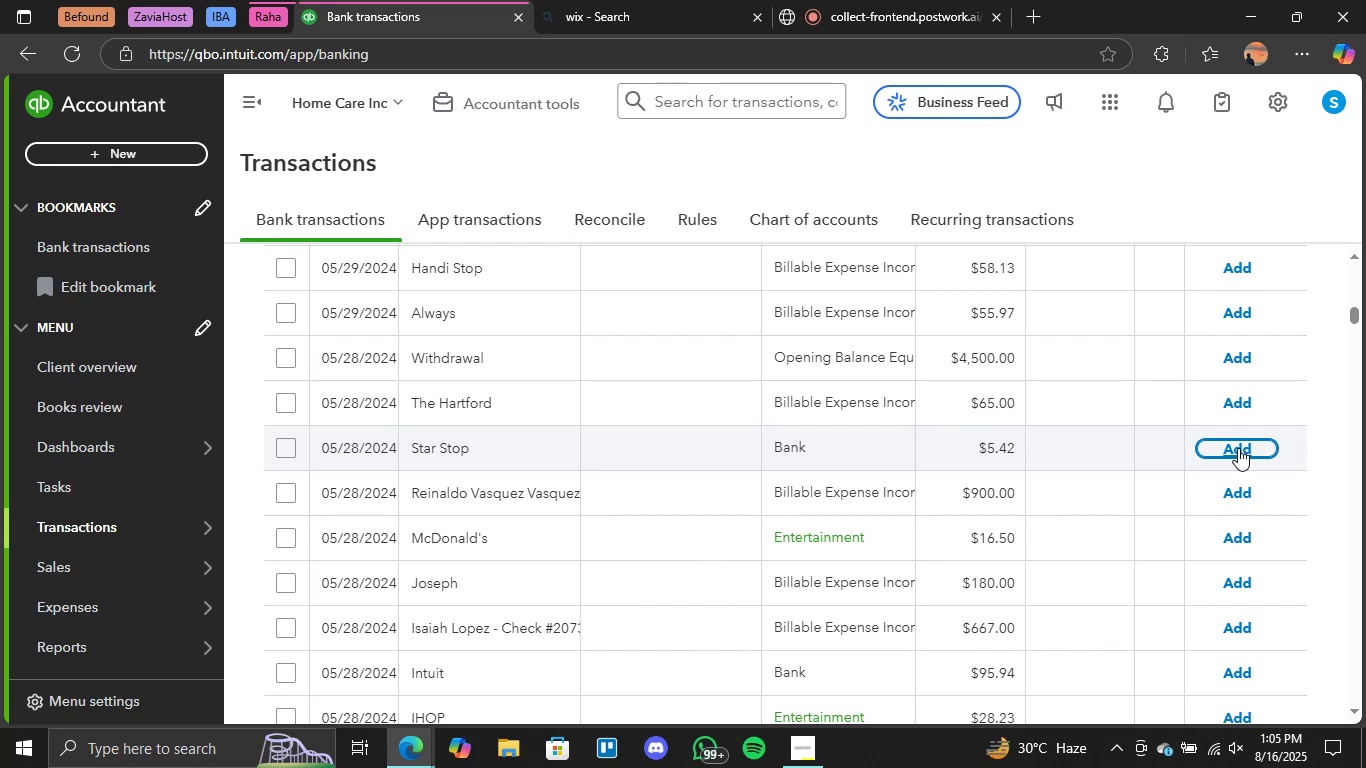 
left_click([1235, 538])
 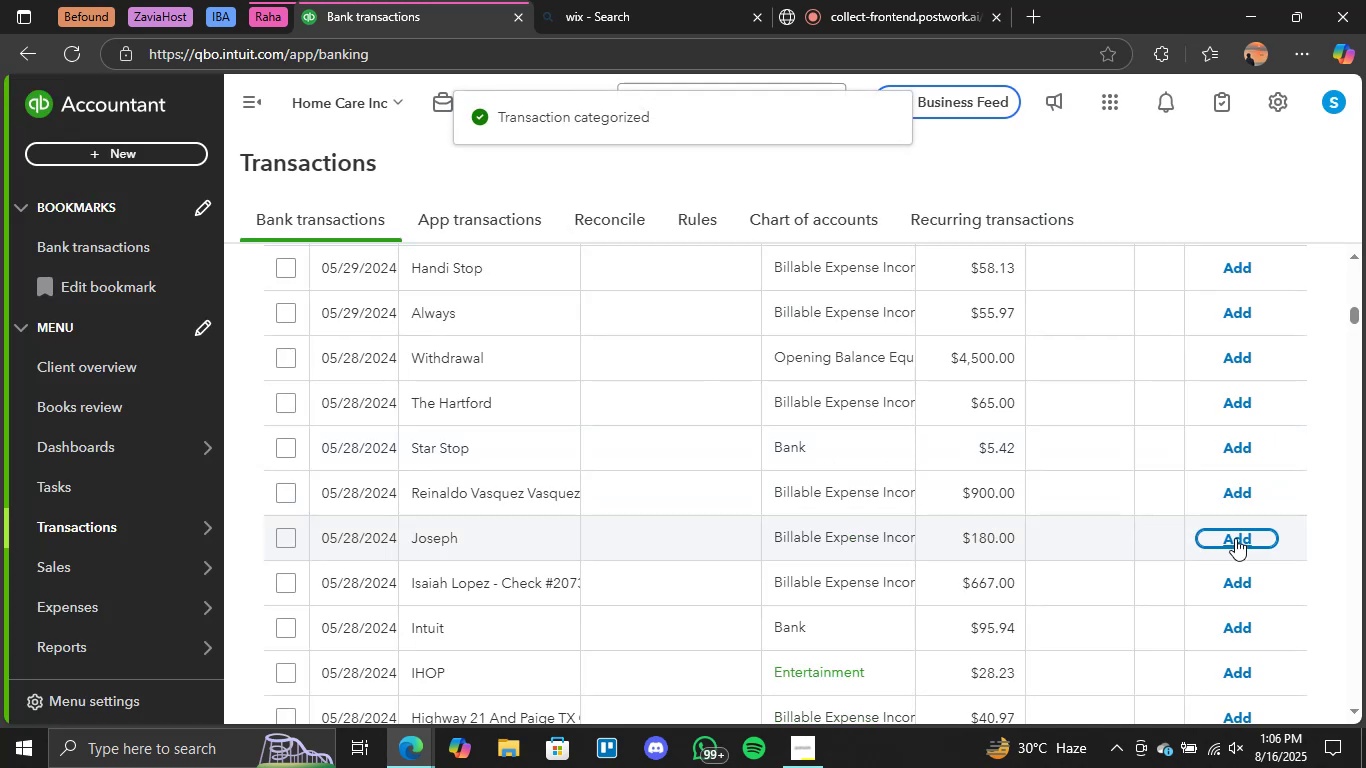 
wait(5.86)
 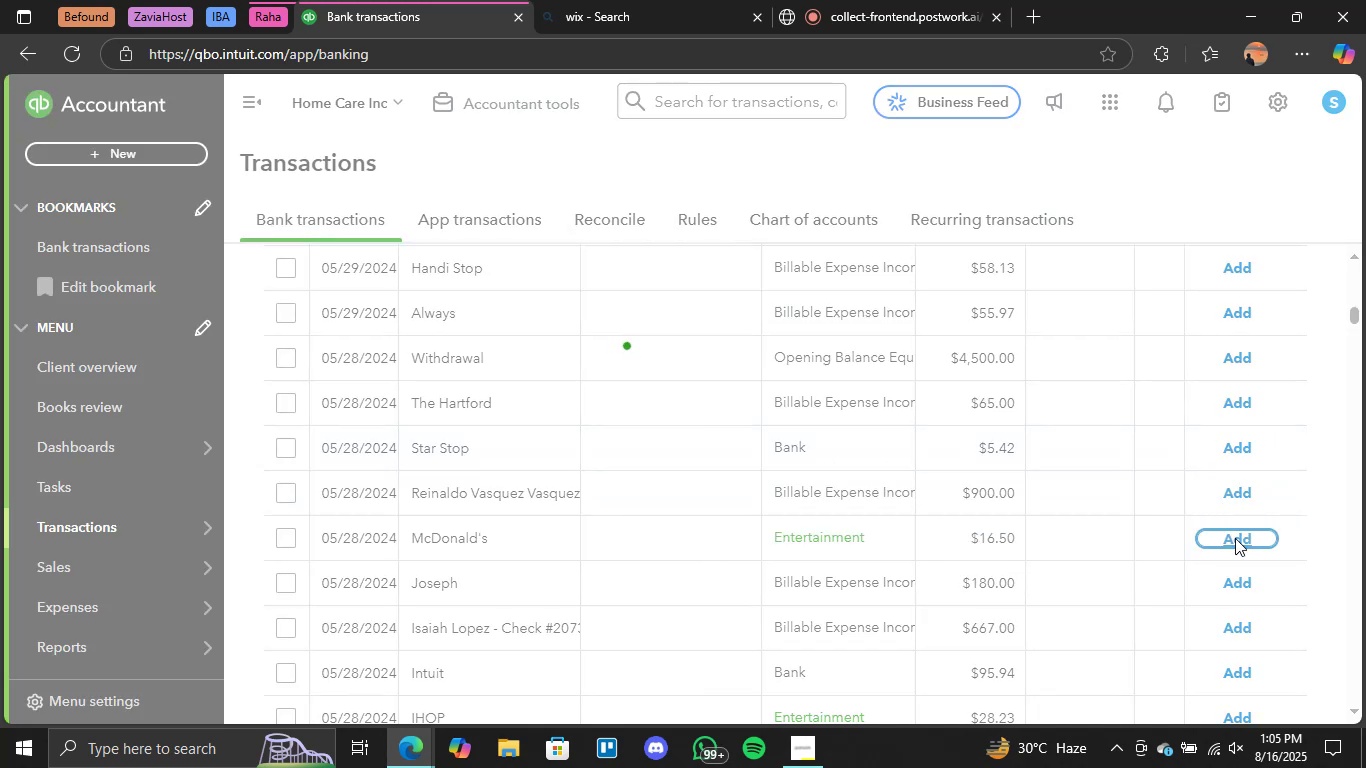 
scroll: coordinate [1016, 547], scroll_direction: up, amount: 12.0
 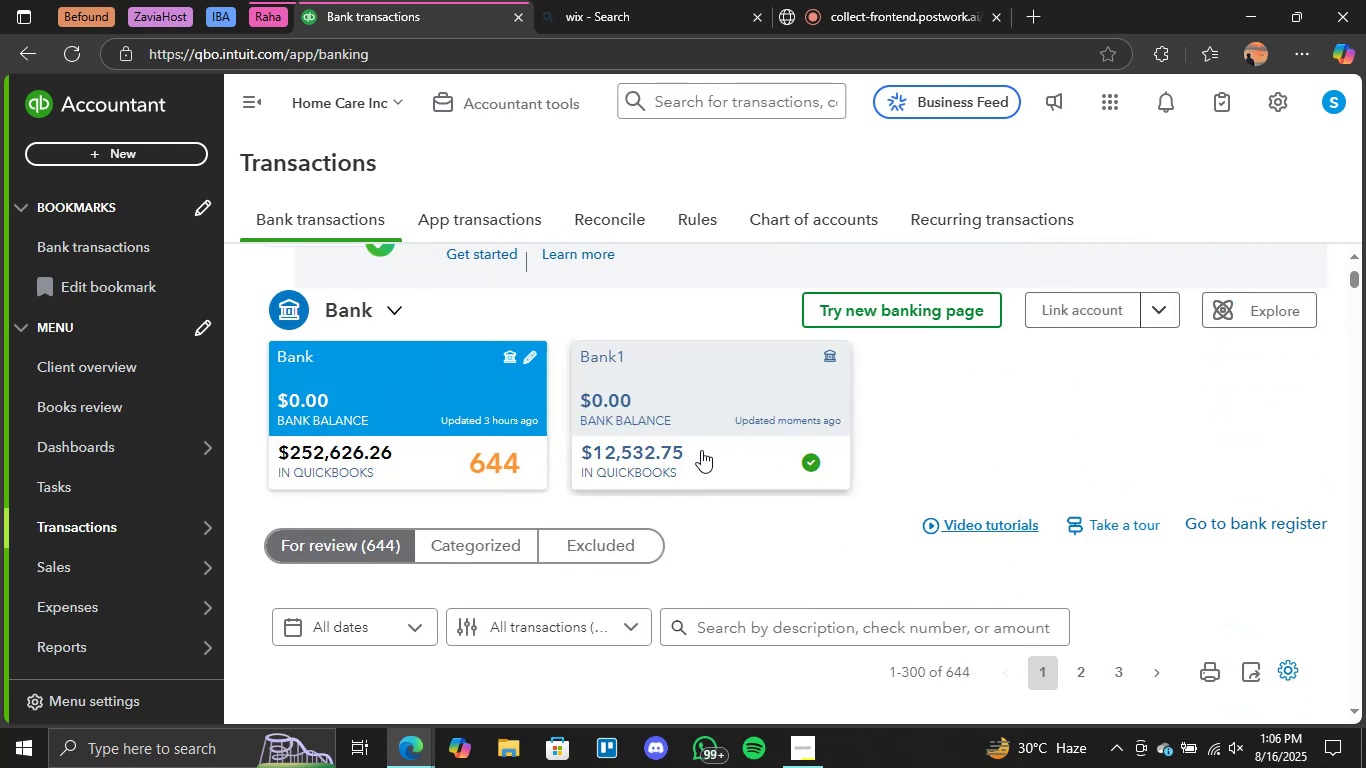 
wait(7.21)
 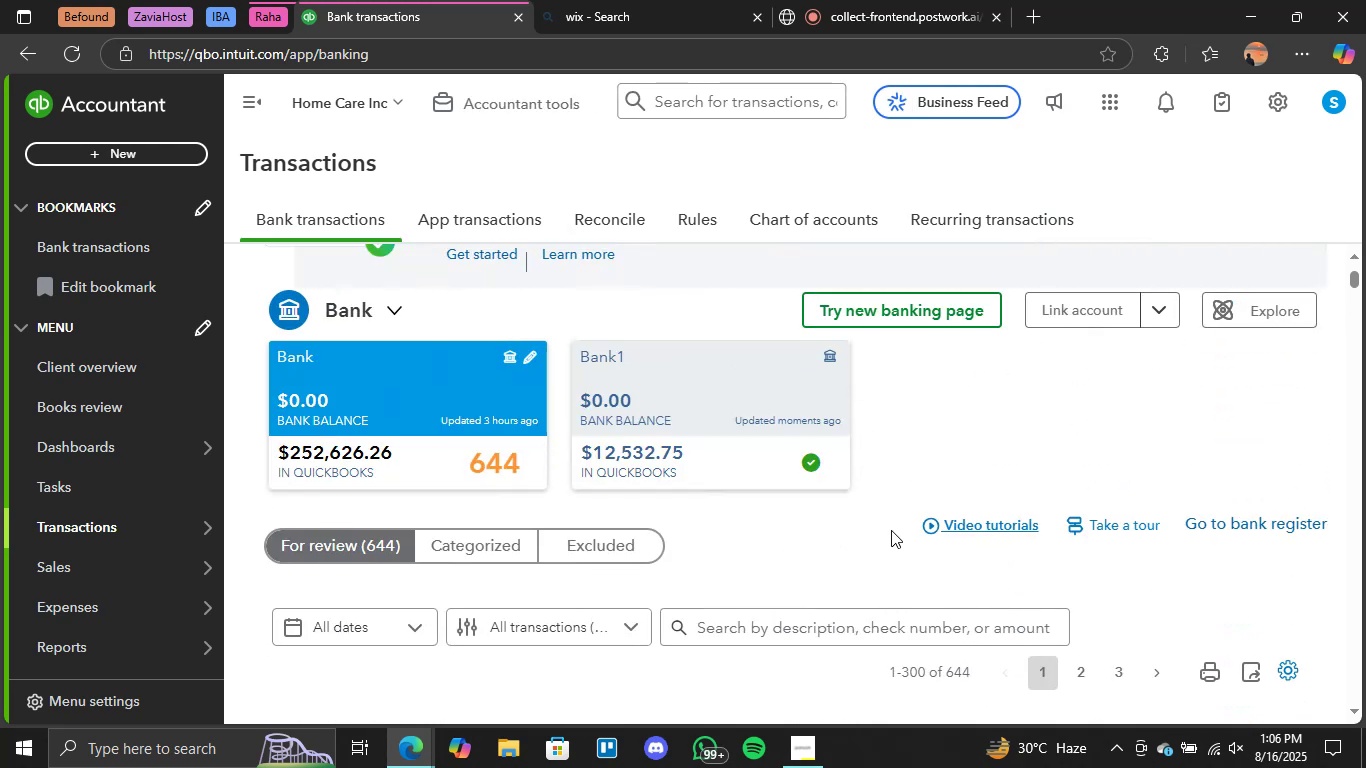 
scroll: coordinate [836, 545], scroll_direction: none, amount: 0.0
 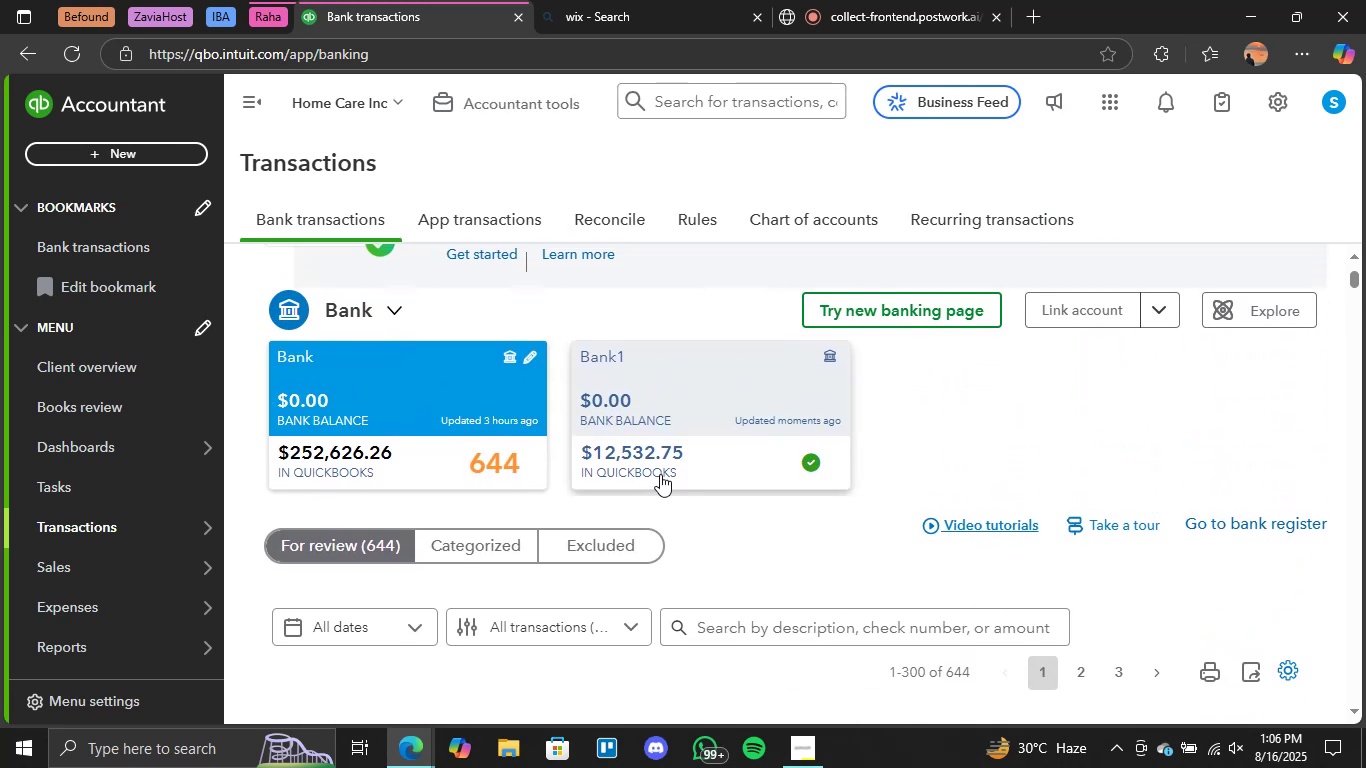 
left_click([670, 469])
 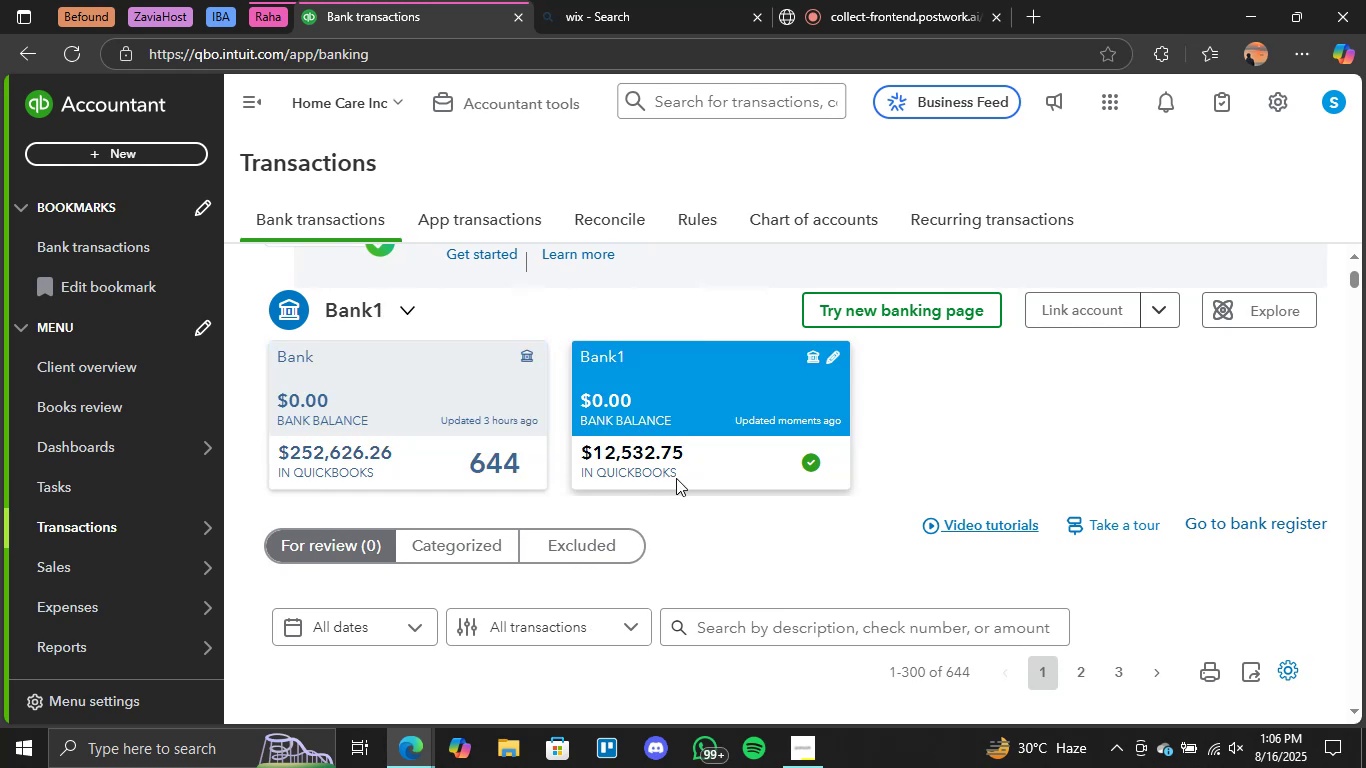 
scroll: coordinate [753, 563], scroll_direction: down, amount: 3.0
 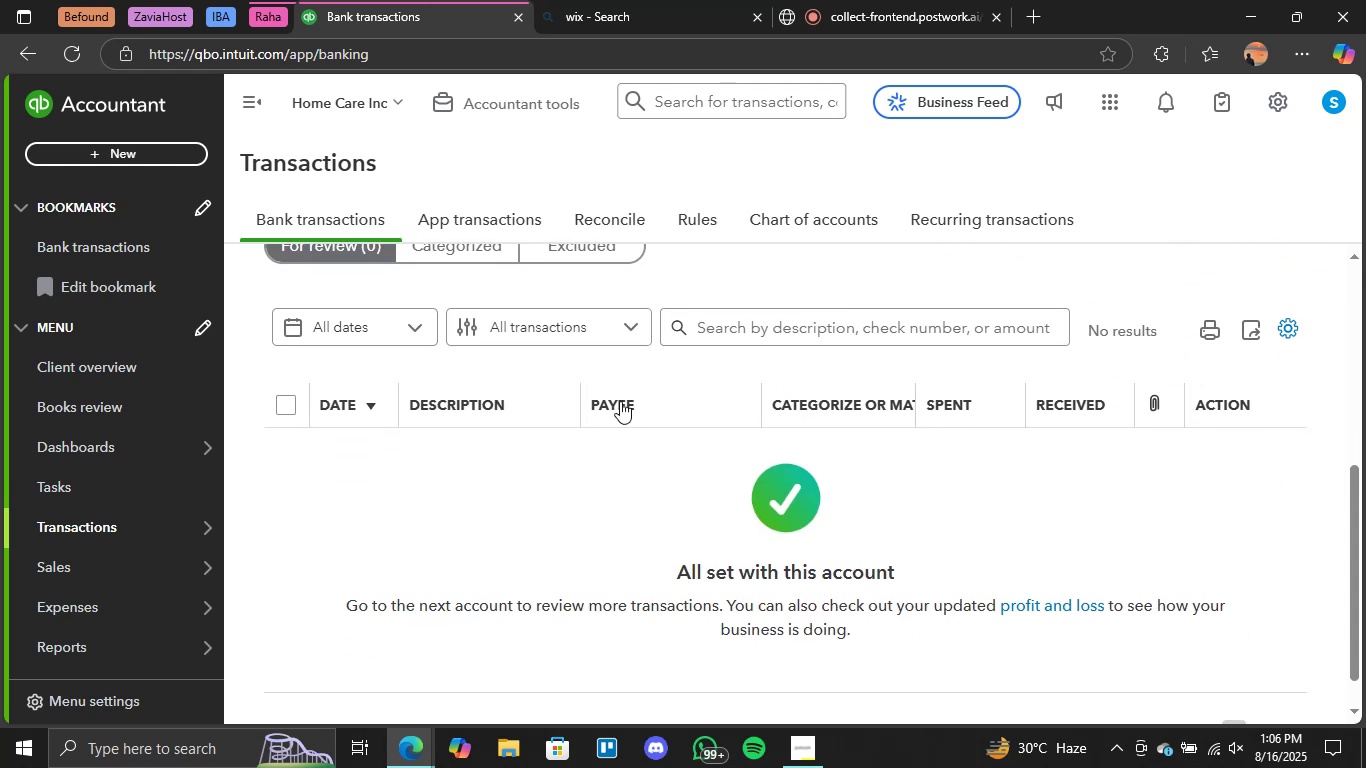 
scroll: coordinate [621, 381], scroll_direction: up, amount: 1.0
 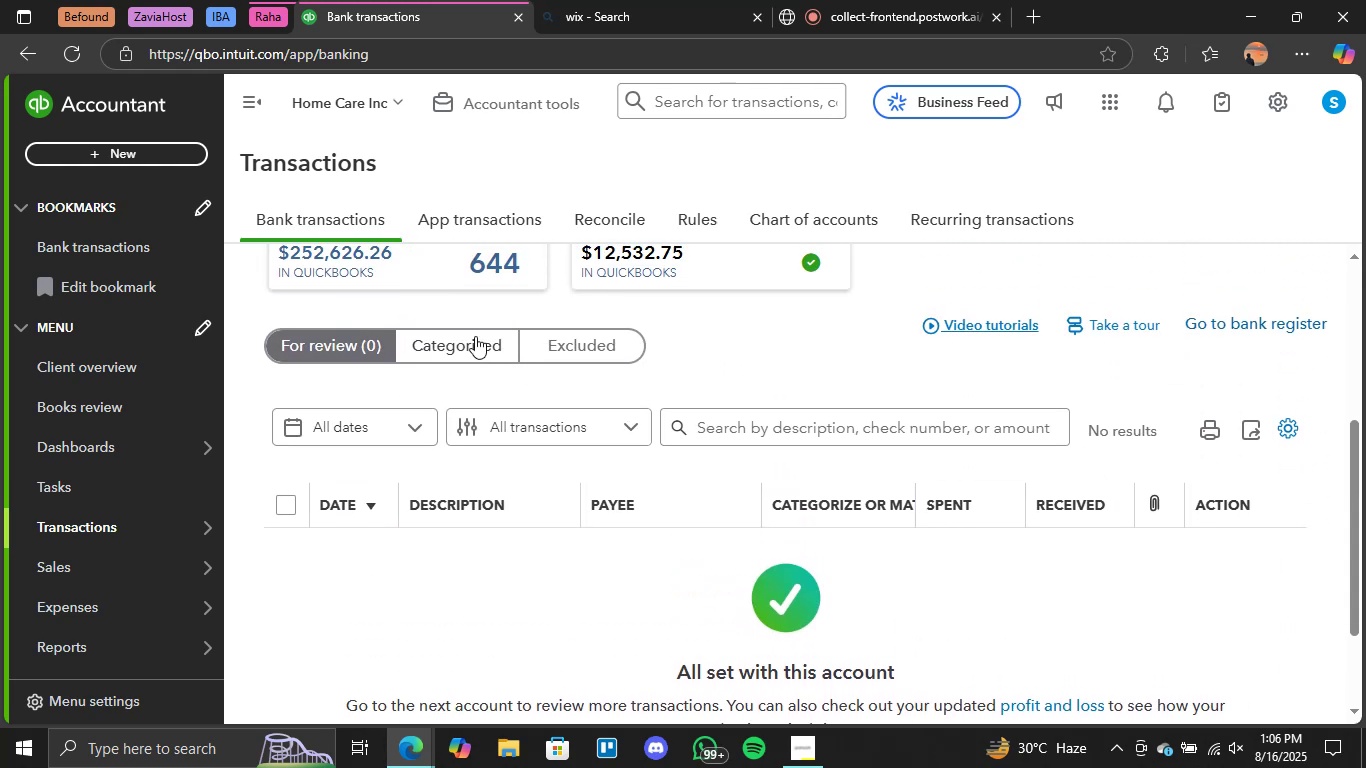 
left_click([475, 336])
 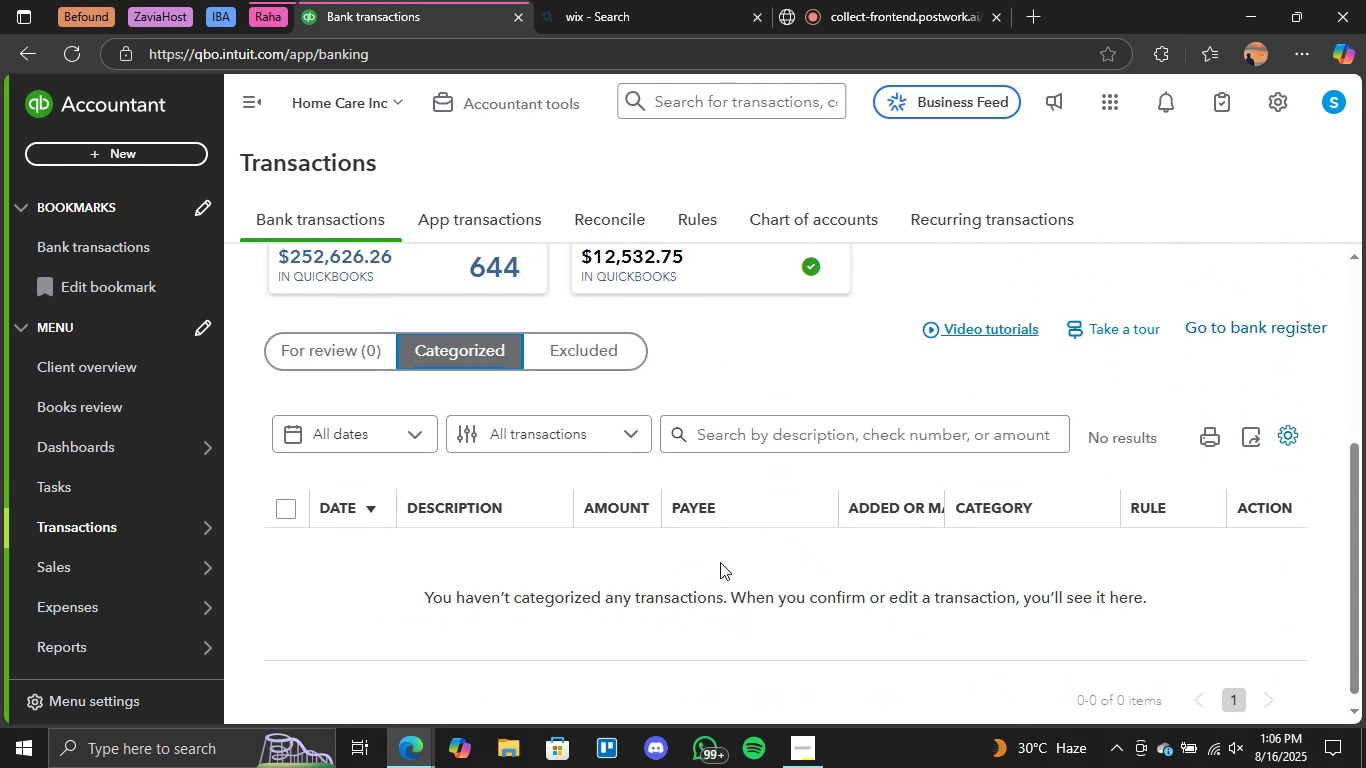 
left_click([371, 360])
 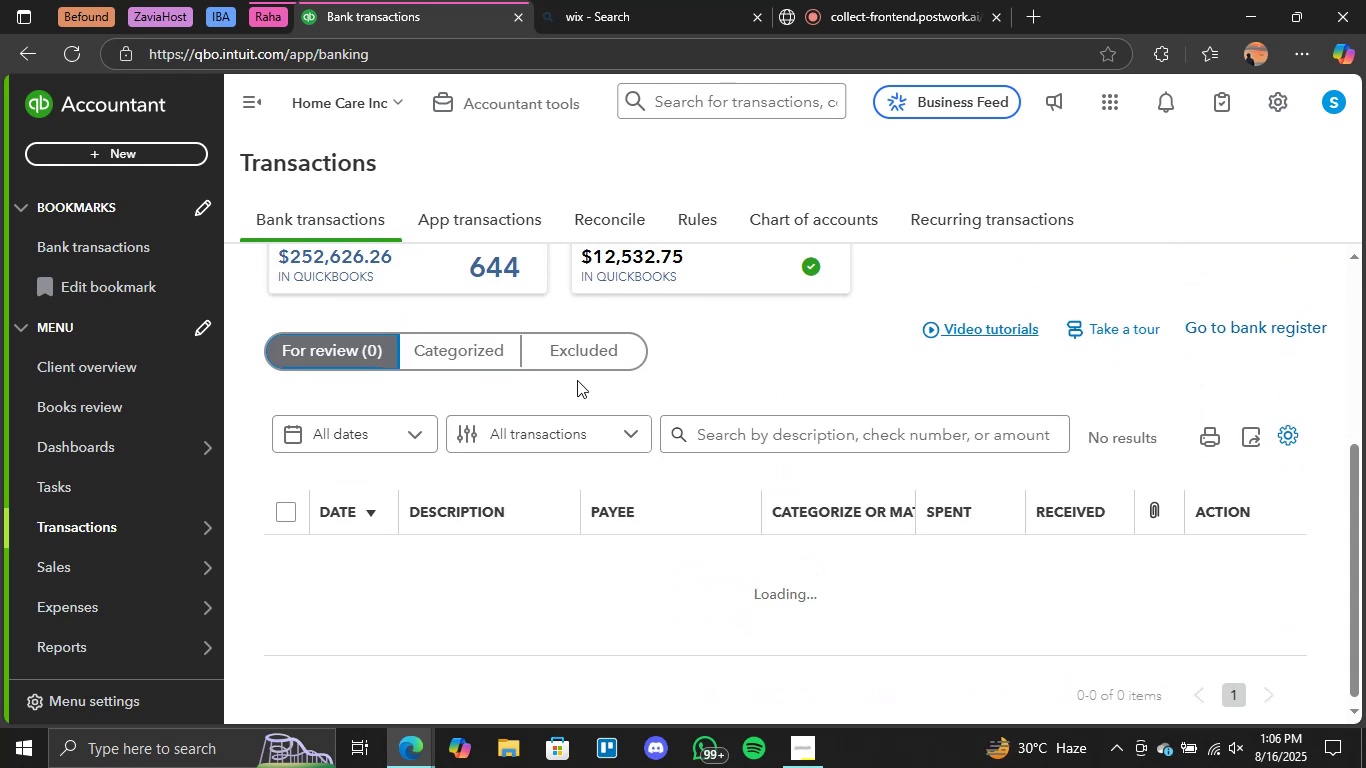 
scroll: coordinate [732, 403], scroll_direction: up, amount: 2.0
 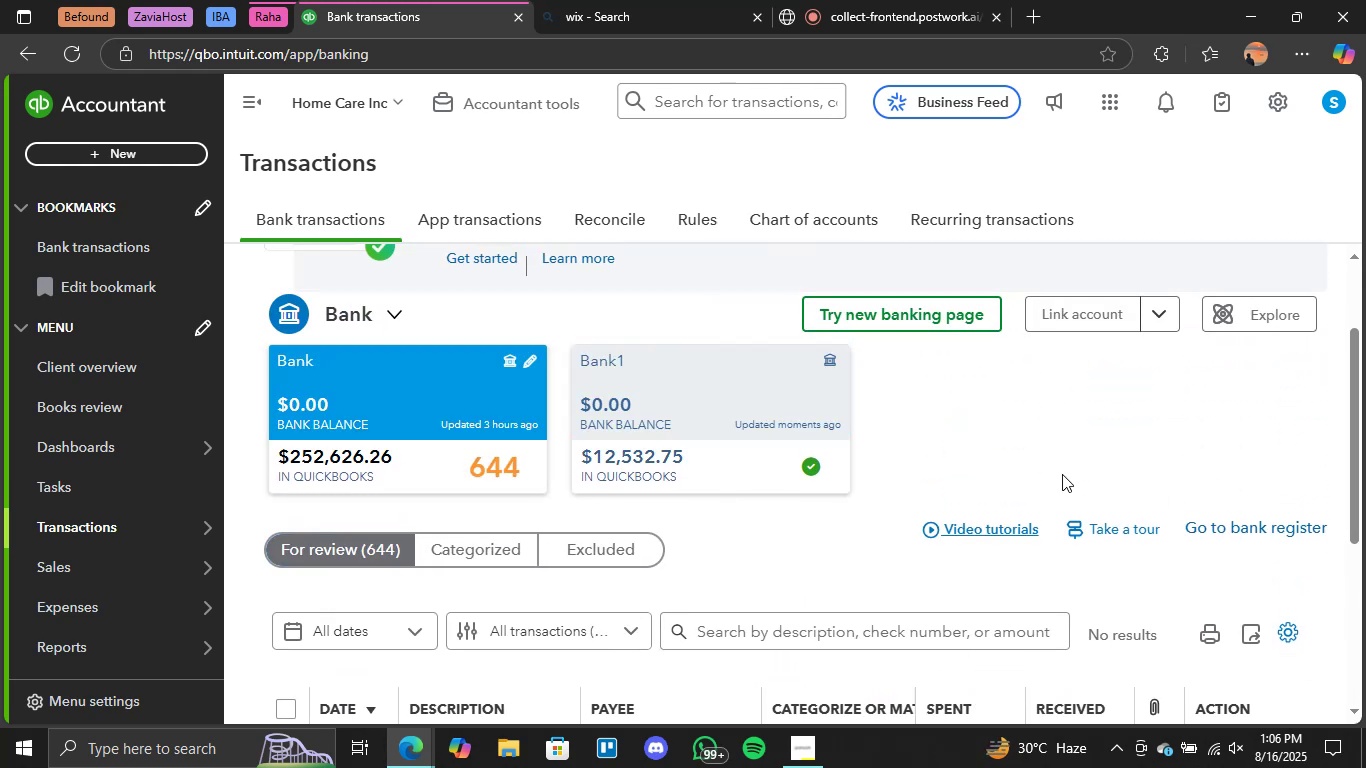 
scroll: coordinate [1084, 518], scroll_direction: down, amount: 35.0
 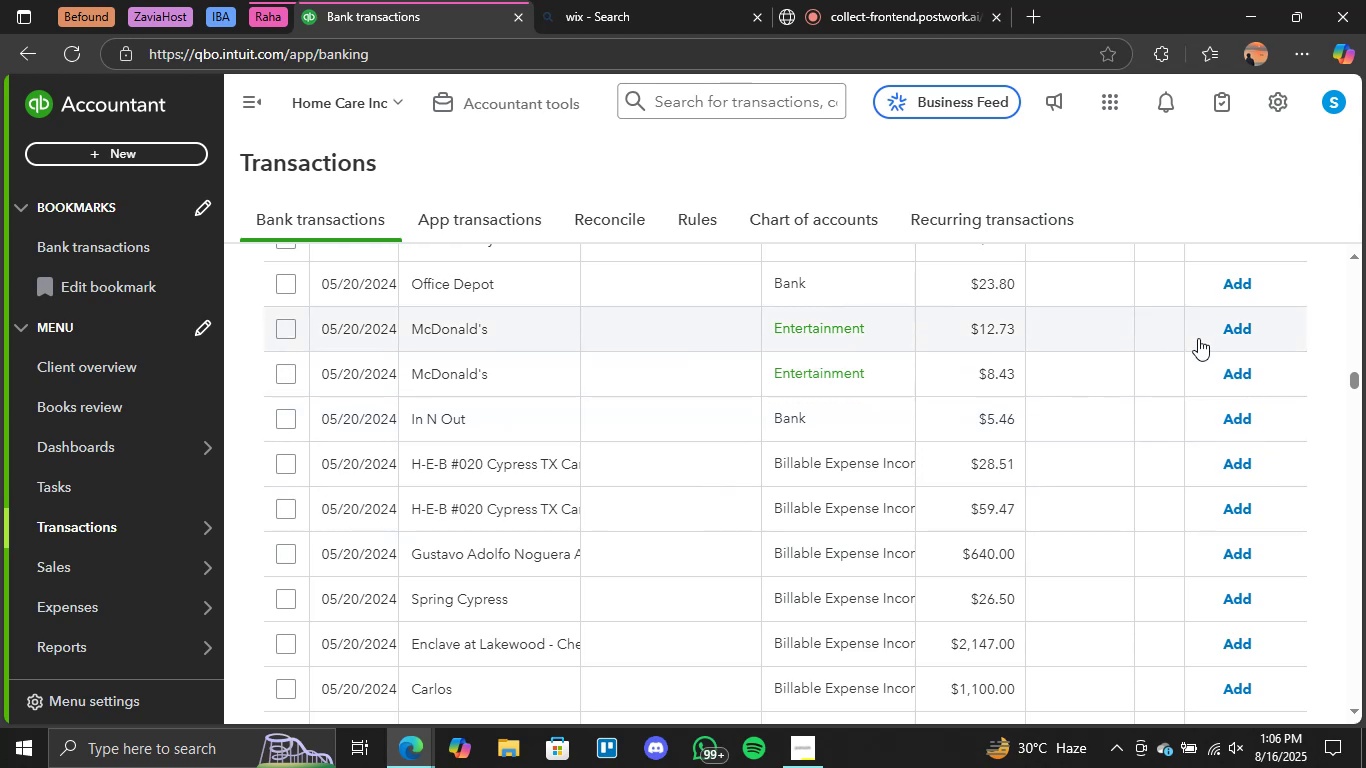 
left_click([1246, 329])
 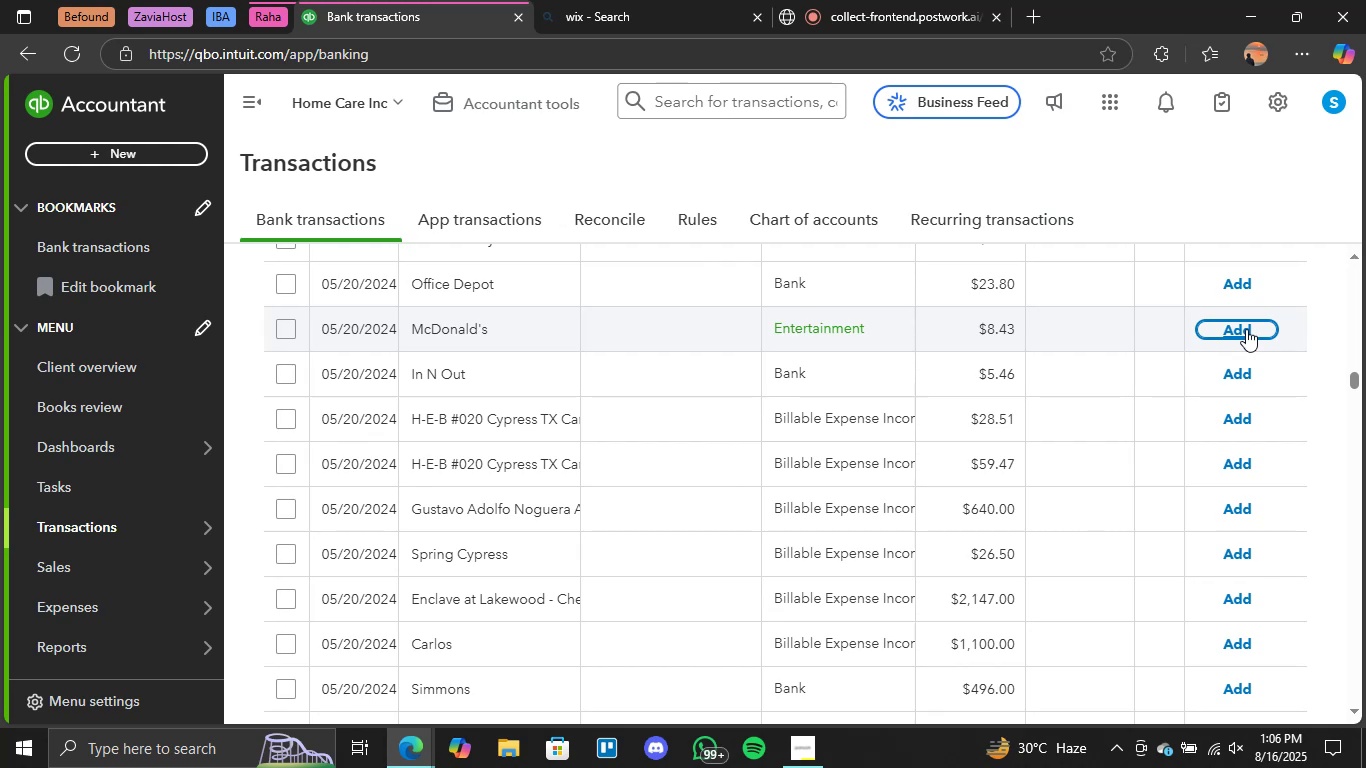 
wait(17.82)
 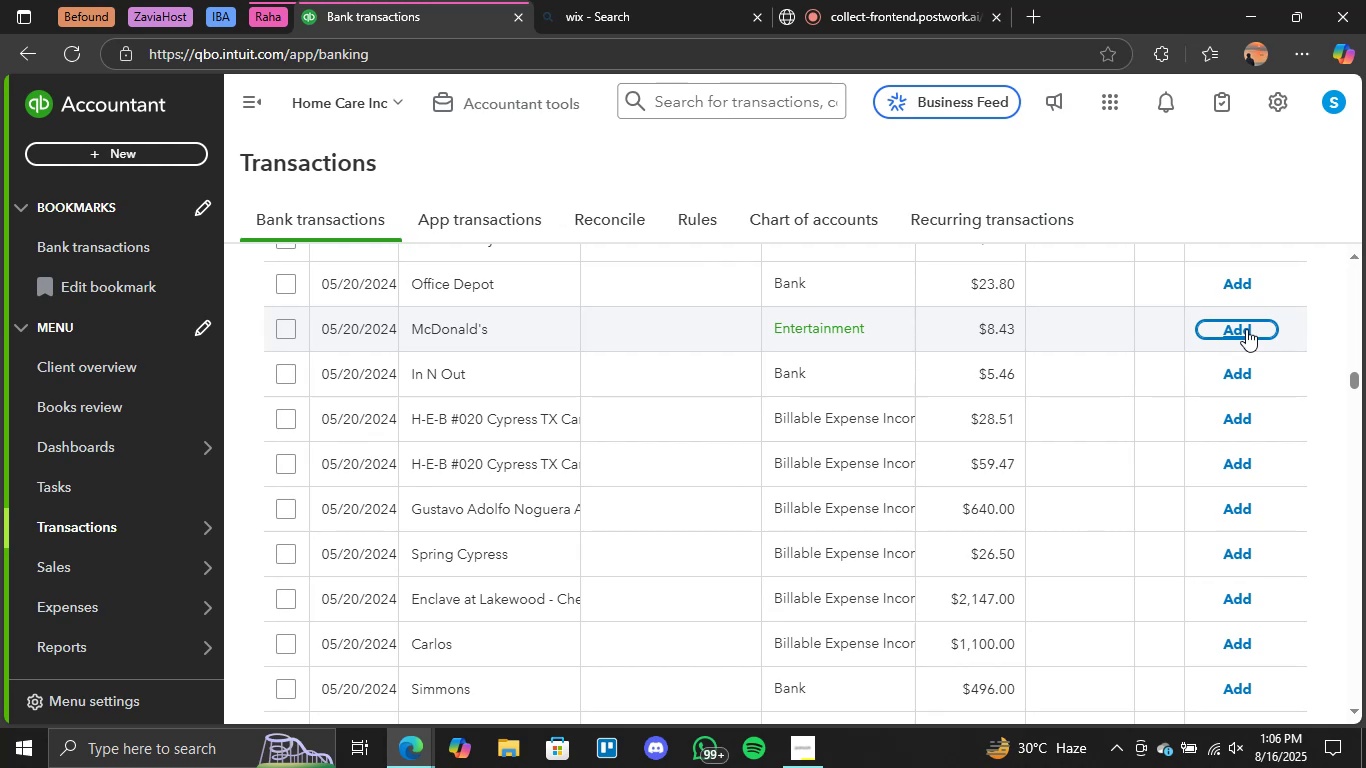 
left_click([1235, 327])
 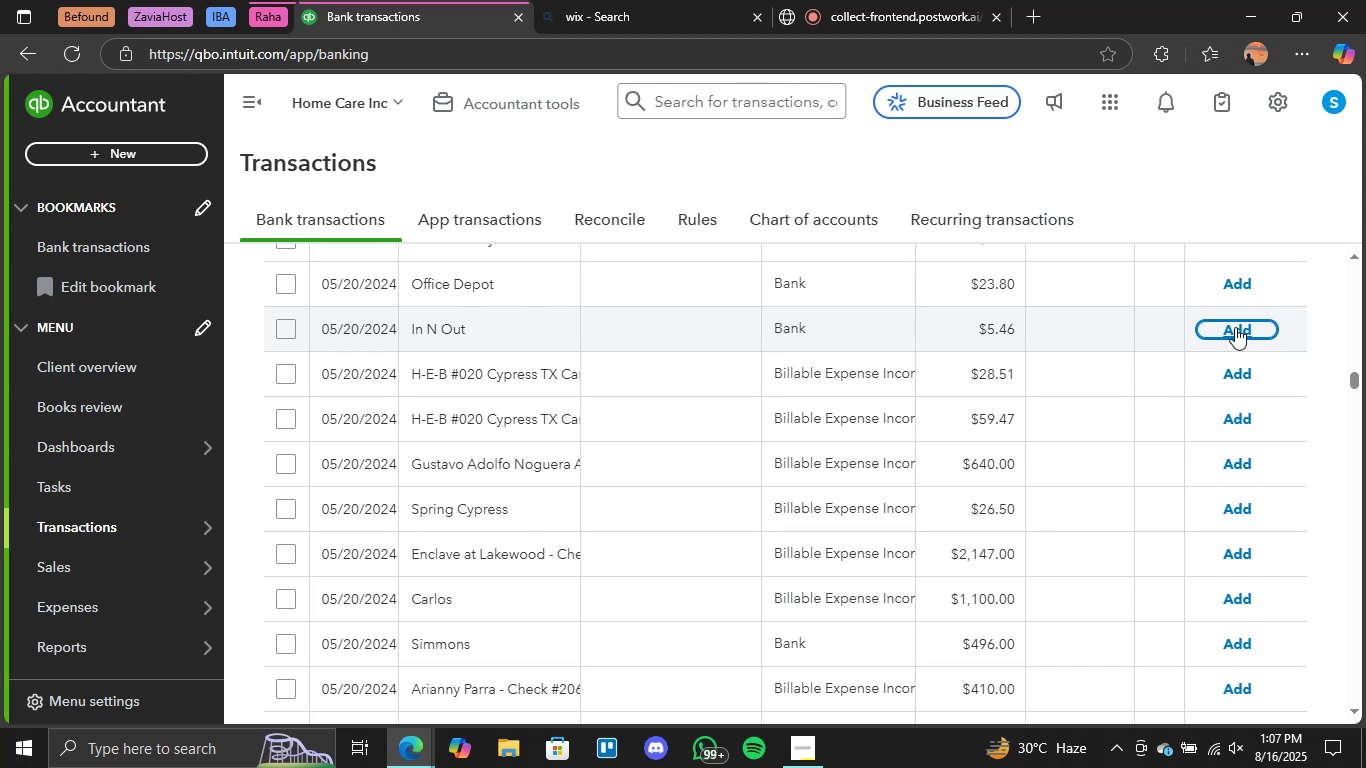 
wait(42.81)
 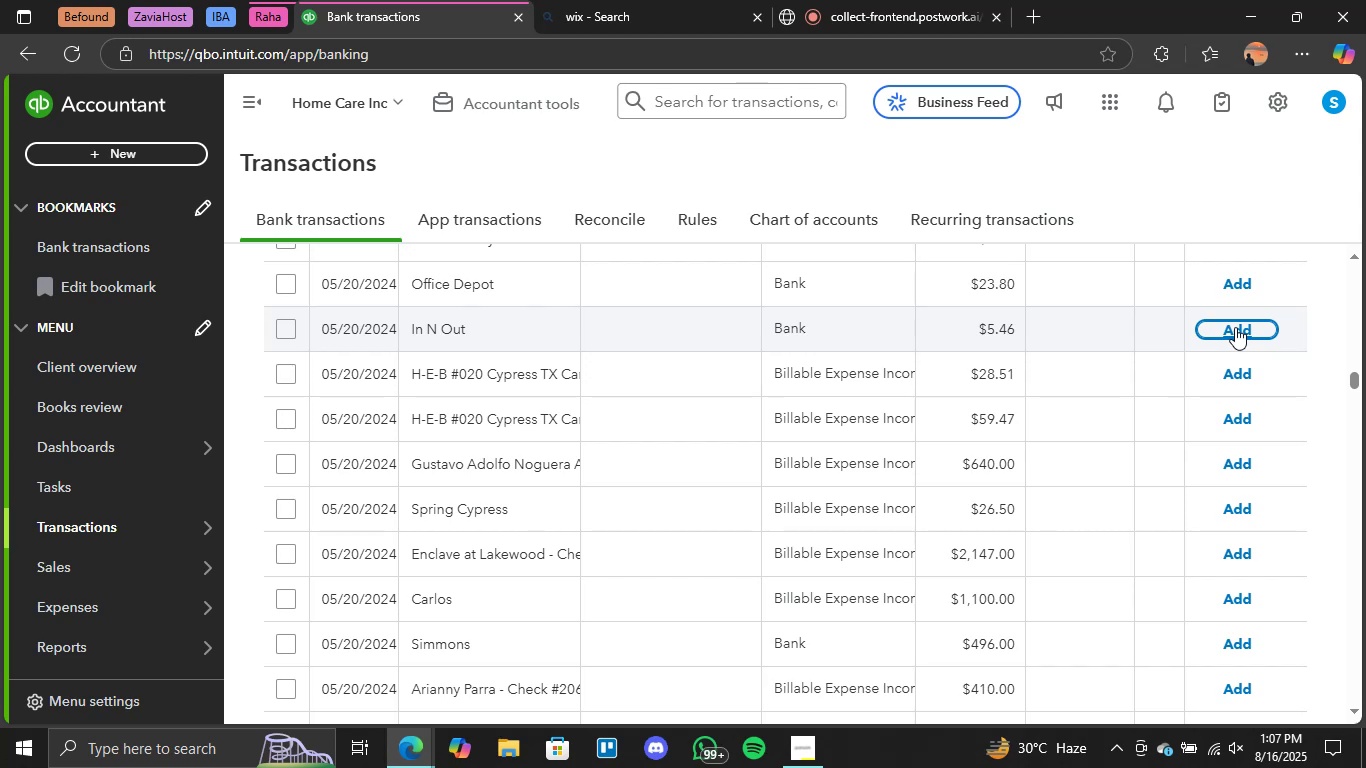 
scroll: coordinate [1165, 428], scroll_direction: down, amount: 5.0
 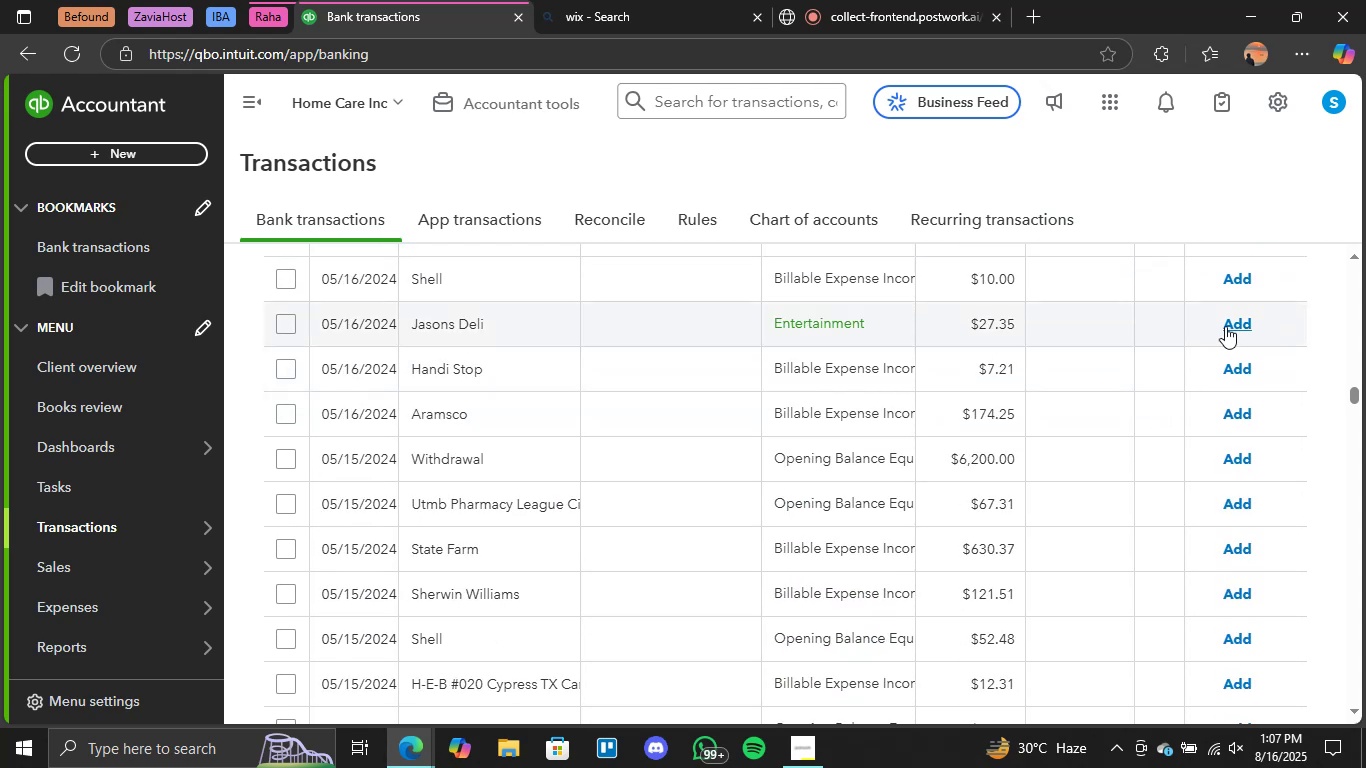 
left_click([1231, 325])
 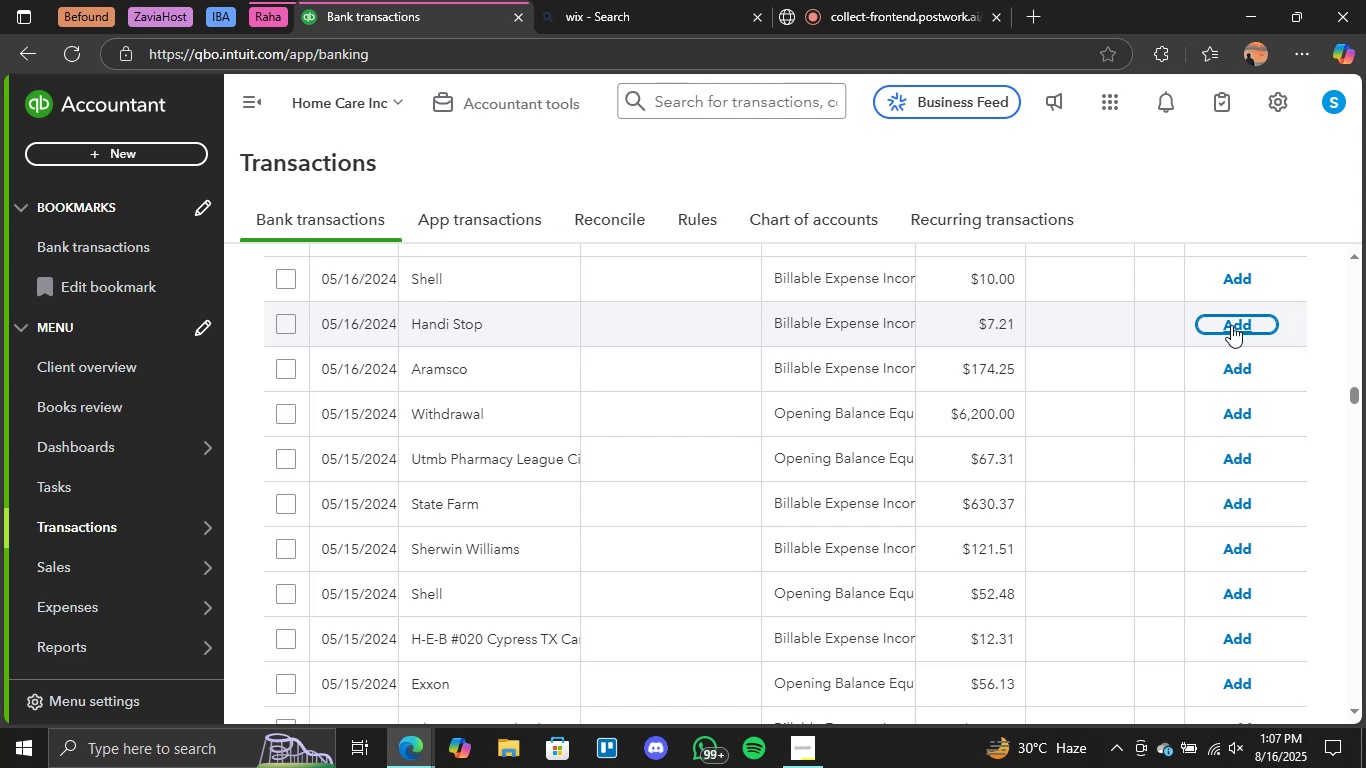 
wait(24.17)
 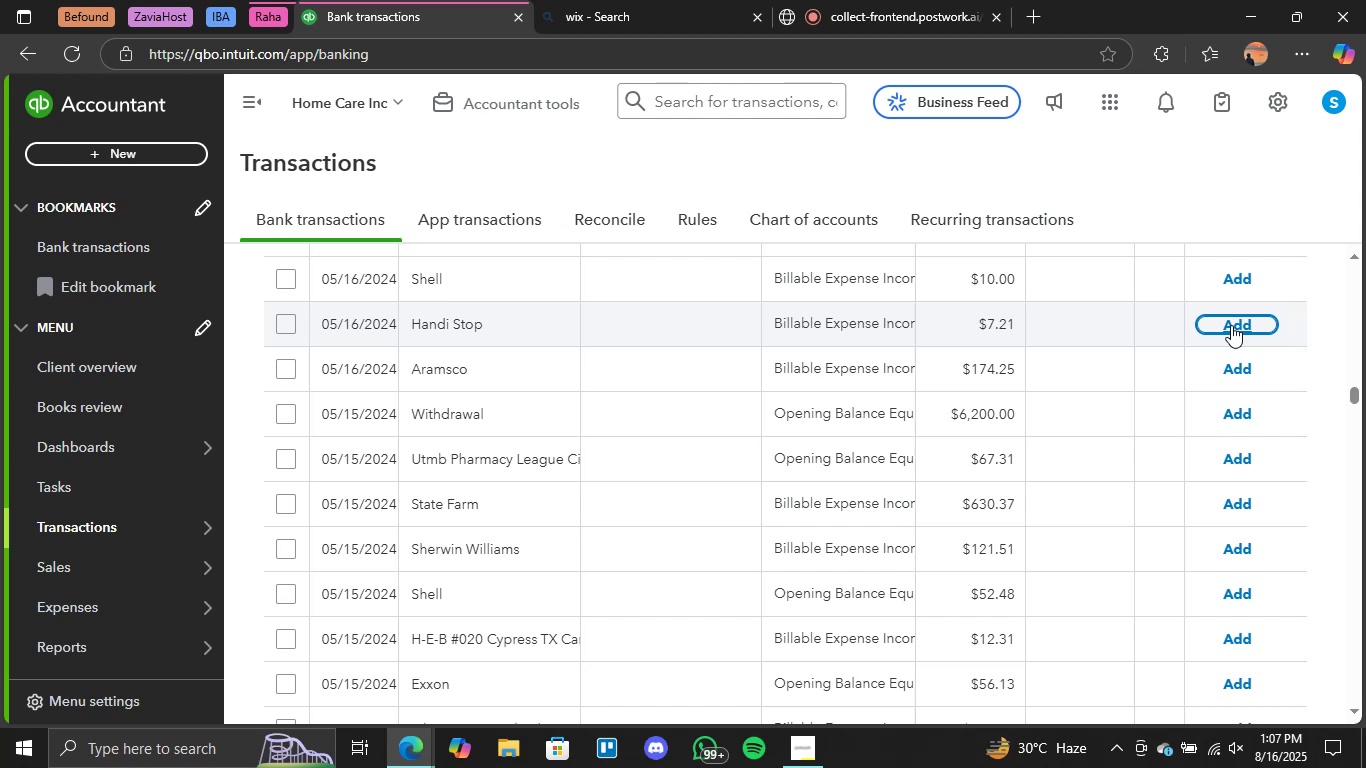 
scroll: coordinate [1221, 346], scroll_direction: down, amount: 4.0
 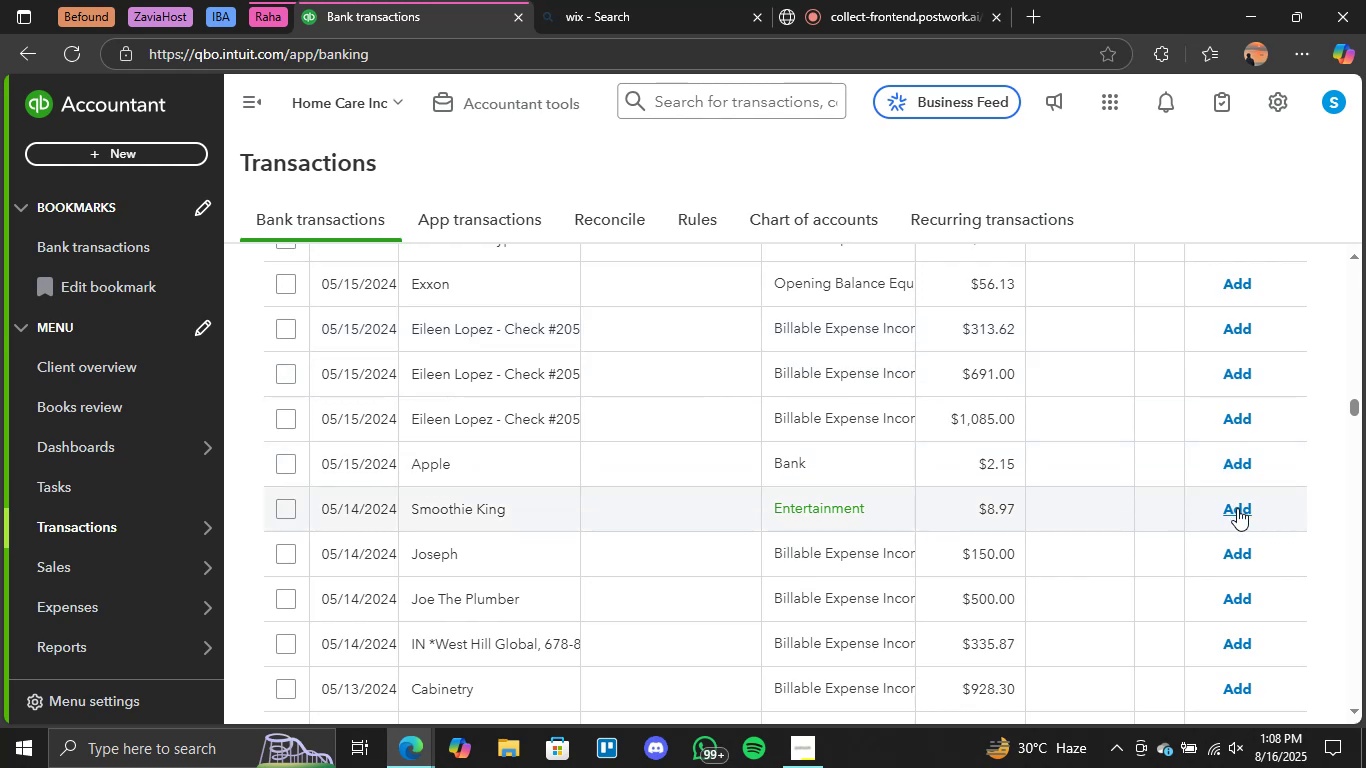 
left_click([1237, 508])
 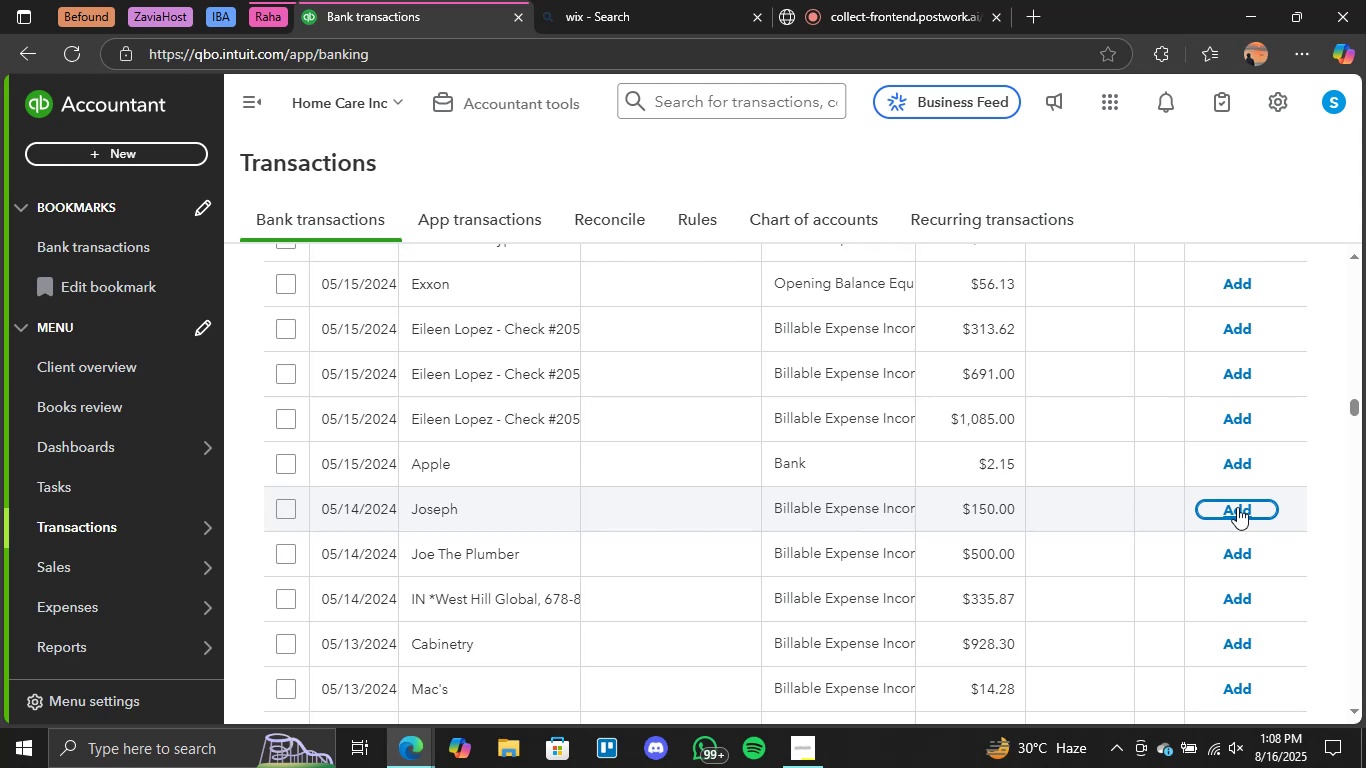 
wait(57.2)
 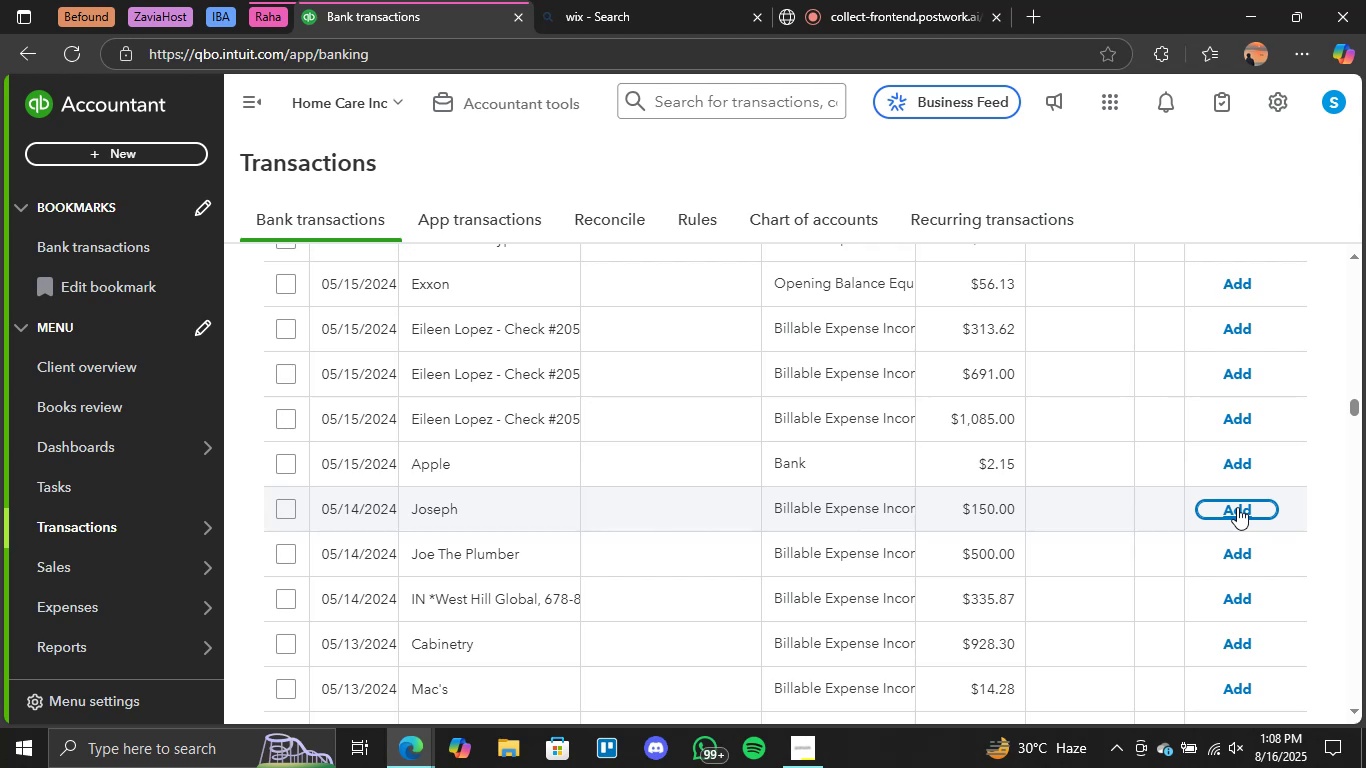 
scroll: coordinate [683, 448], scroll_direction: down, amount: 7.0
 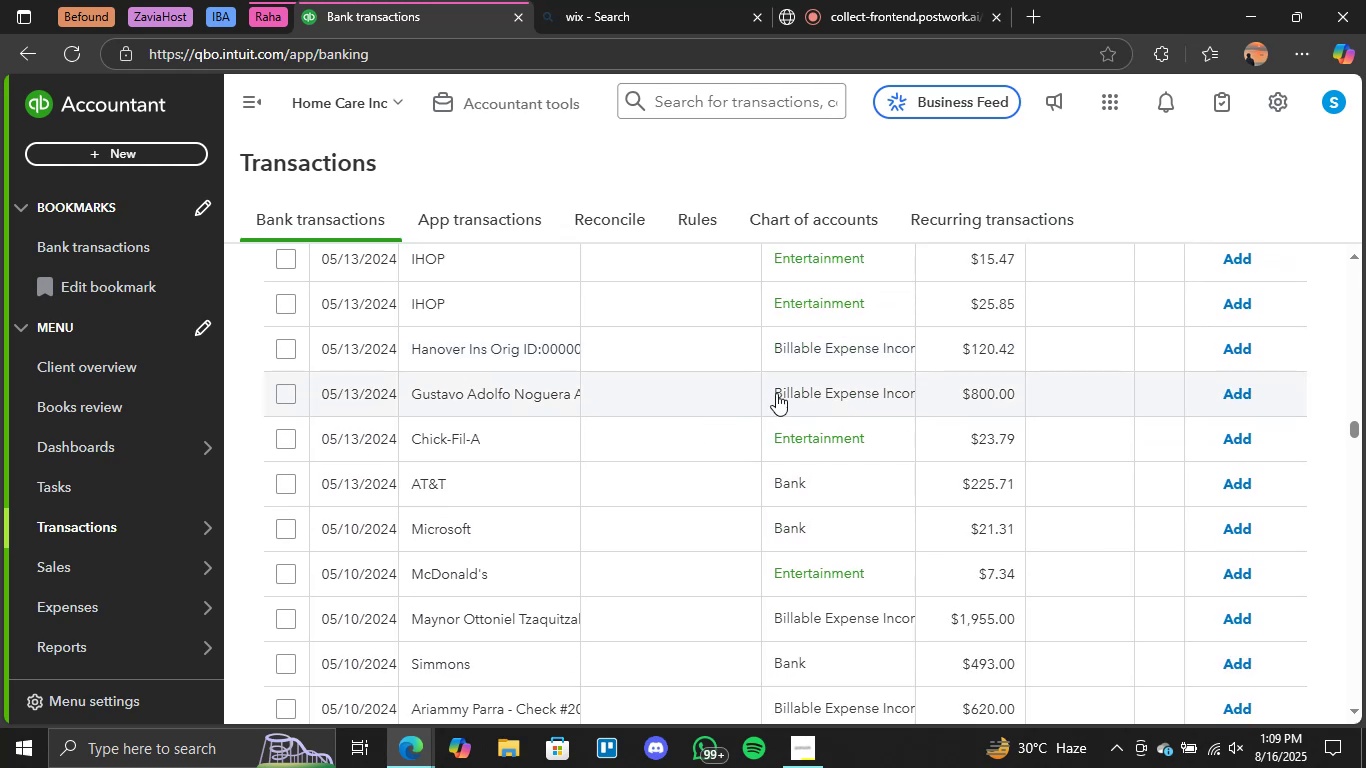 
scroll: coordinate [965, 391], scroll_direction: up, amount: 2.0
 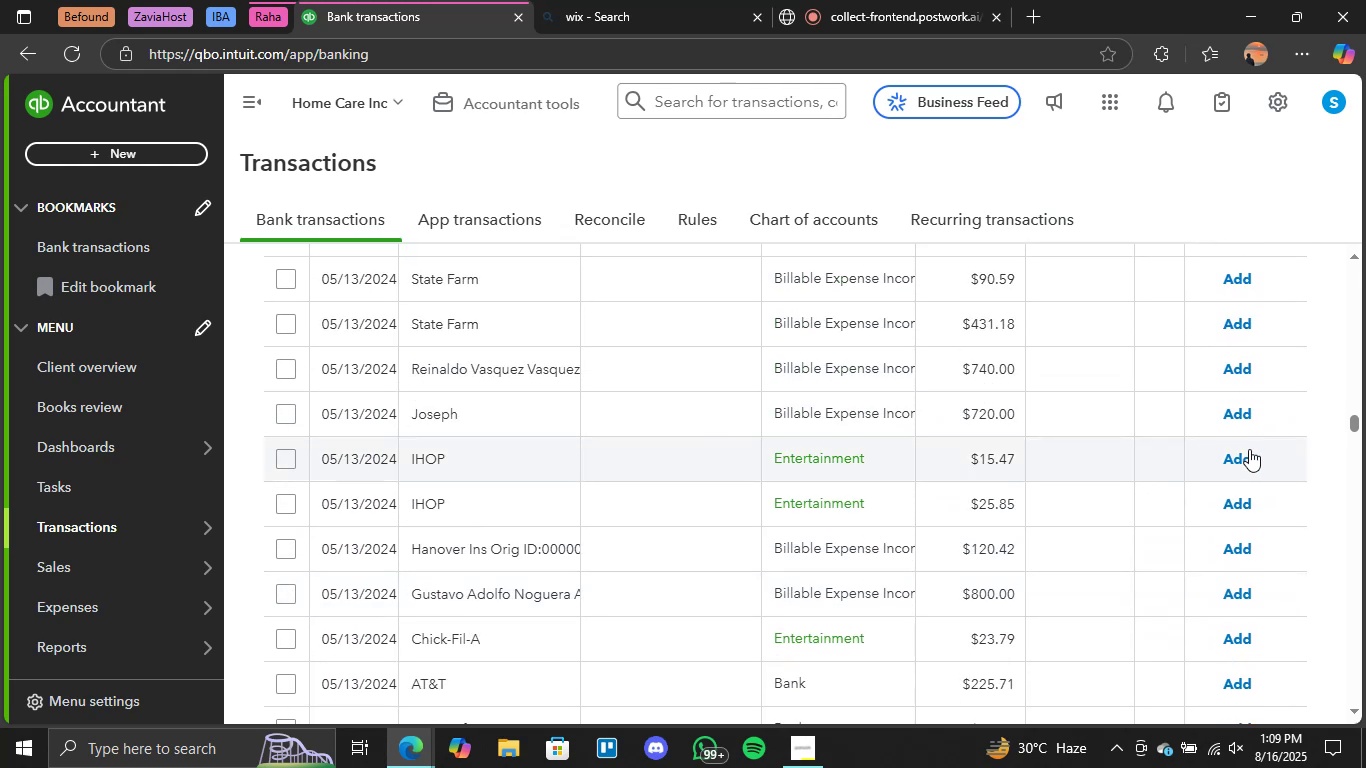 
left_click([1245, 455])
 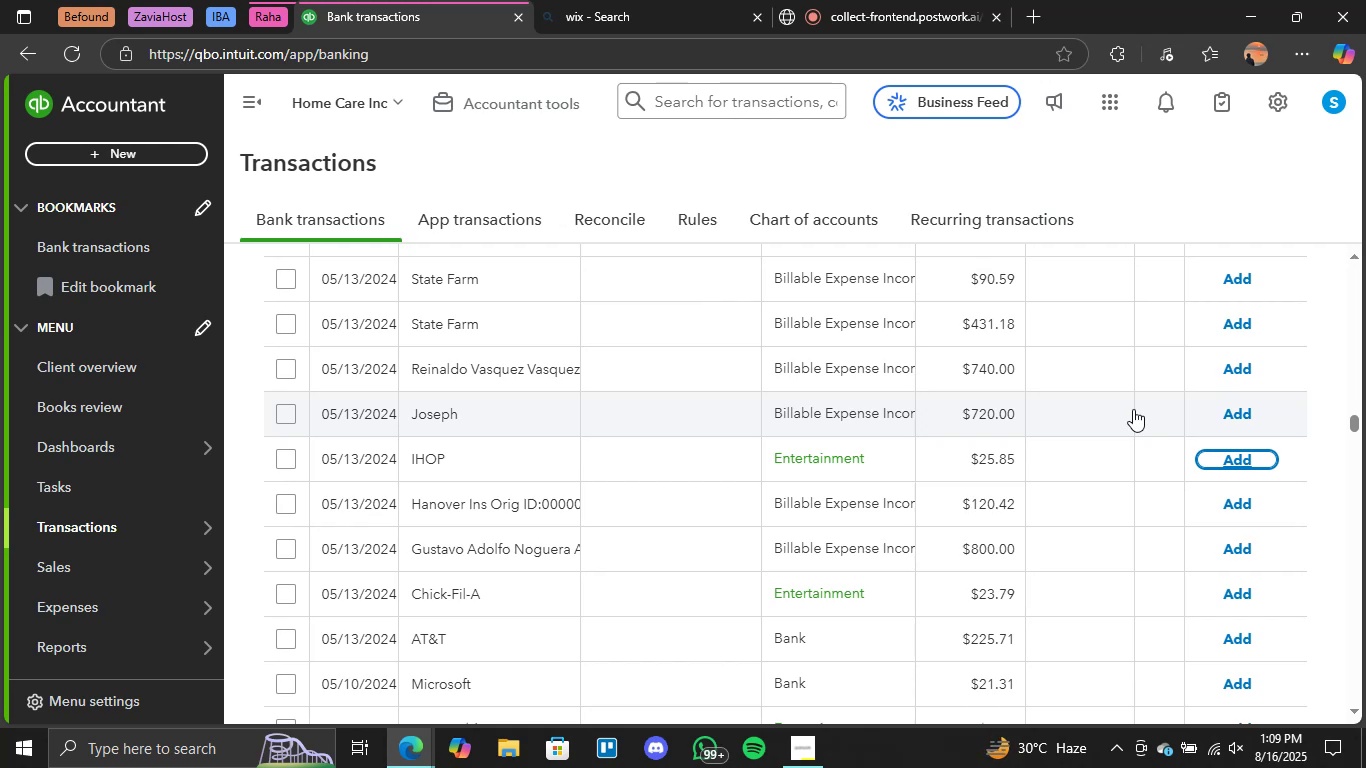 
wait(30.21)
 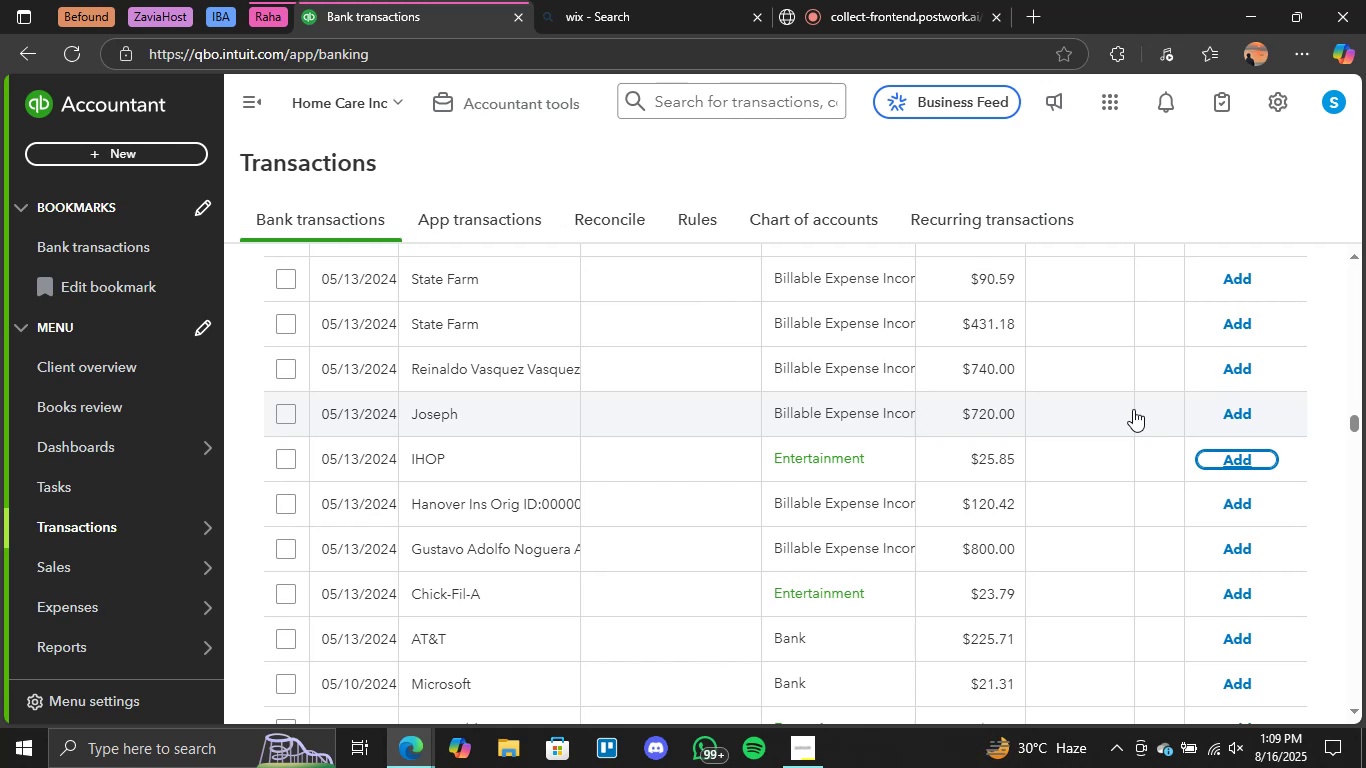 
left_click([1235, 460])
 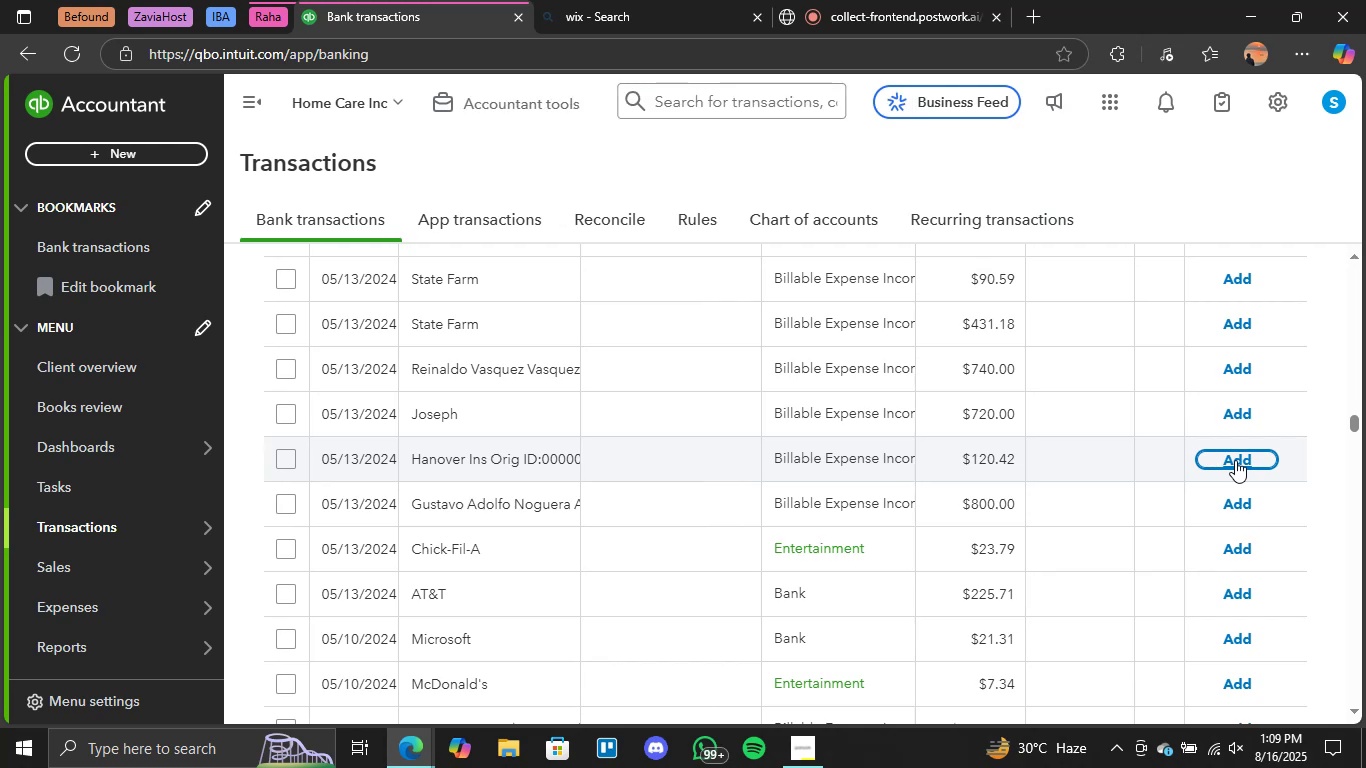 
wait(19.42)
 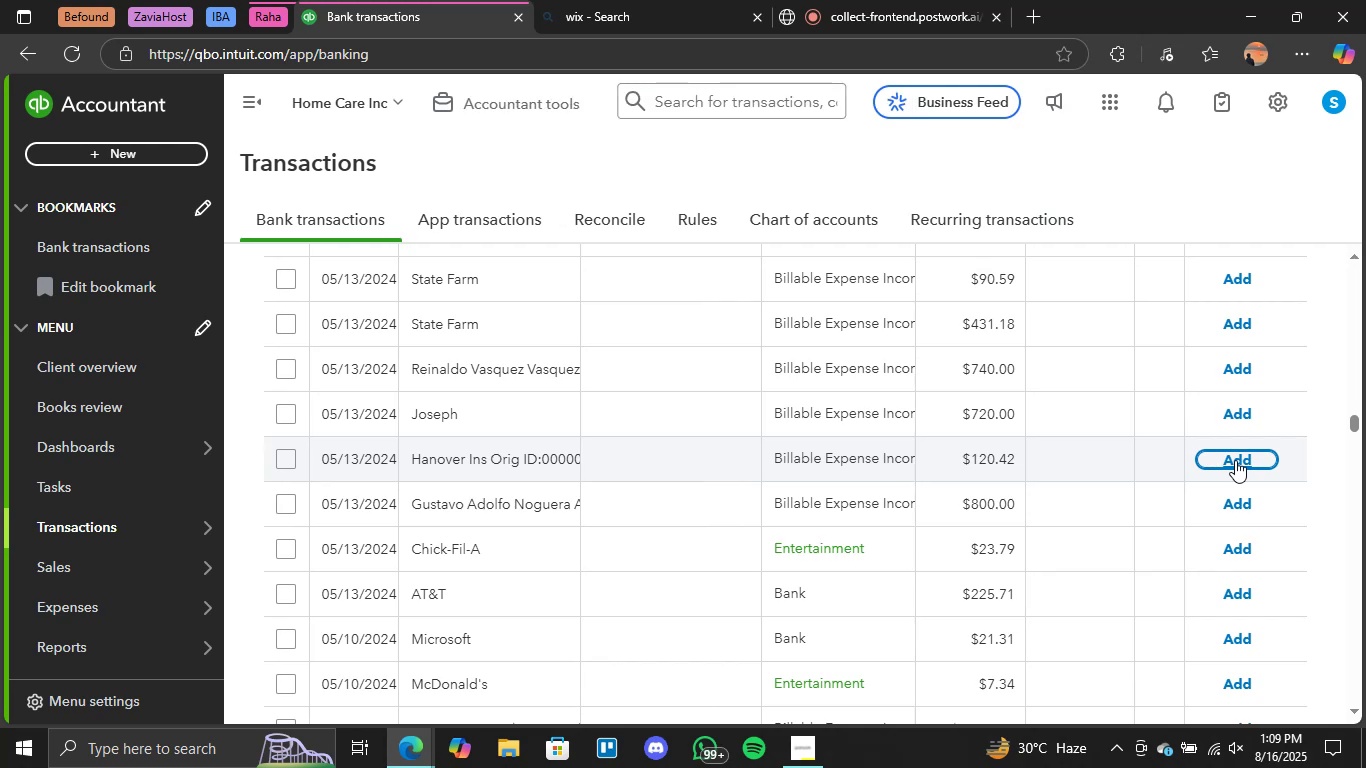 
left_click([1238, 552])
 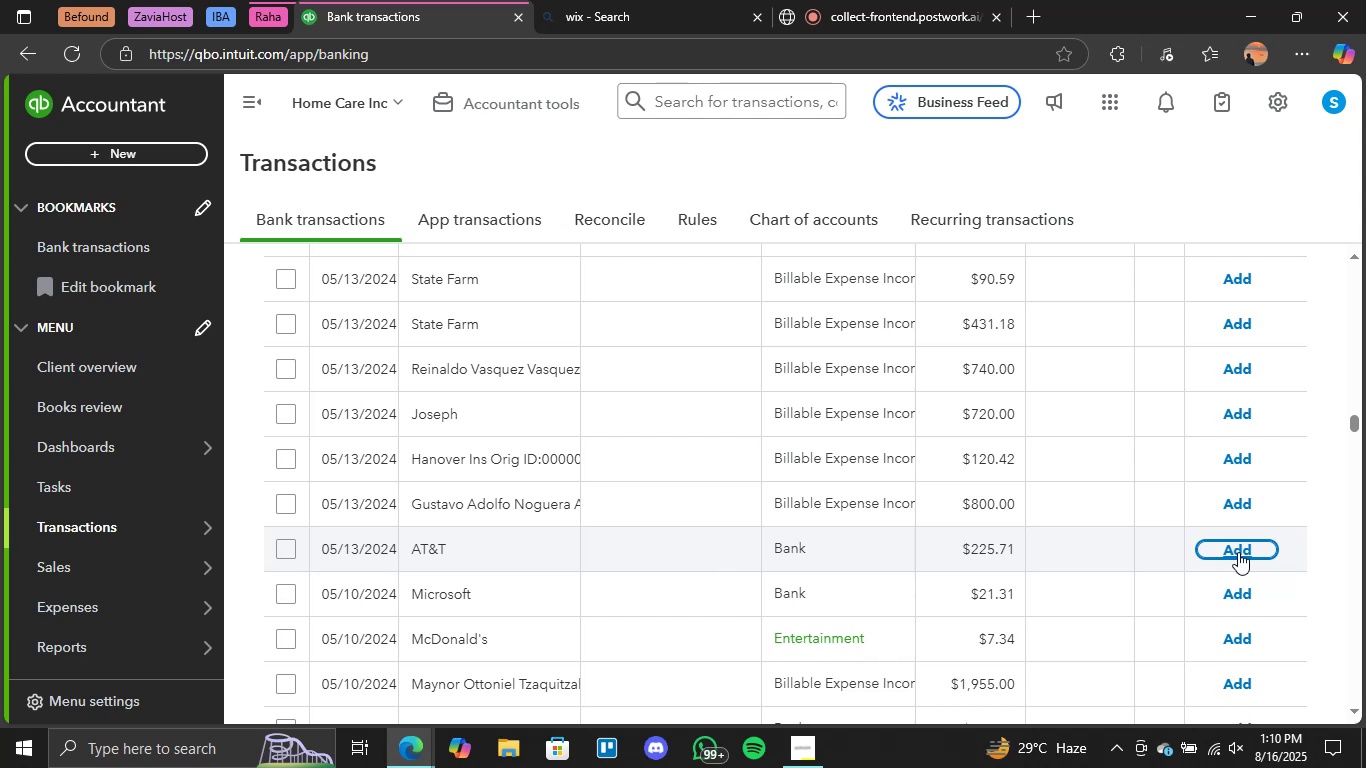 
wait(52.98)
 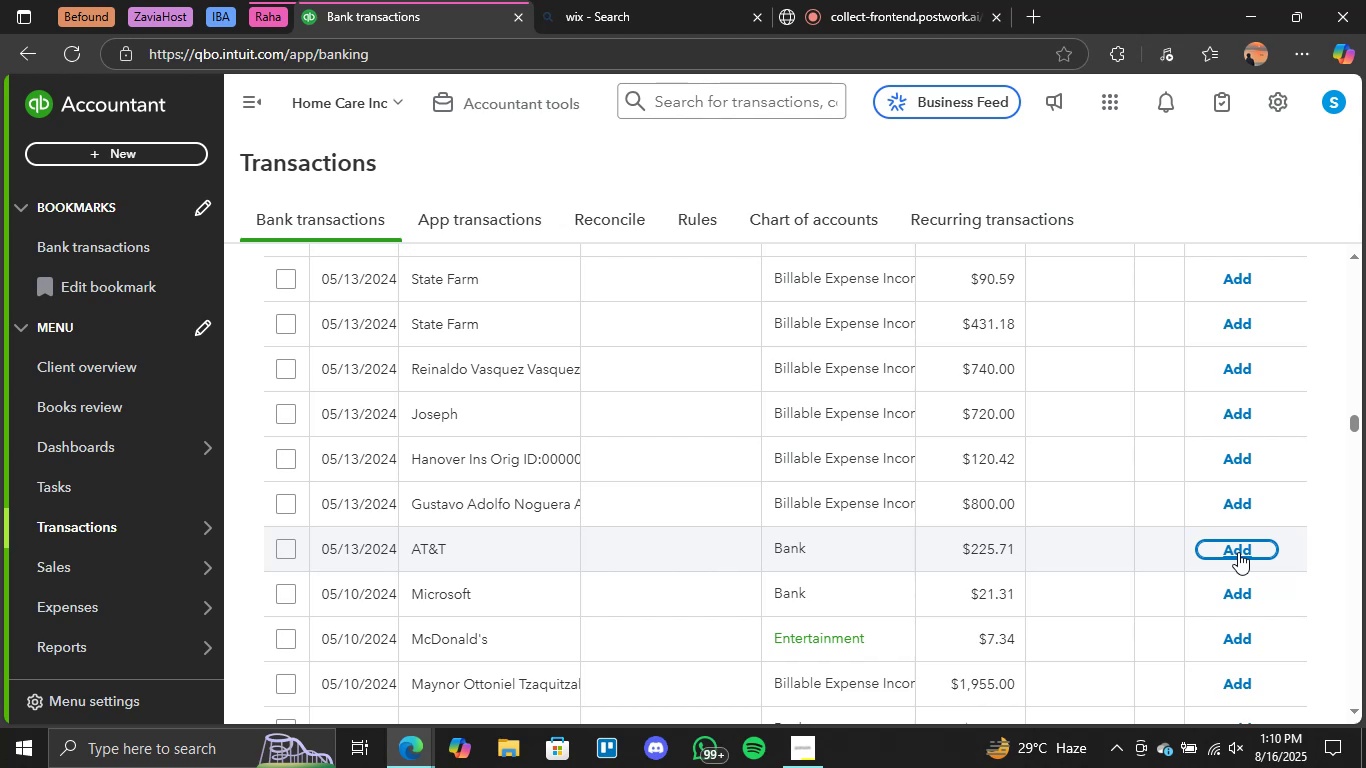 
scroll: coordinate [1231, 567], scroll_direction: down, amount: 1.0
 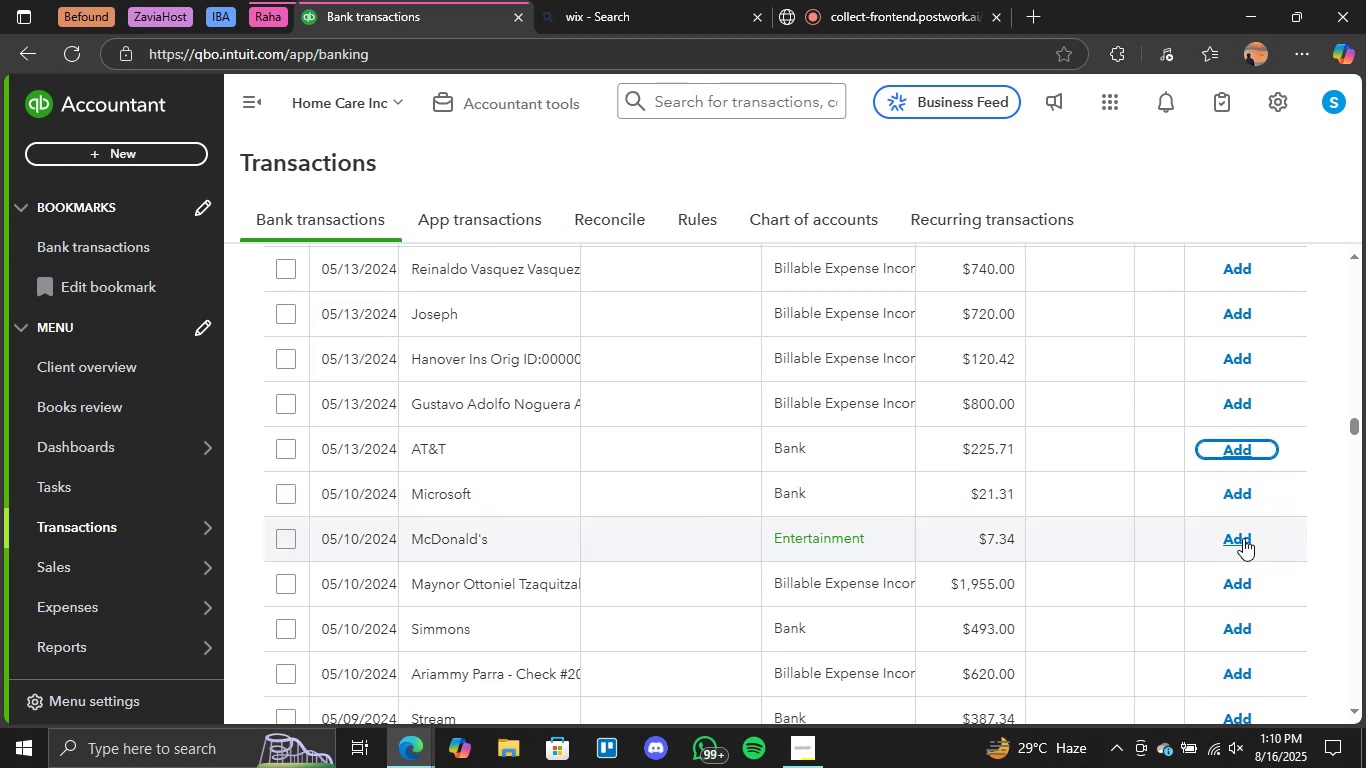 
left_click([1243, 538])
 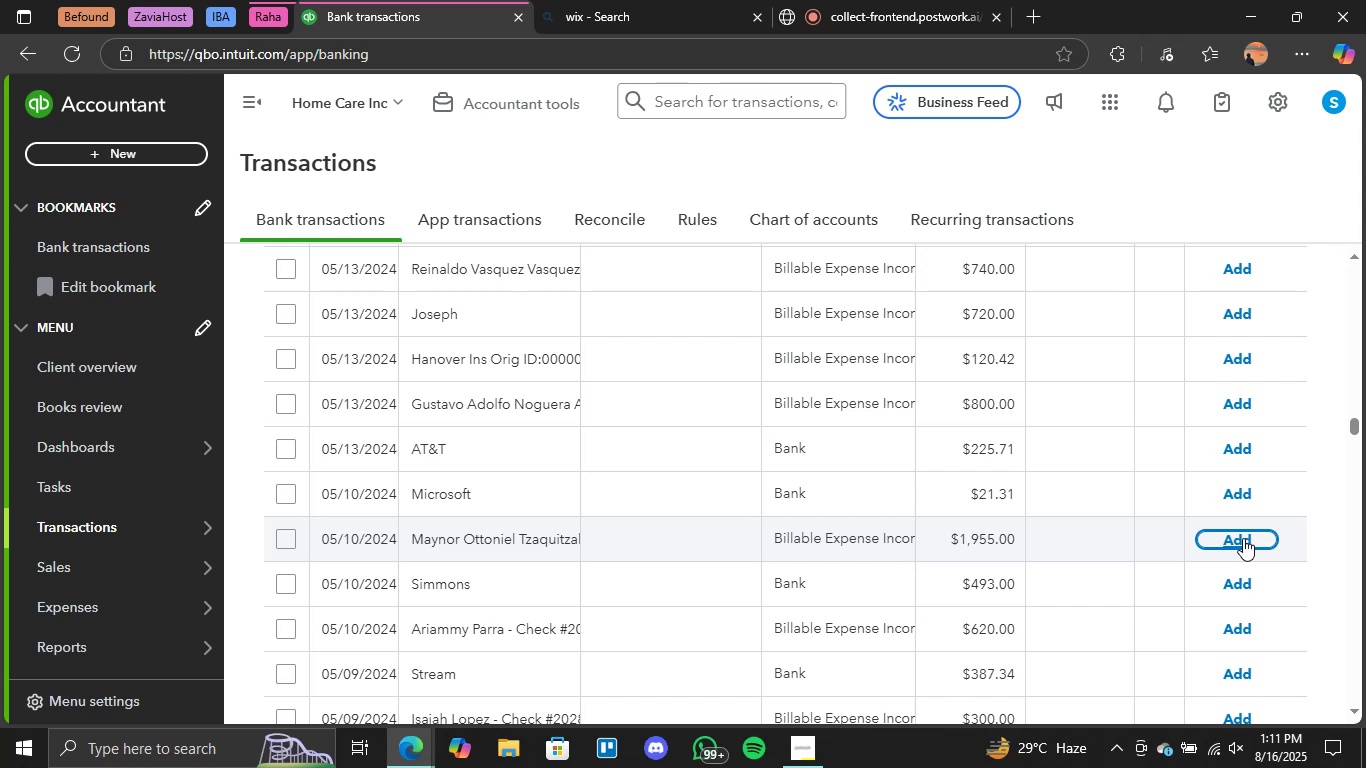 
wait(23.4)
 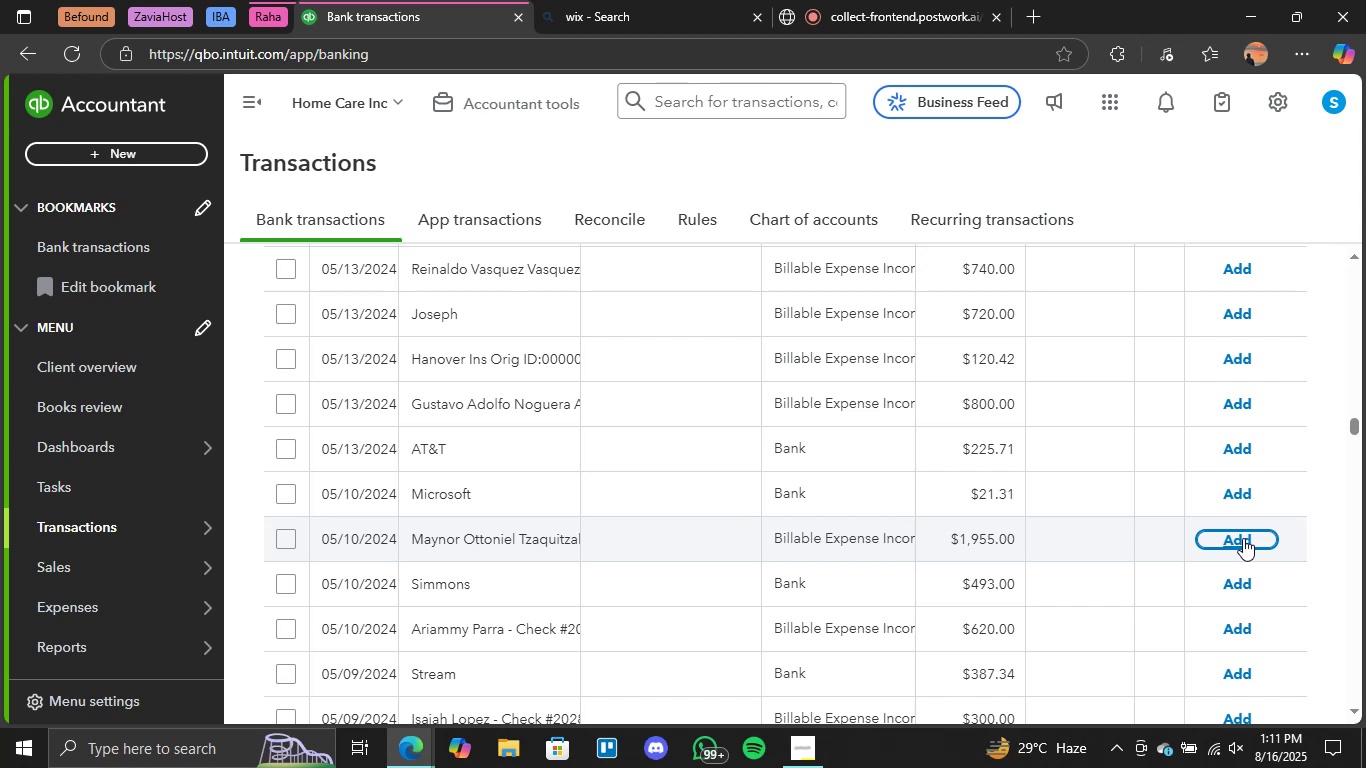 
scroll: coordinate [842, 609], scroll_direction: down, amount: 60.0
 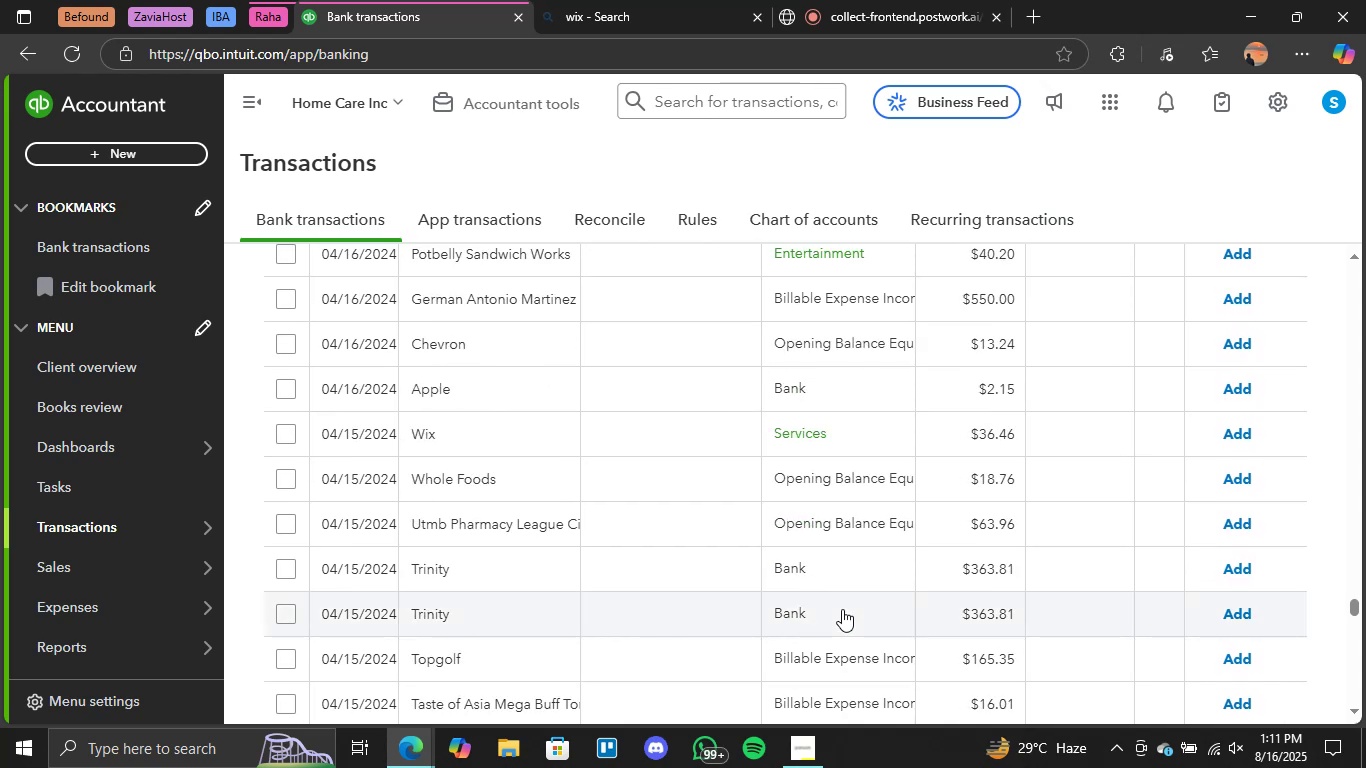 
scroll: coordinate [842, 609], scroll_direction: up, amount: 3.0
 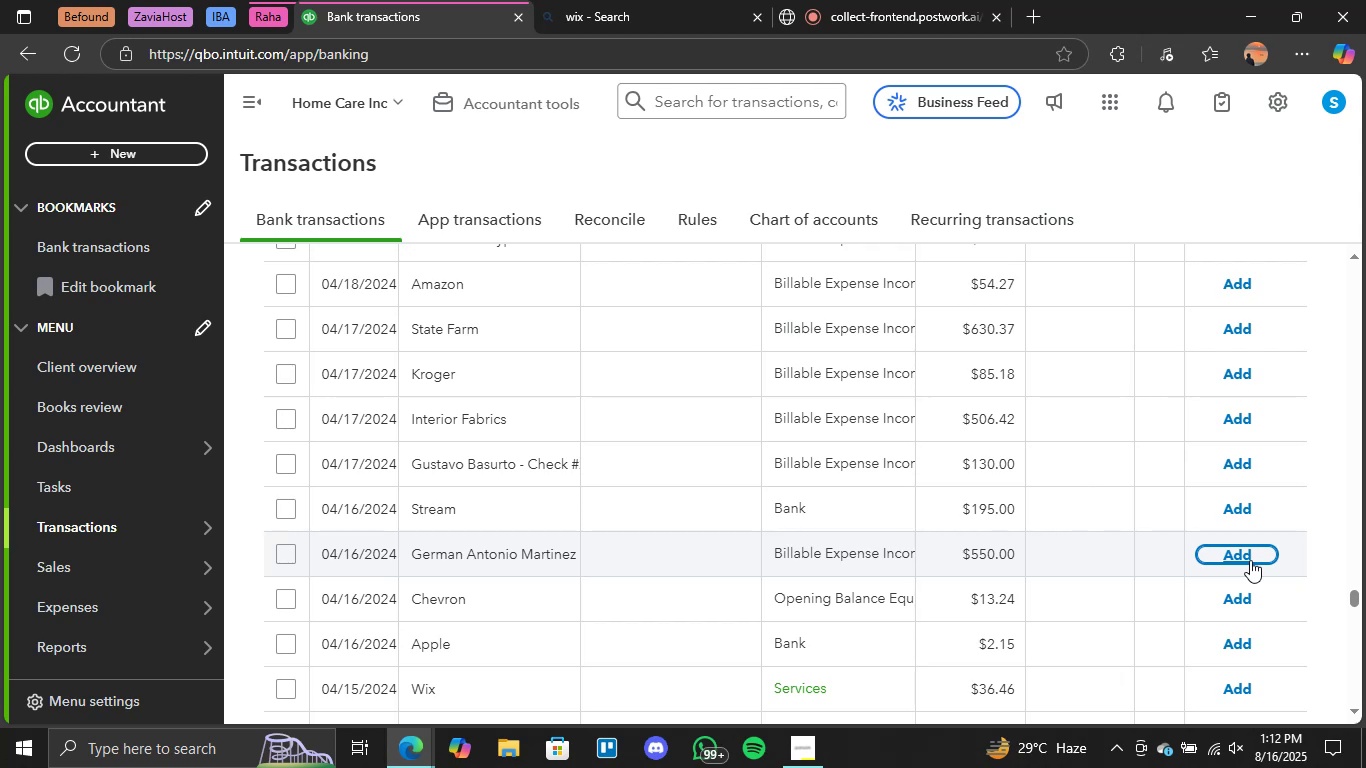 
wait(65.02)
 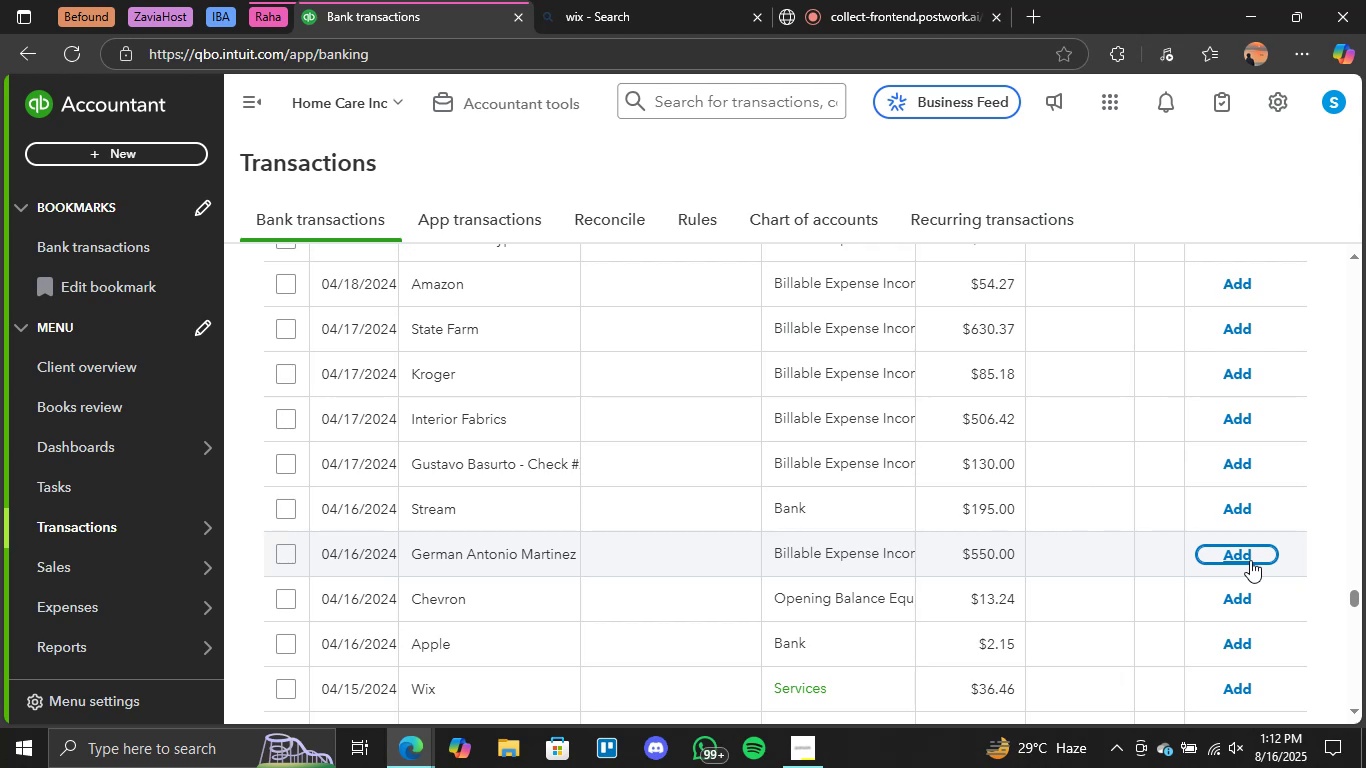 
scroll: coordinate [1181, 630], scroll_direction: down, amount: 1.0
 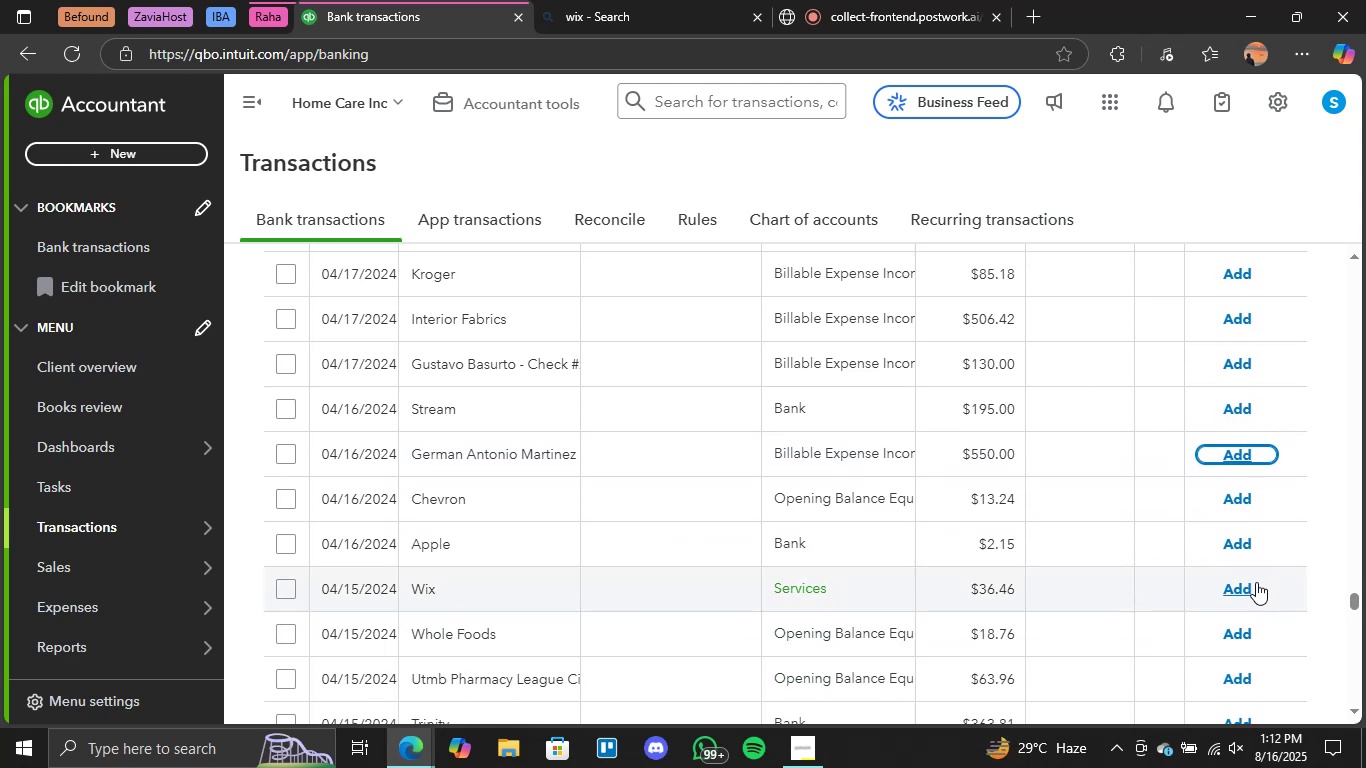 
left_click([1247, 586])
 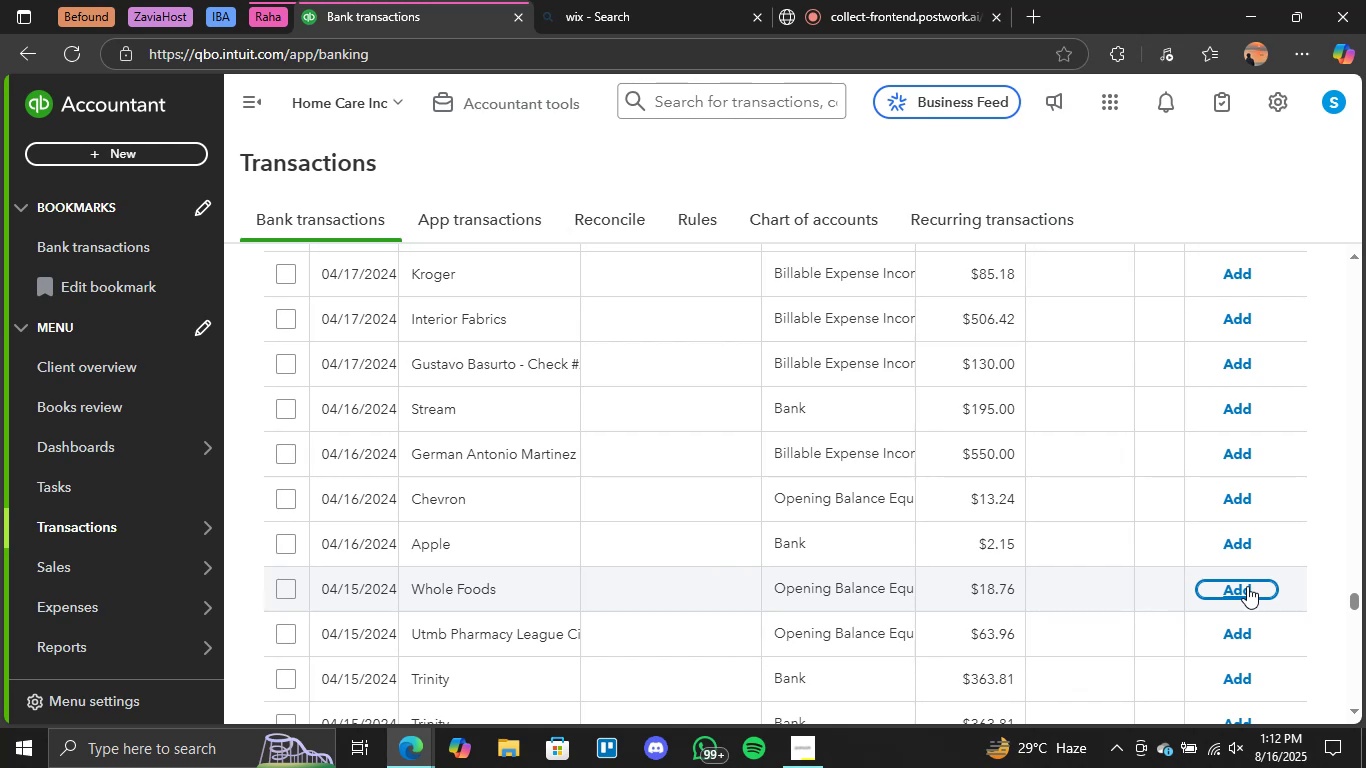 
wait(30.44)
 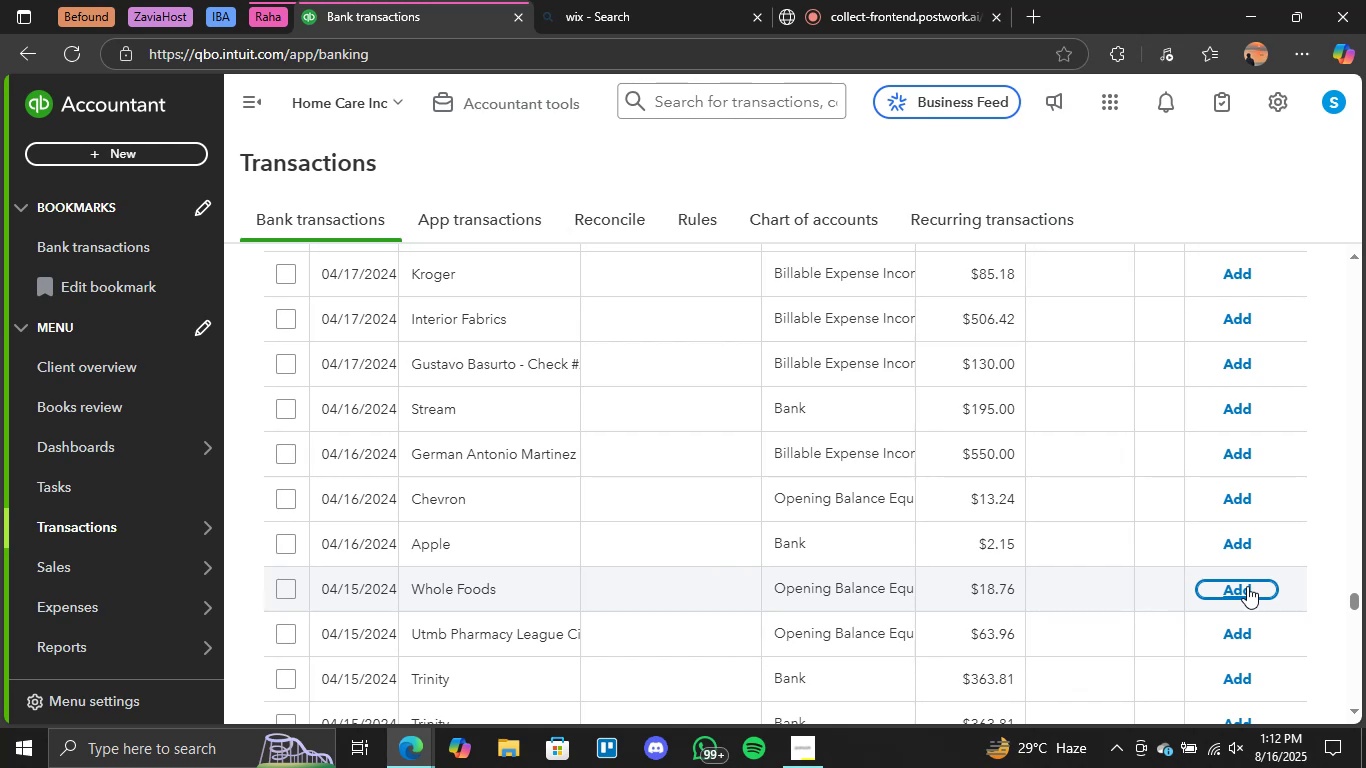 
scroll: coordinate [985, 559], scroll_direction: down, amount: 8.0
 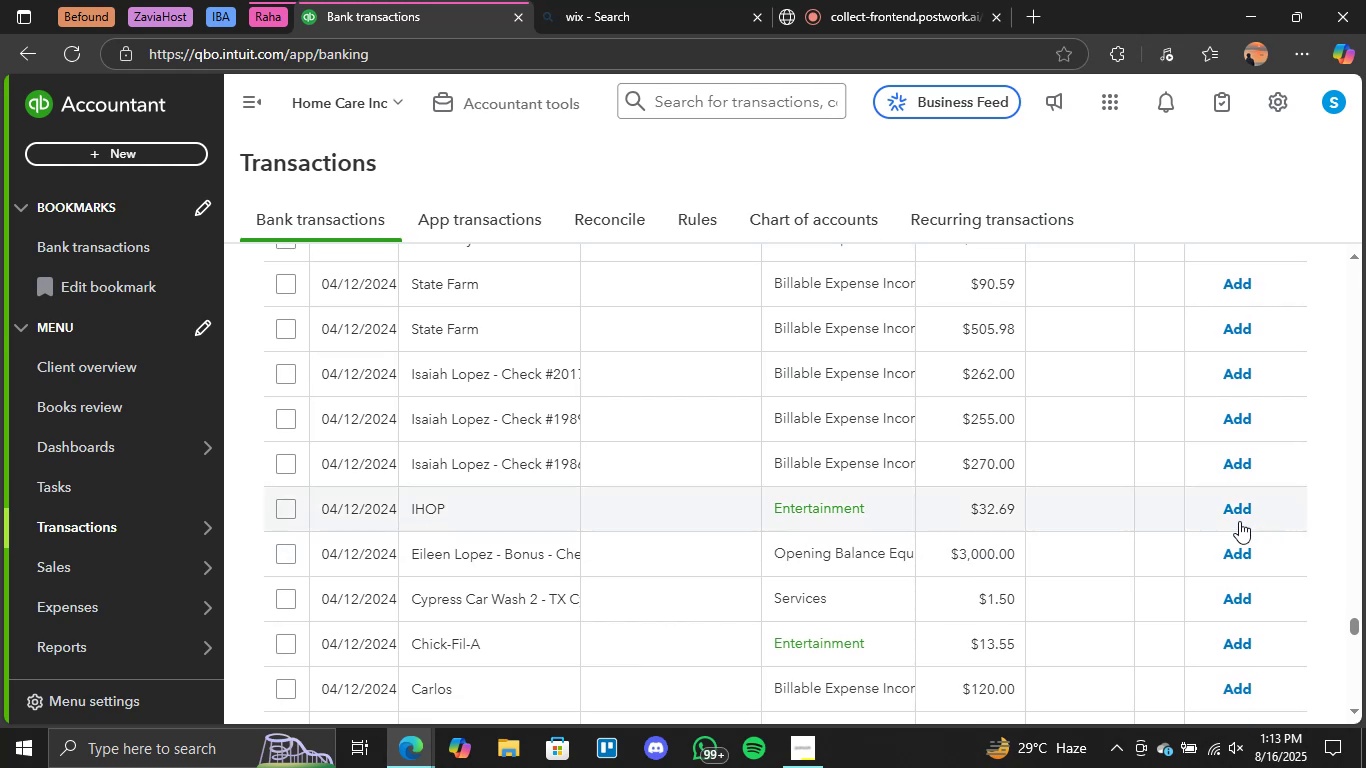 
left_click([1237, 509])
 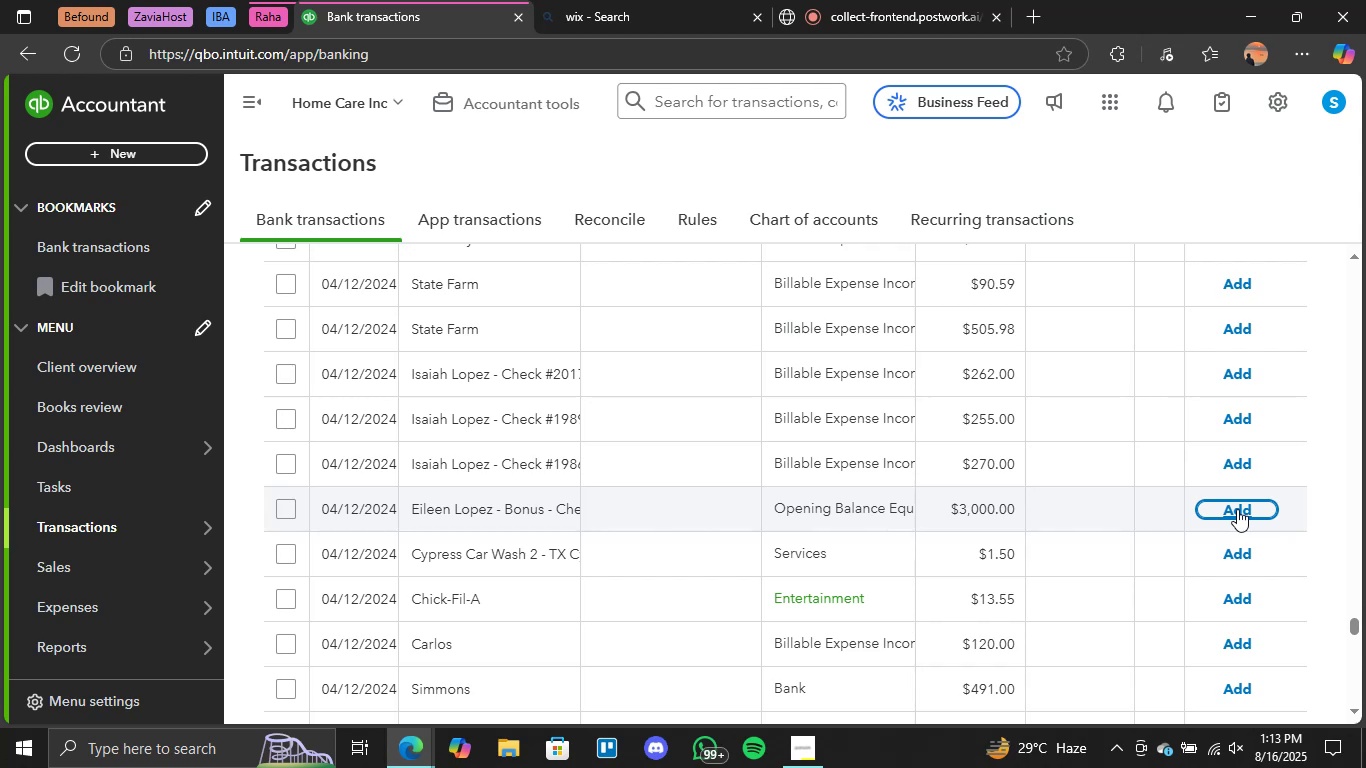 
wait(39.46)
 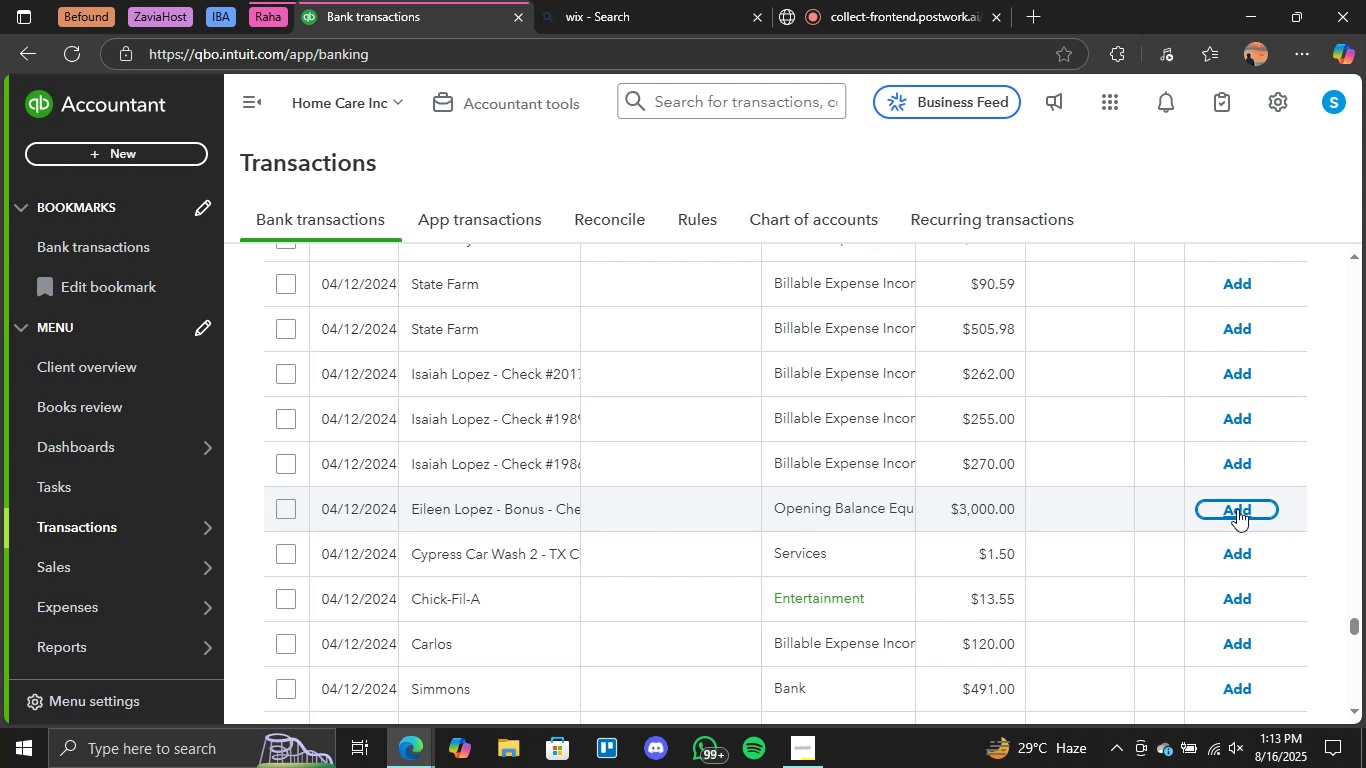 
scroll: coordinate [1126, 443], scroll_direction: down, amount: 2.0
 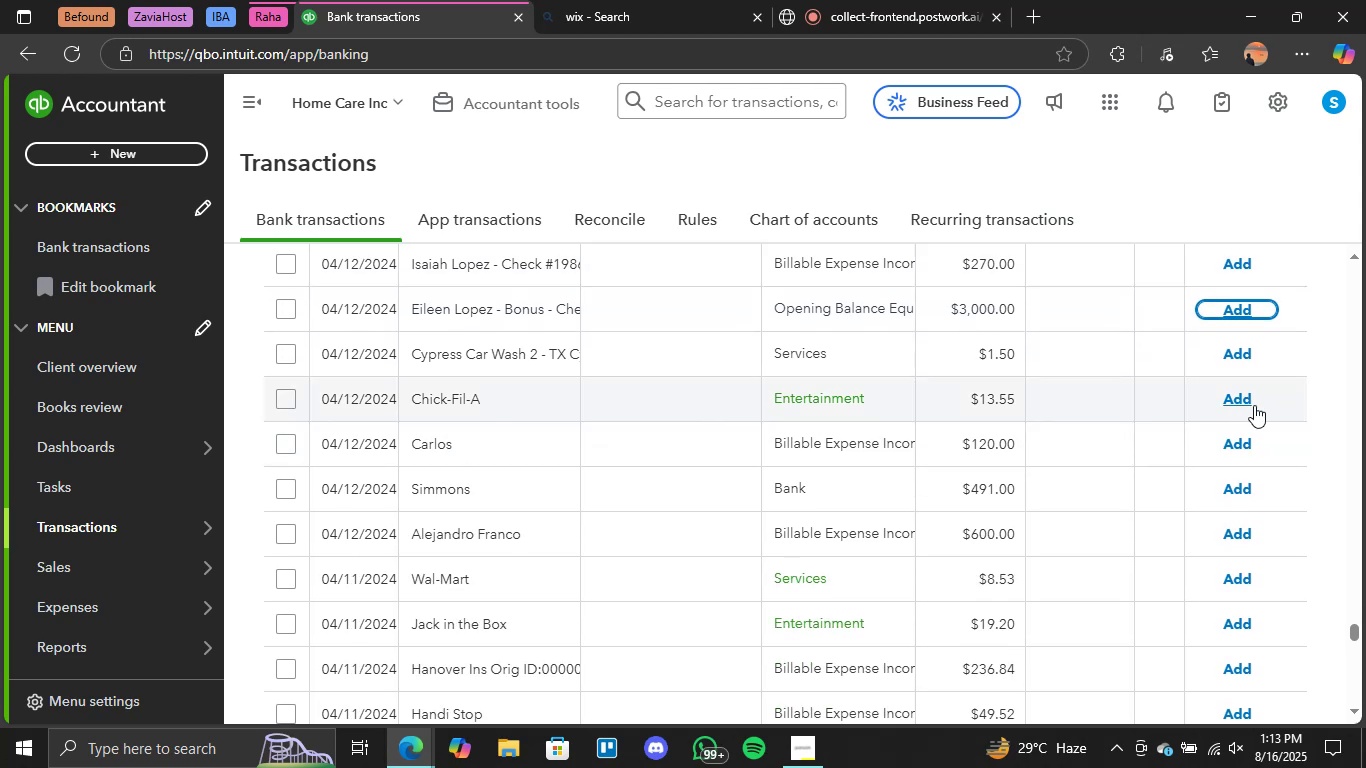 
left_click([1248, 403])
 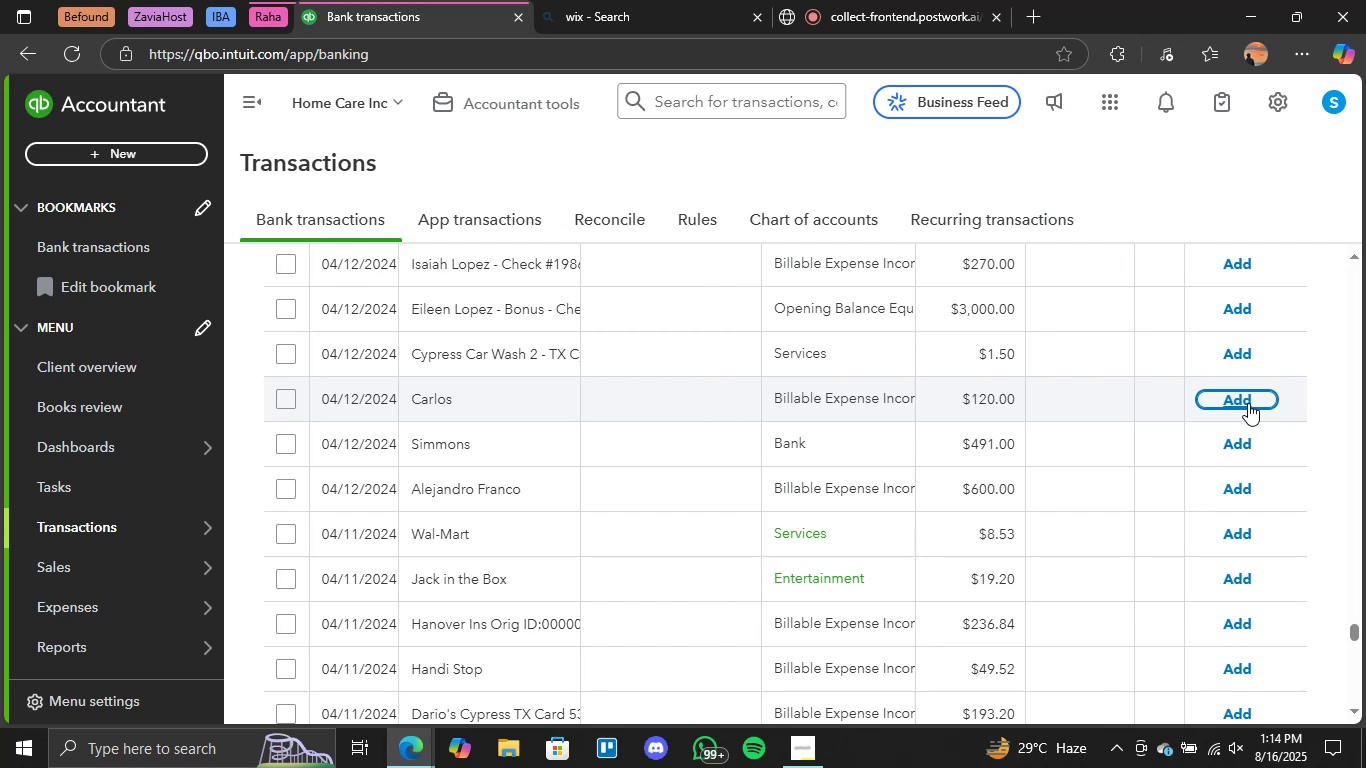 
wait(26.66)
 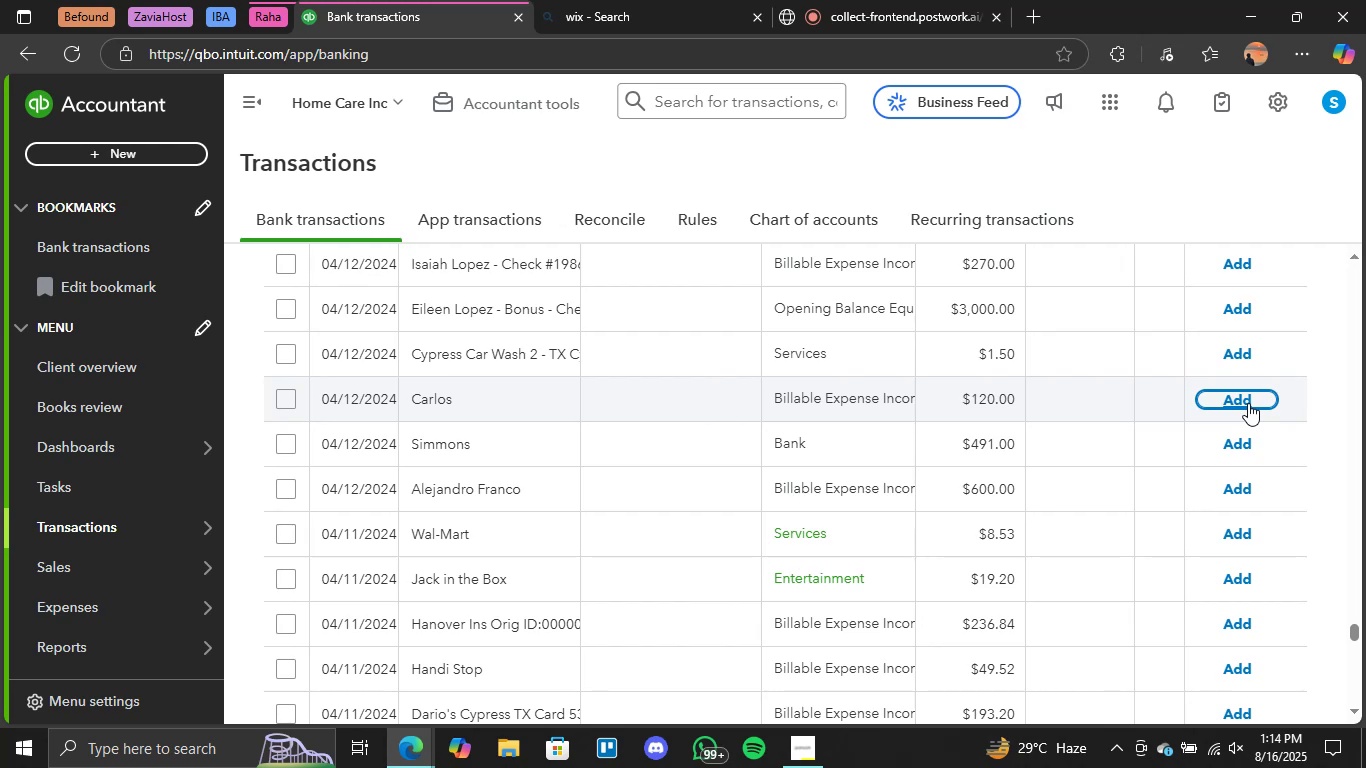 
left_click([1249, 529])
 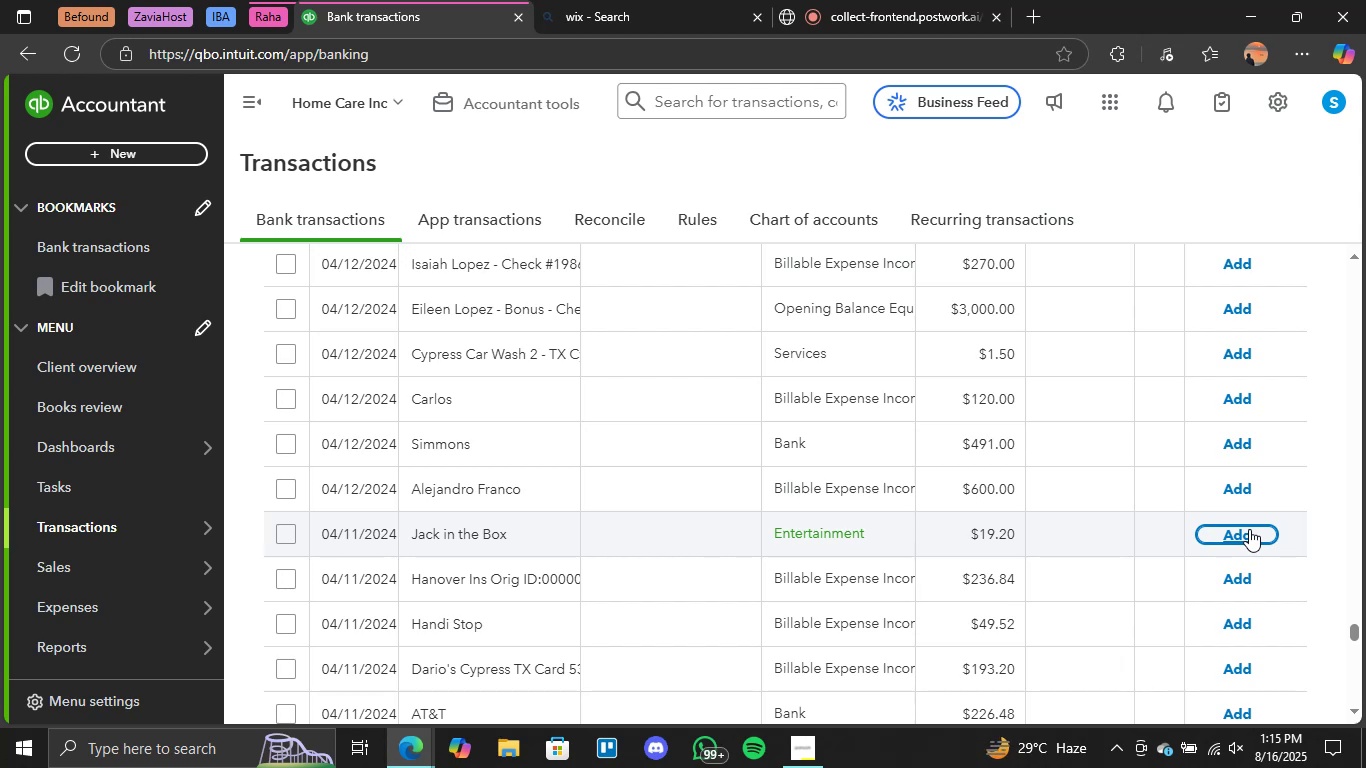 
wait(93.64)
 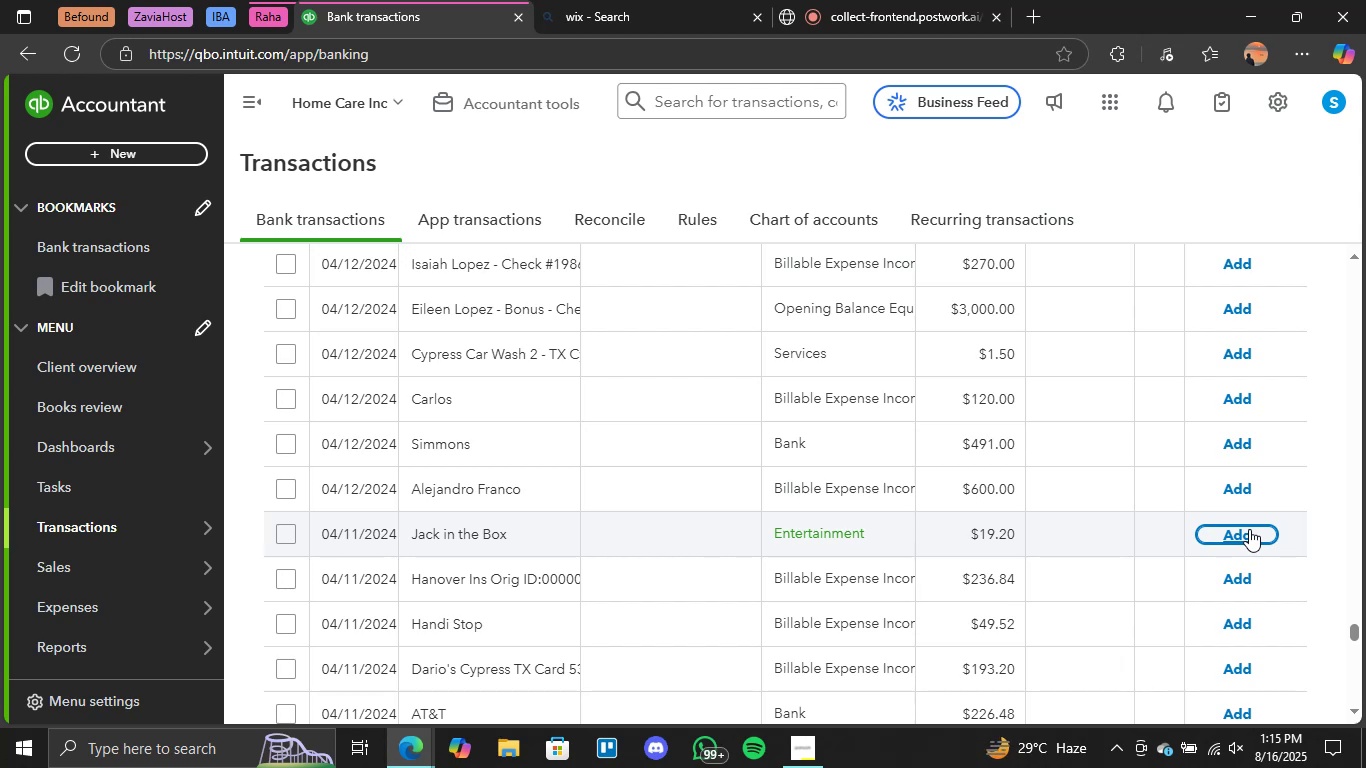 
left_click([1249, 529])
 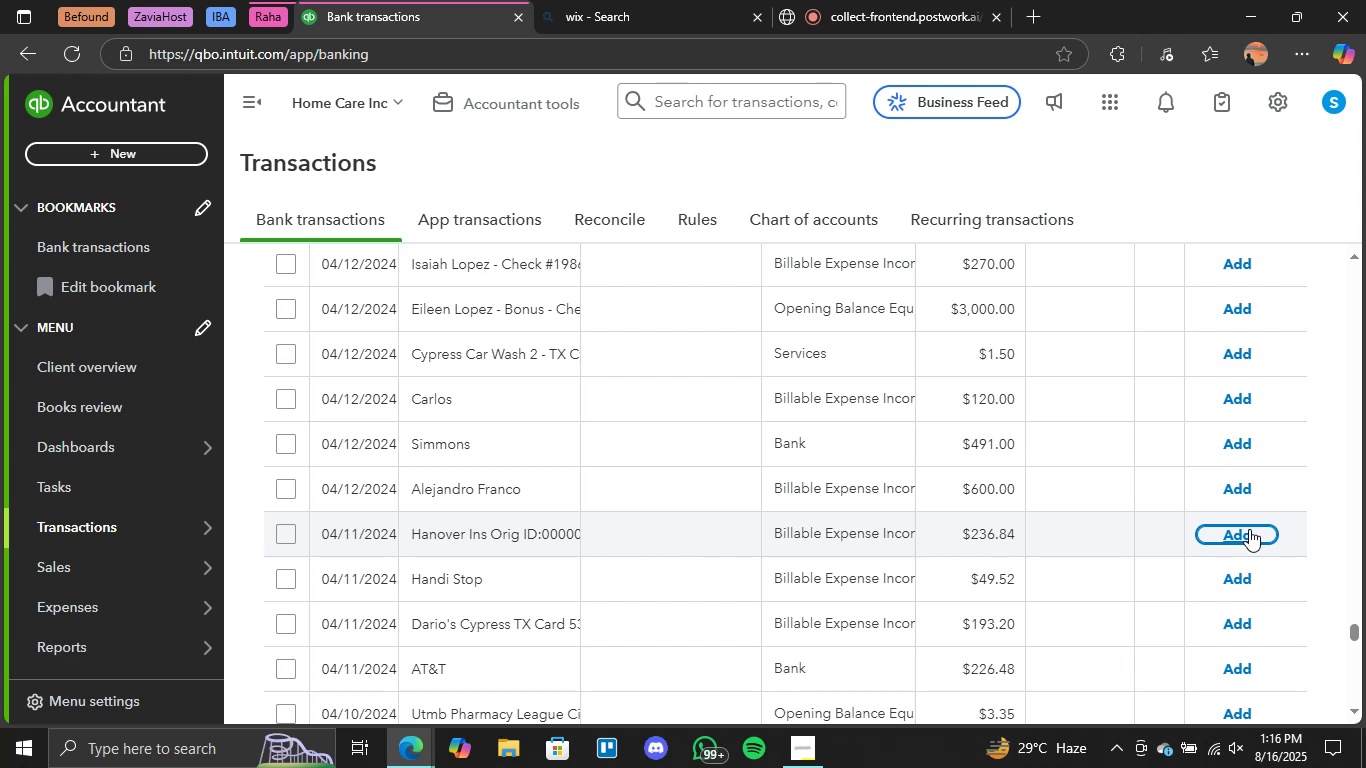 
wait(48.9)
 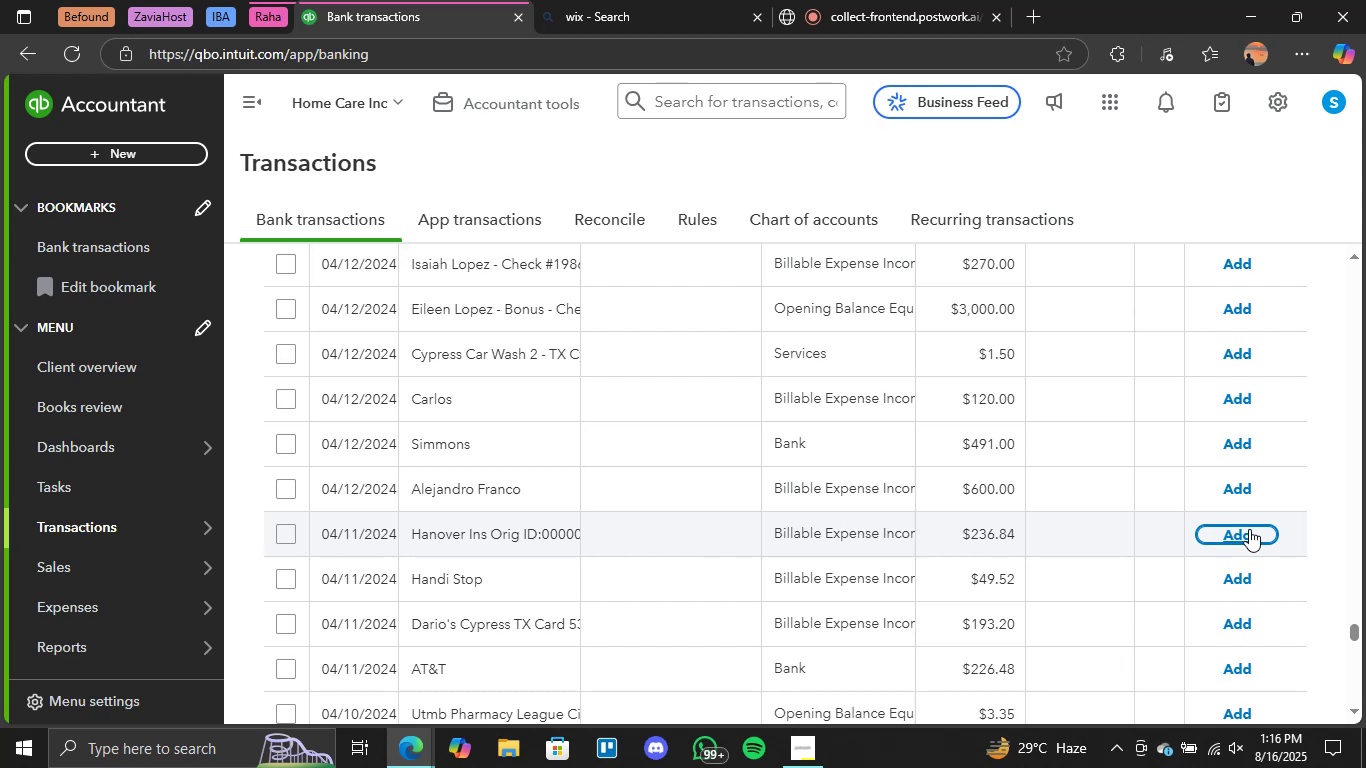 
scroll: coordinate [1157, 541], scroll_direction: down, amount: 3.0
 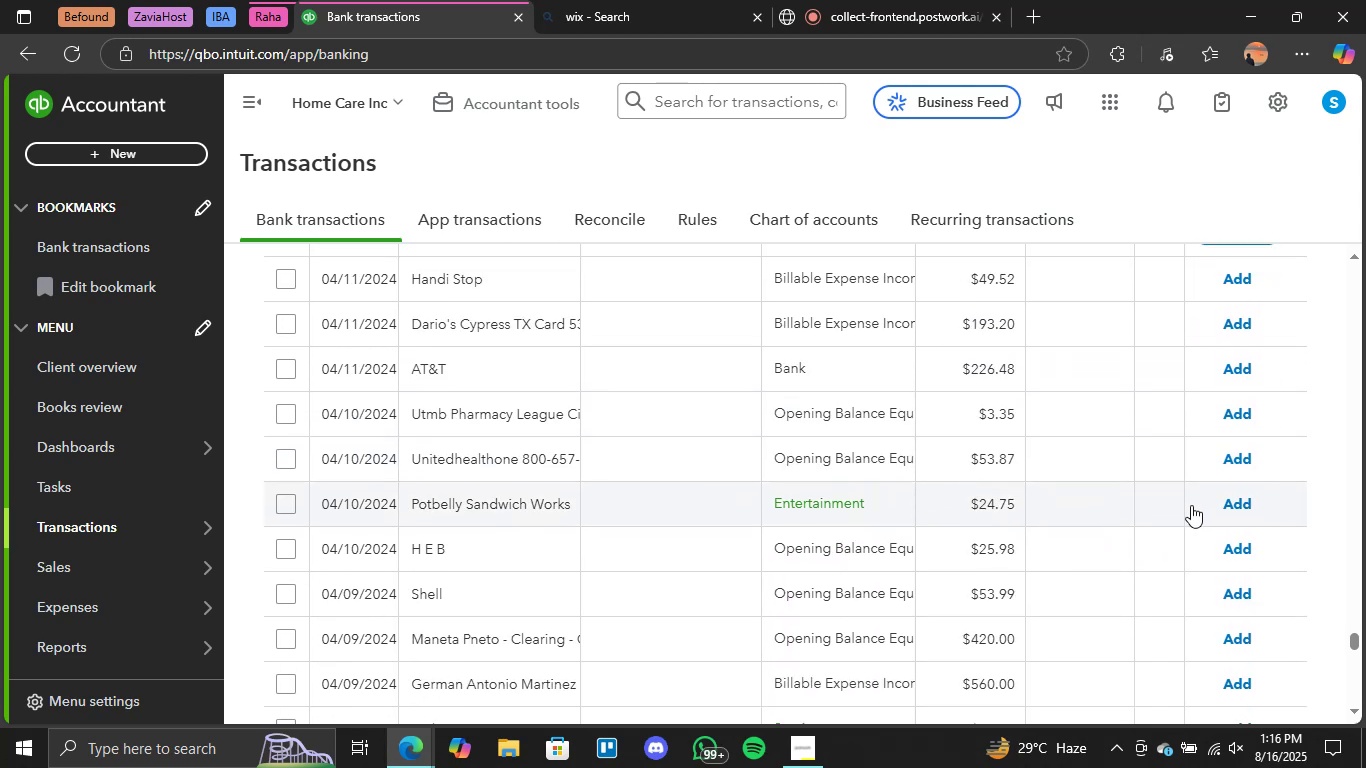 
left_click([1228, 508])
 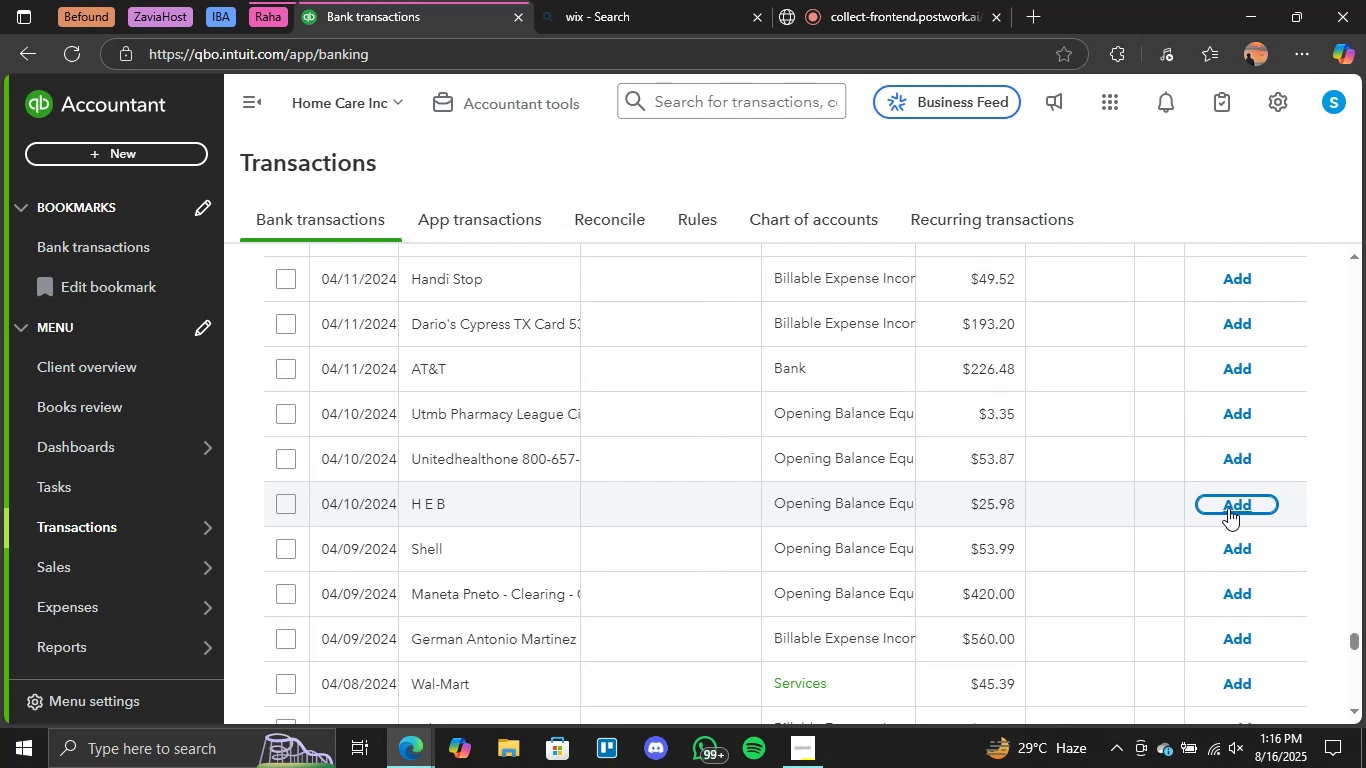 
wait(24.39)
 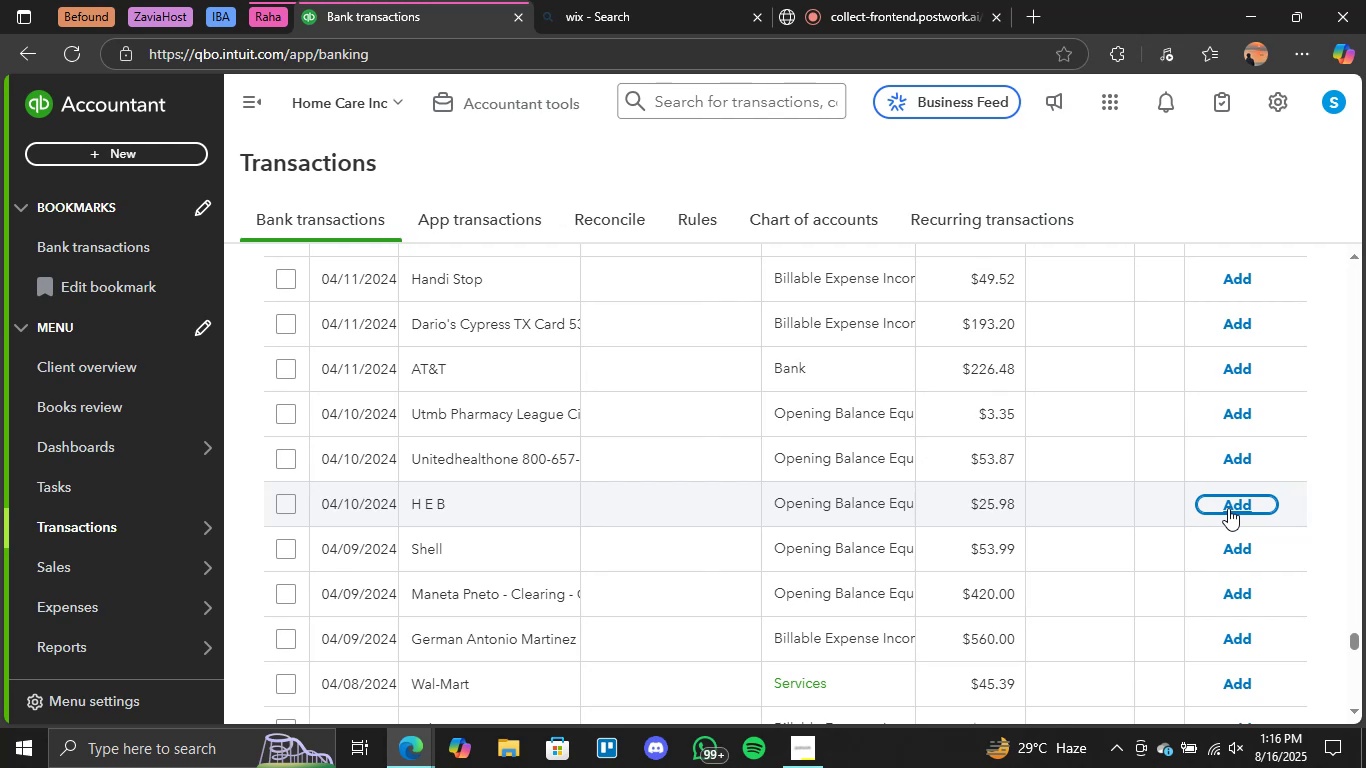 
scroll: coordinate [1151, 568], scroll_direction: down, amount: 3.0
 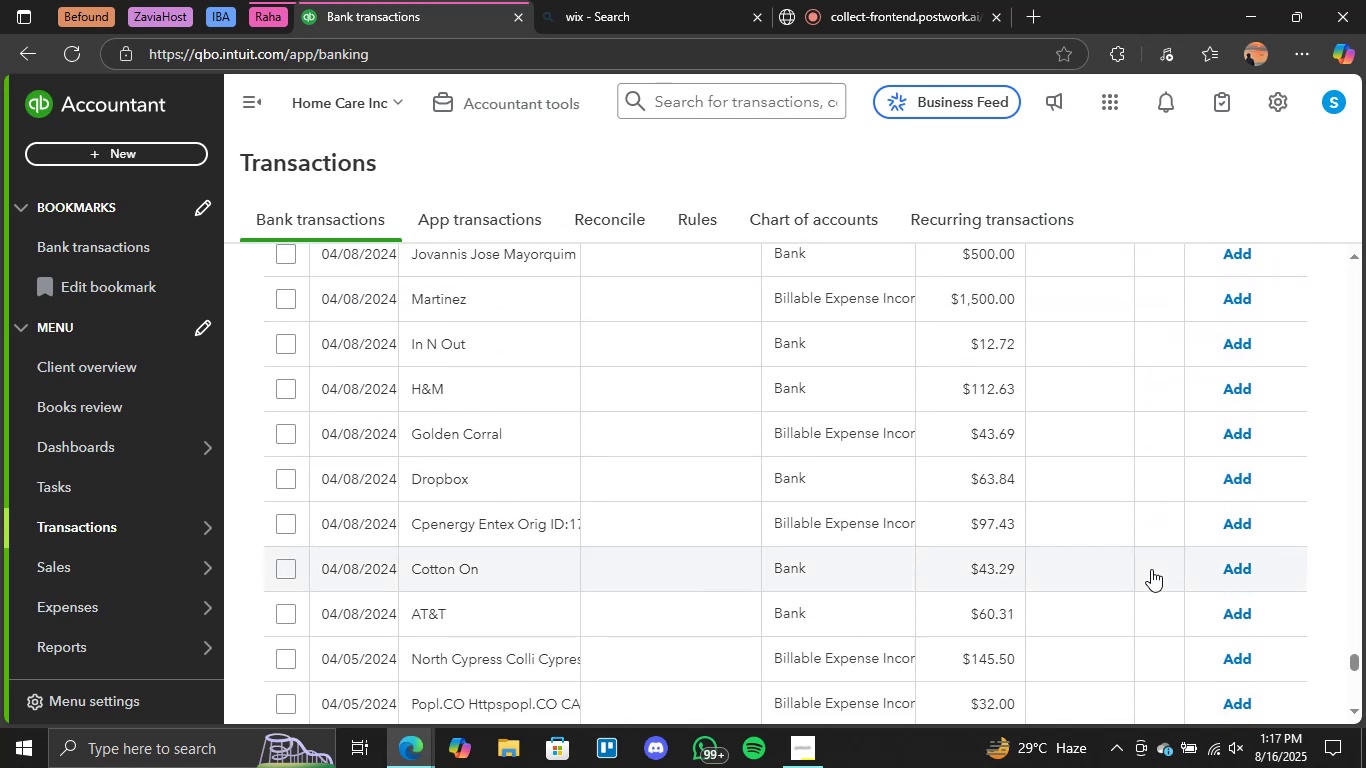 
scroll: coordinate [1133, 573], scroll_direction: up, amount: 6.0
 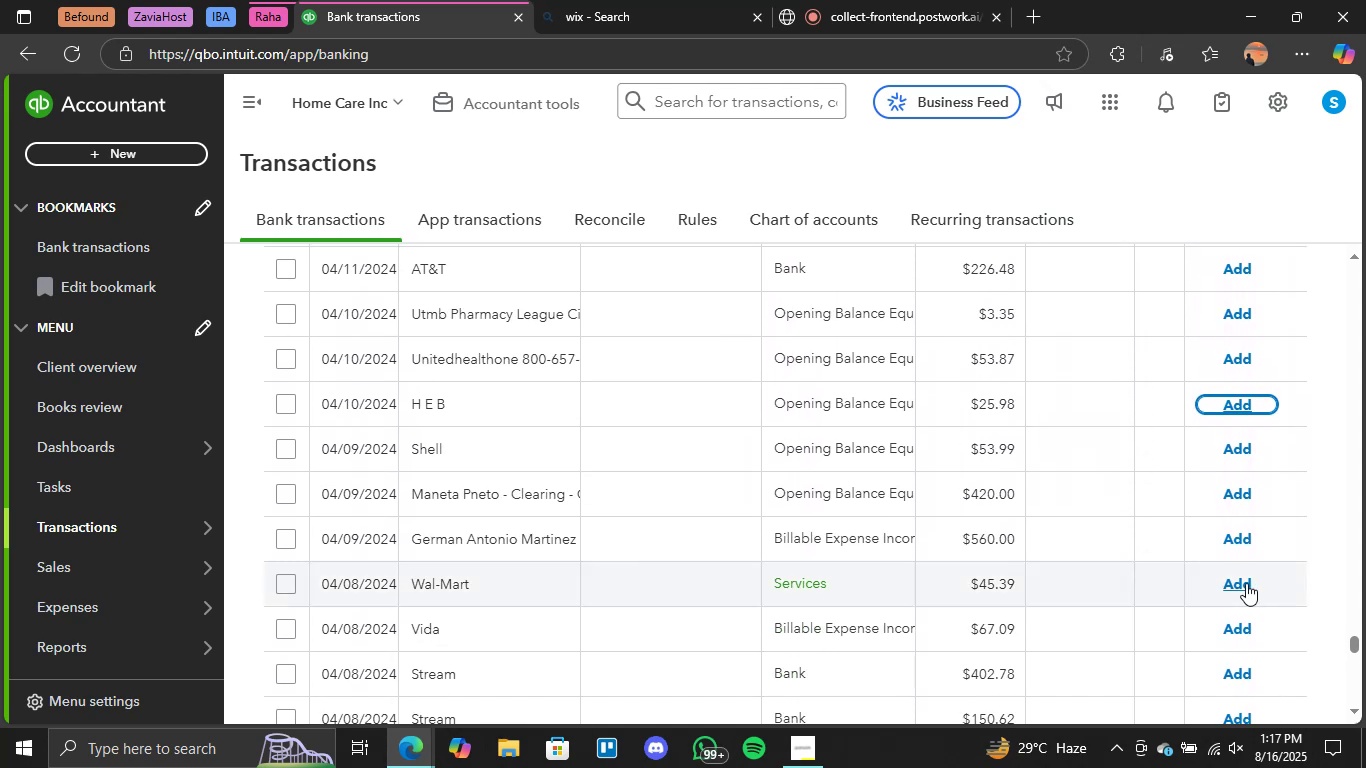 
left_click([1246, 583])
 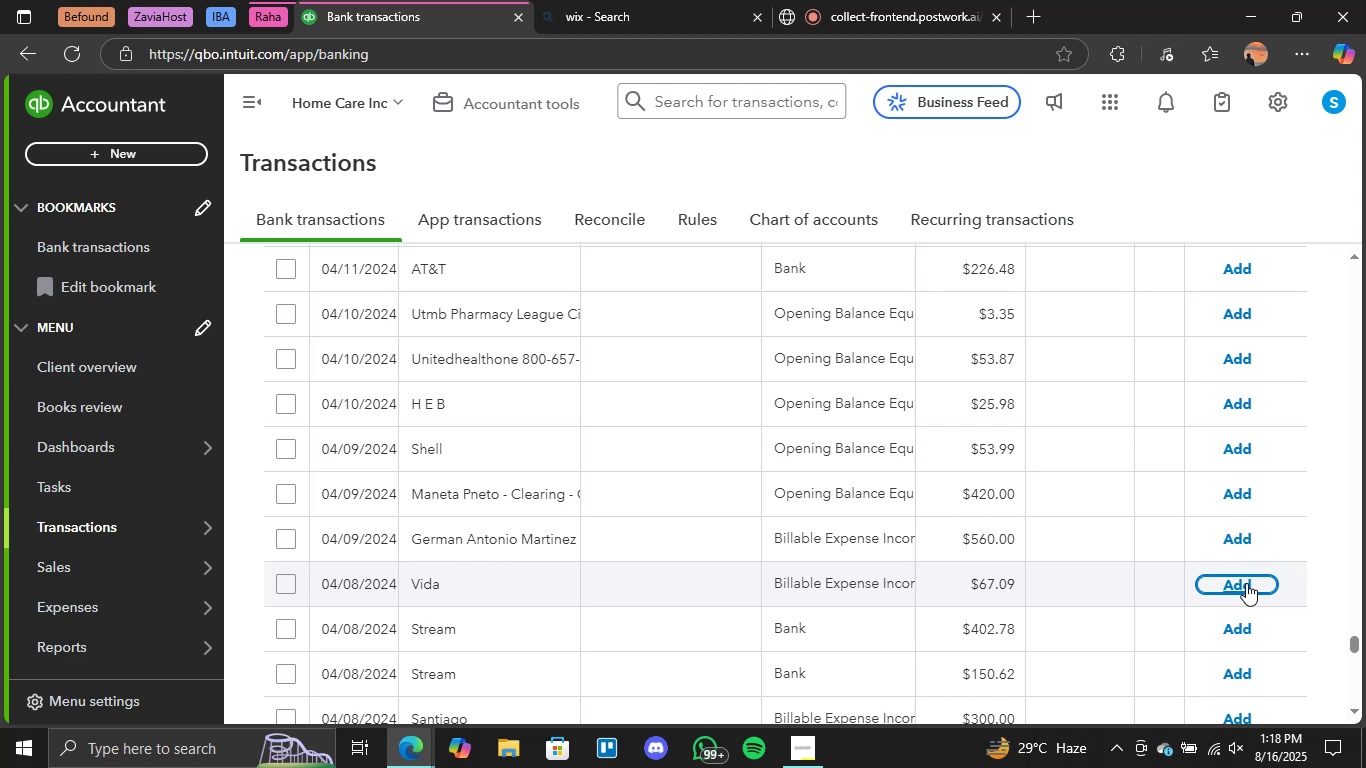 
wait(68.39)
 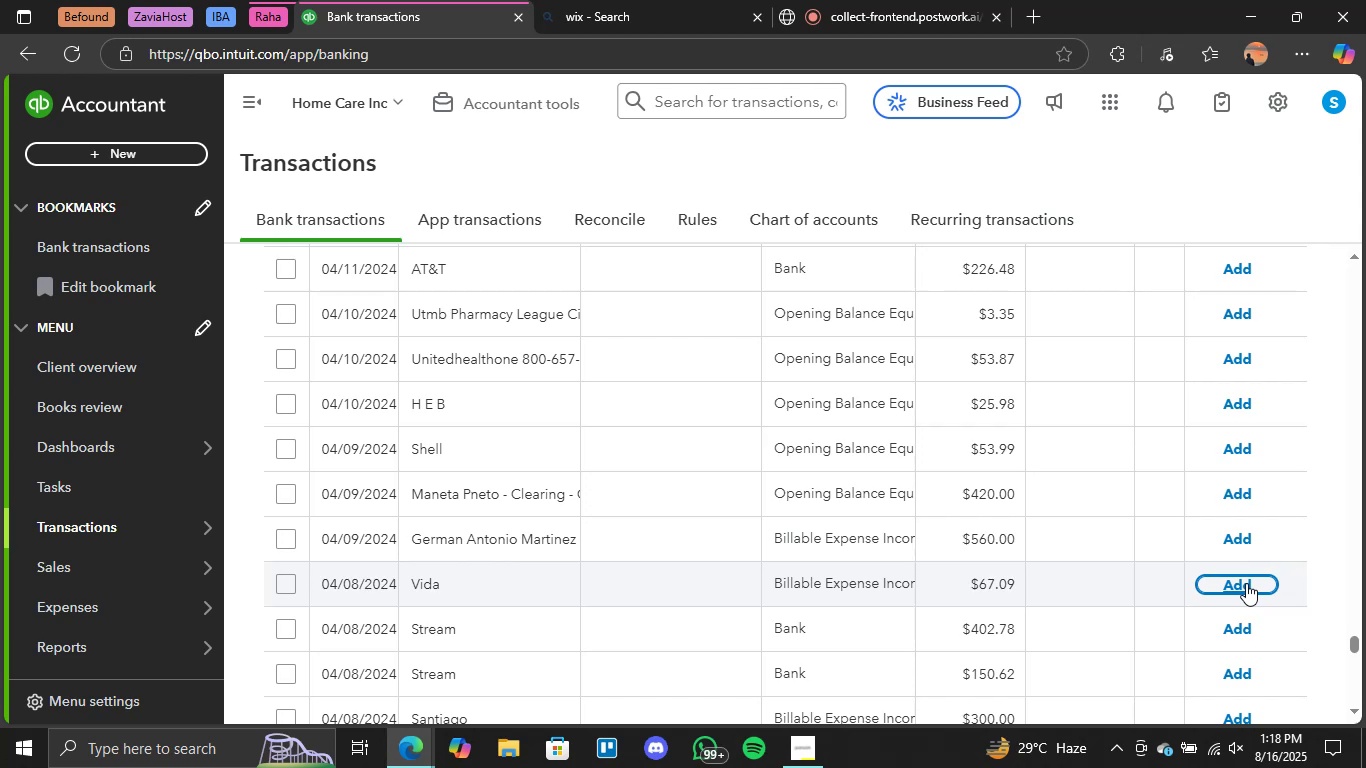 
scroll: coordinate [1141, 516], scroll_direction: down, amount: 10.0
 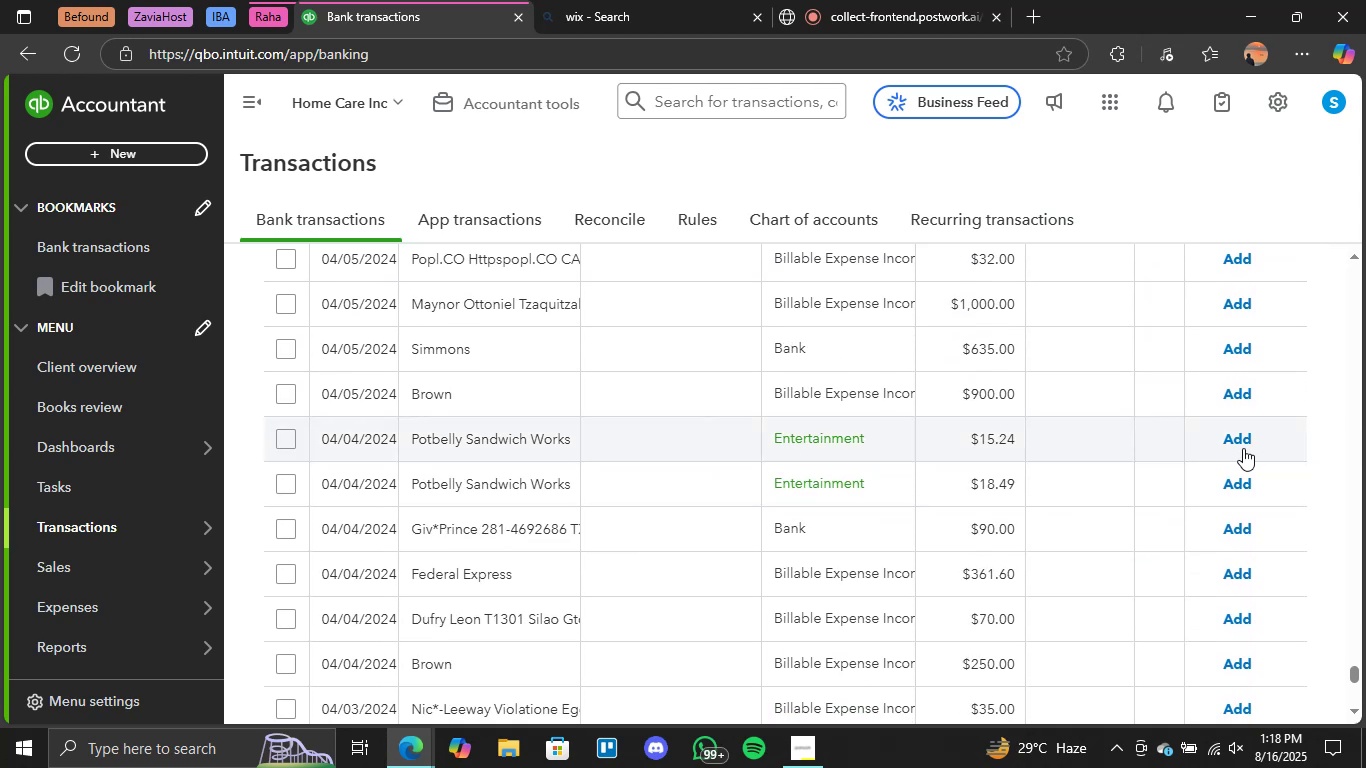 
left_click([1240, 443])
 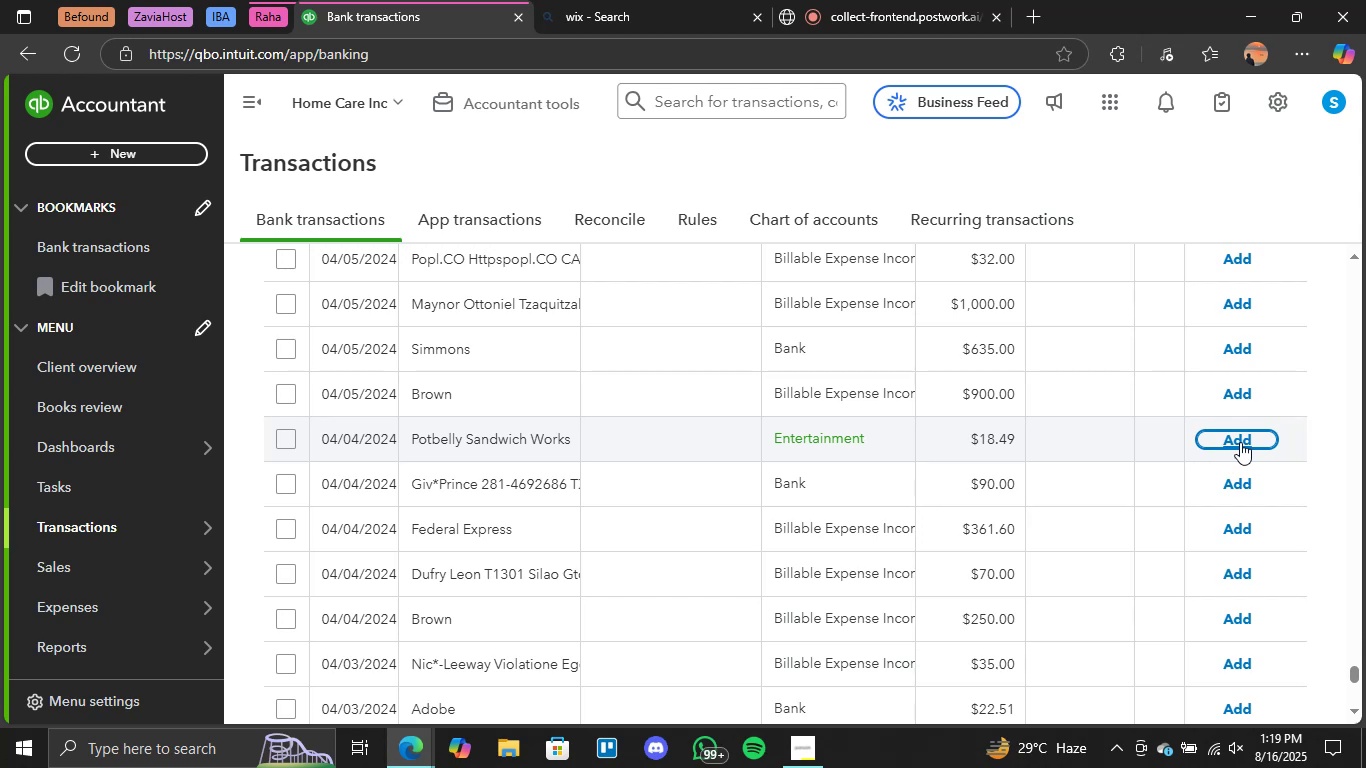 
wait(77.0)
 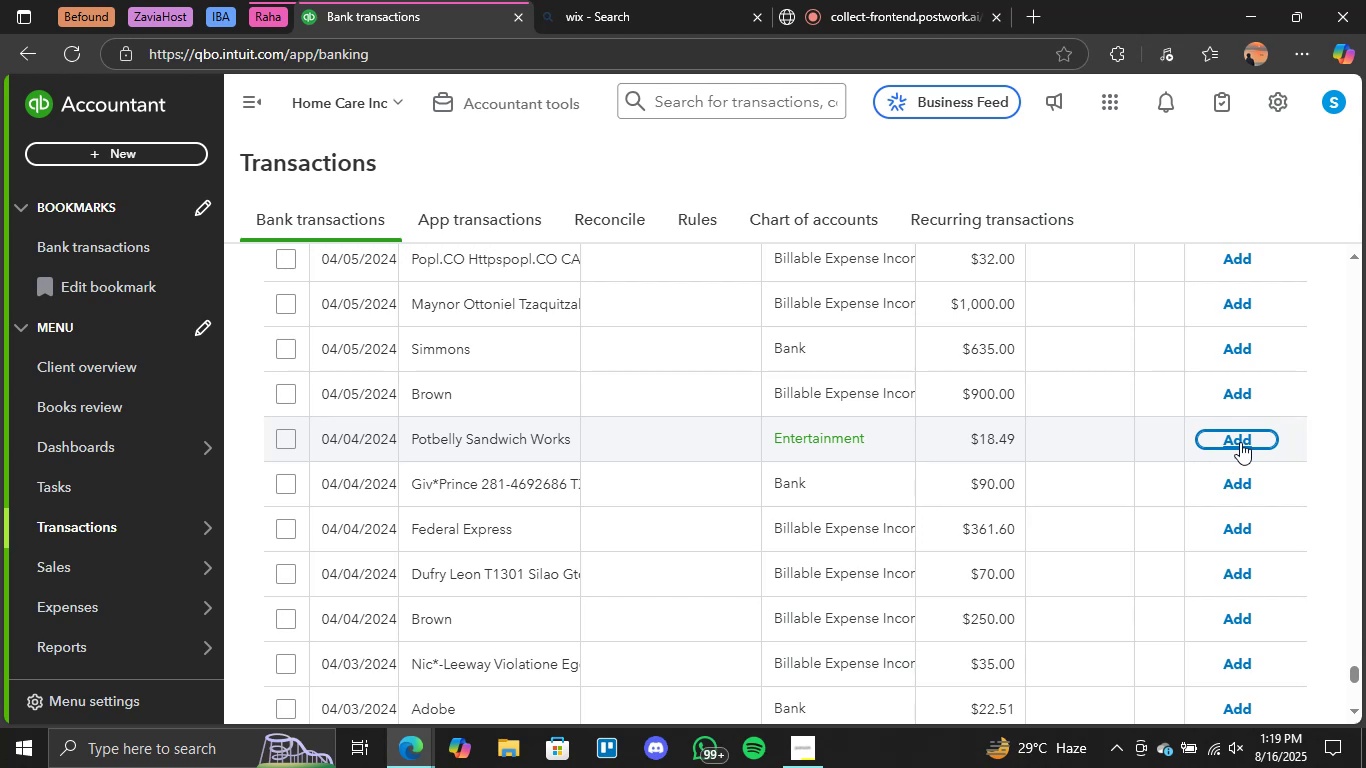 
left_click([1231, 437])
 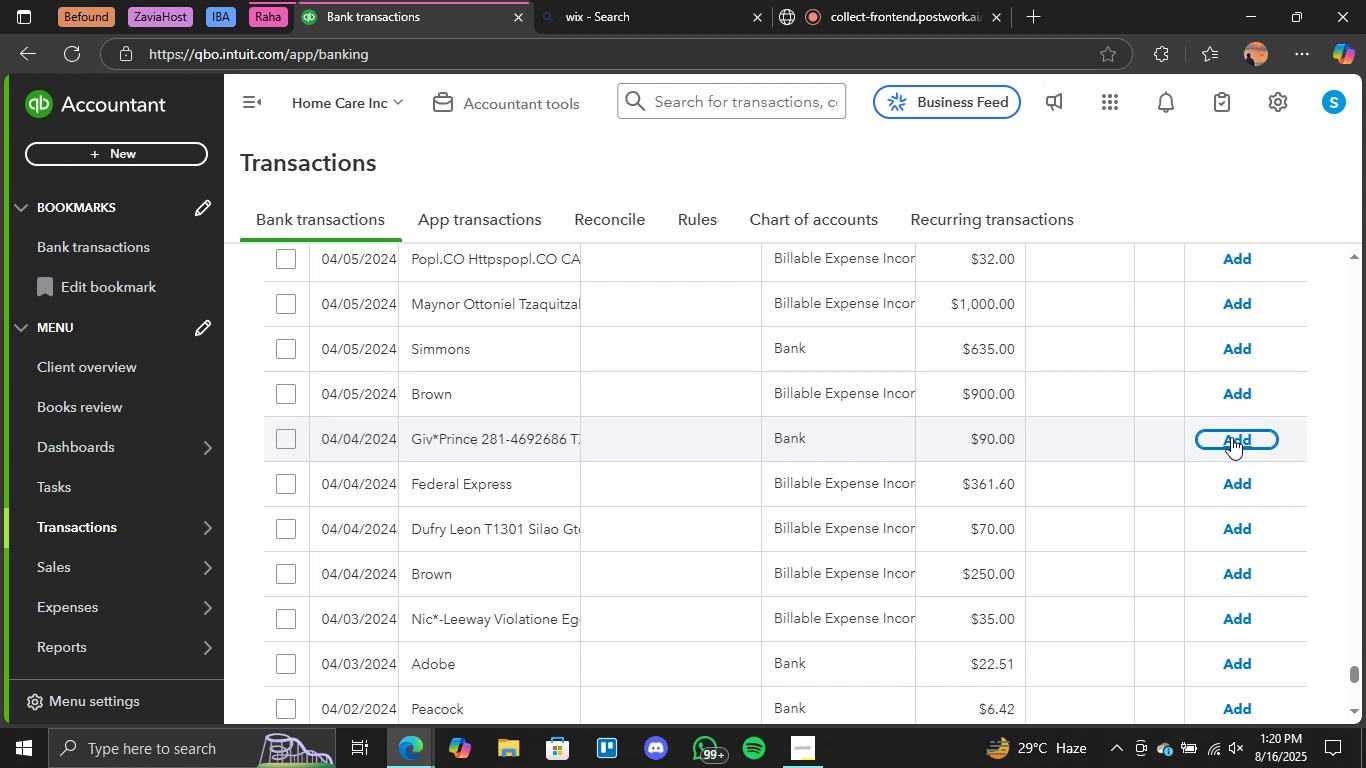 
wait(44.11)
 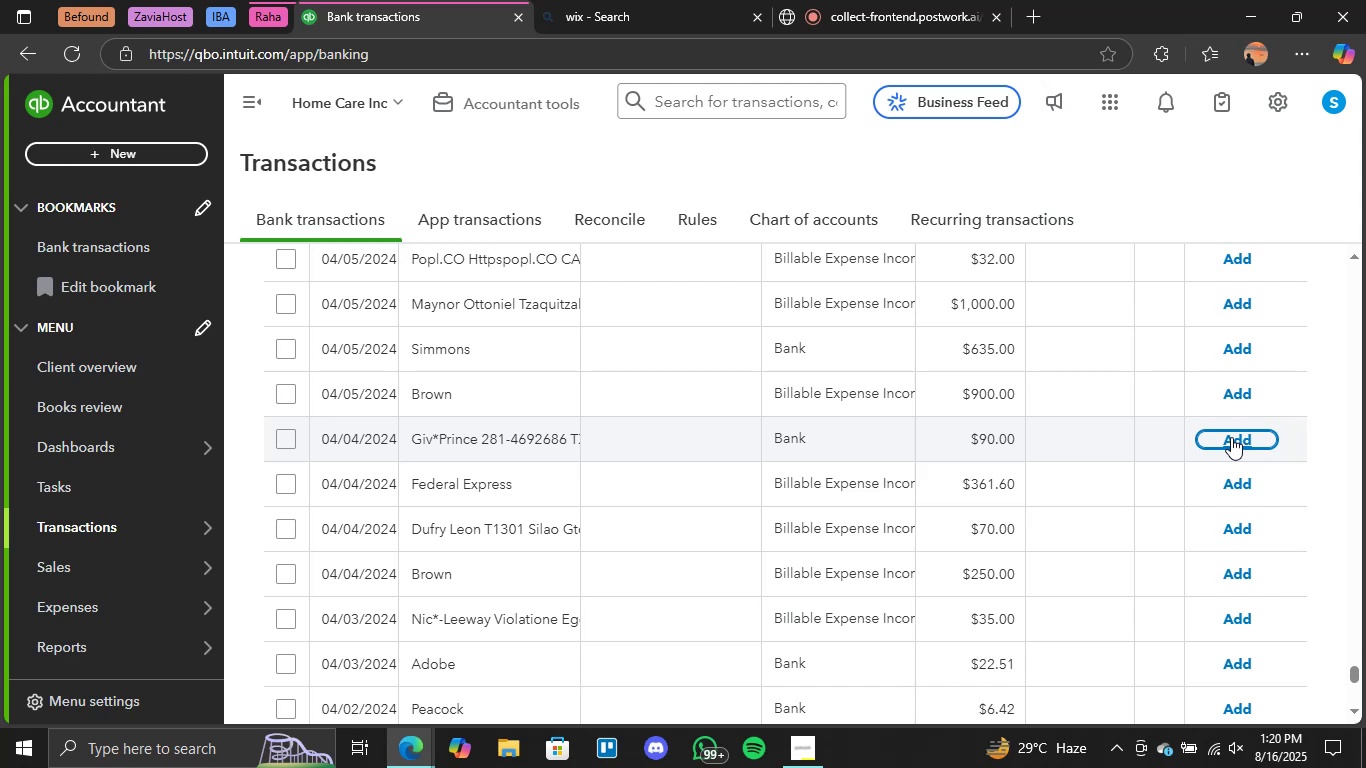 
scroll: coordinate [973, 444], scroll_direction: down, amount: 7.0
 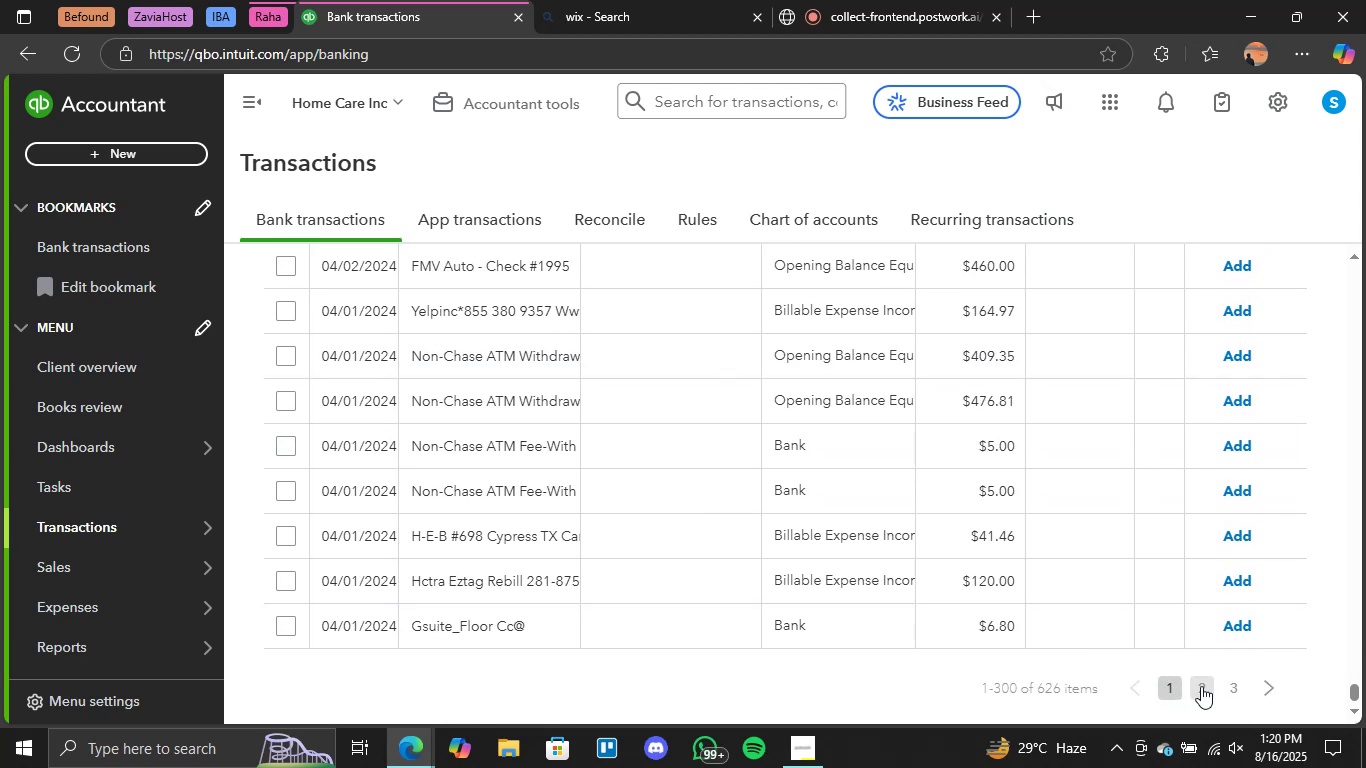 
left_click([1201, 686])
 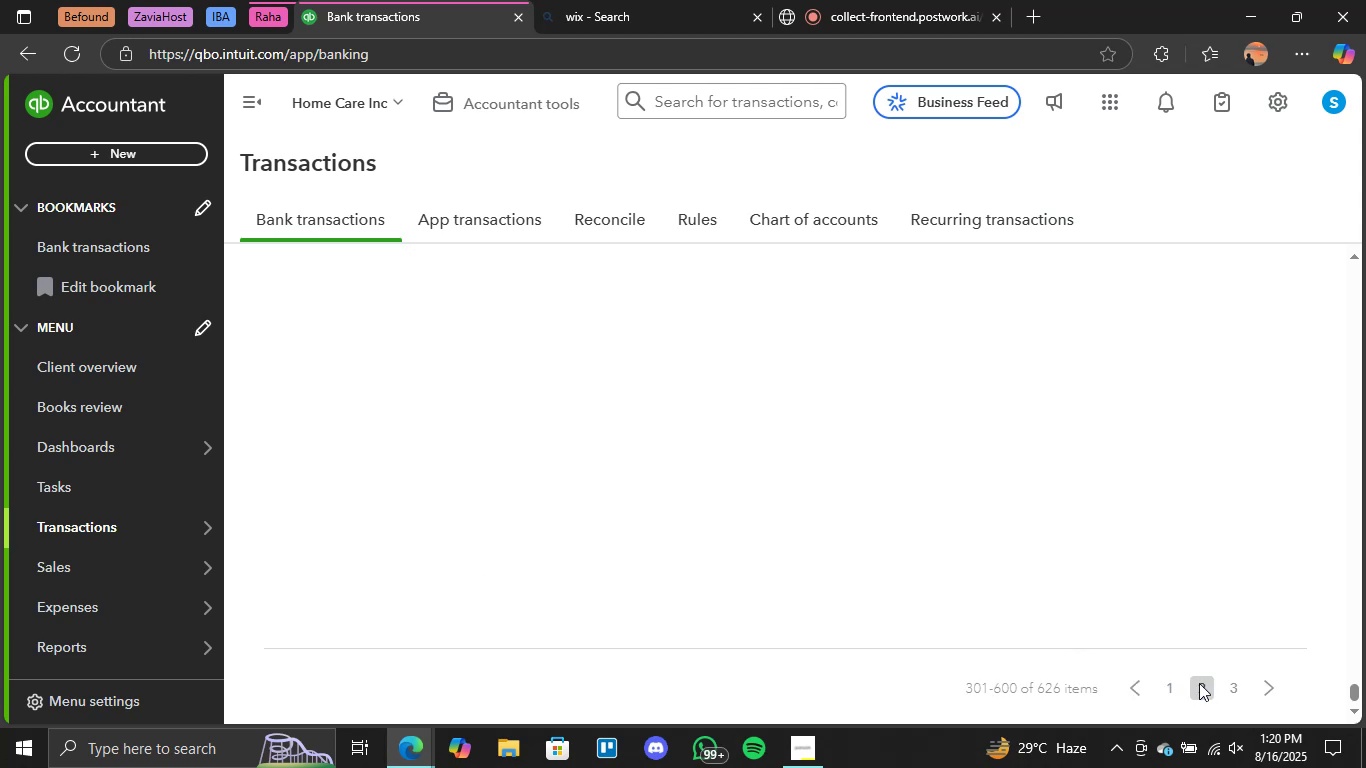 
scroll: coordinate [917, 421], scroll_direction: up, amount: 2.0
 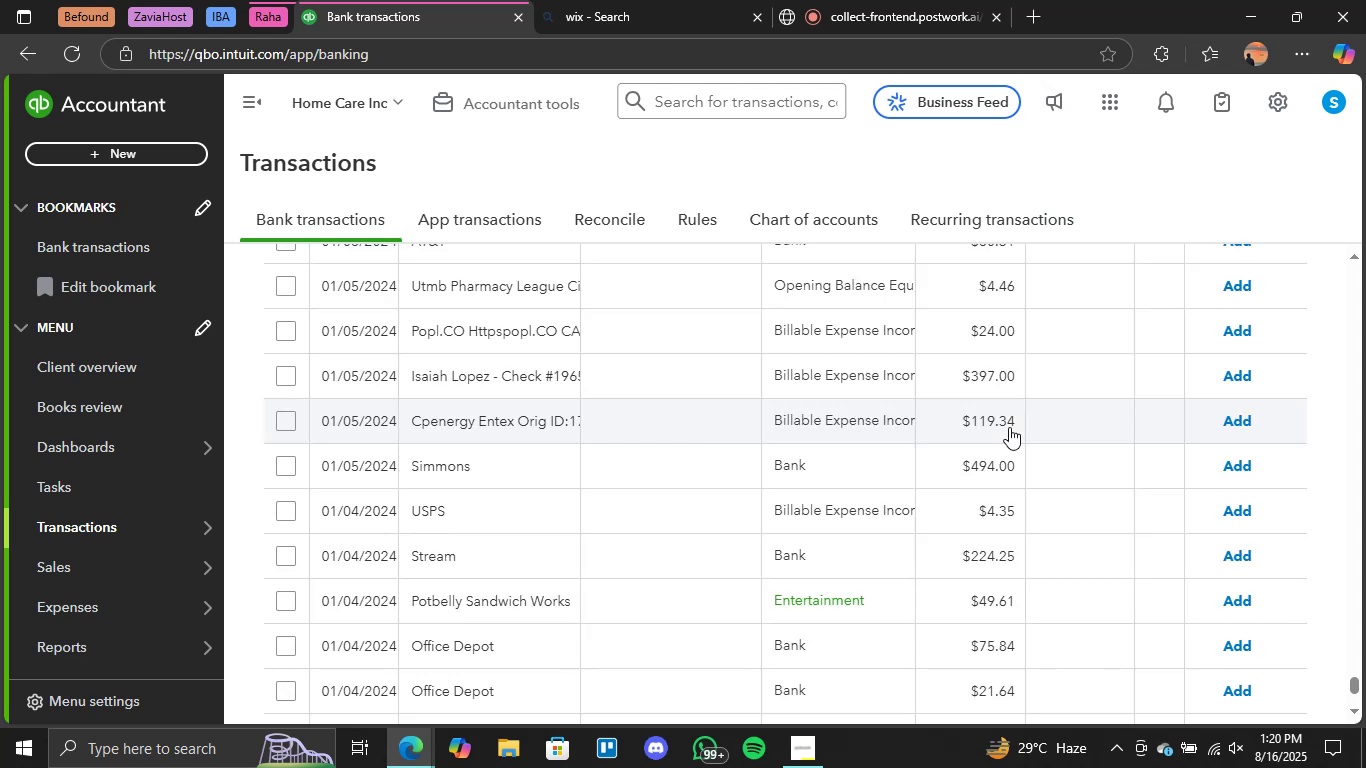 
wait(18.66)
 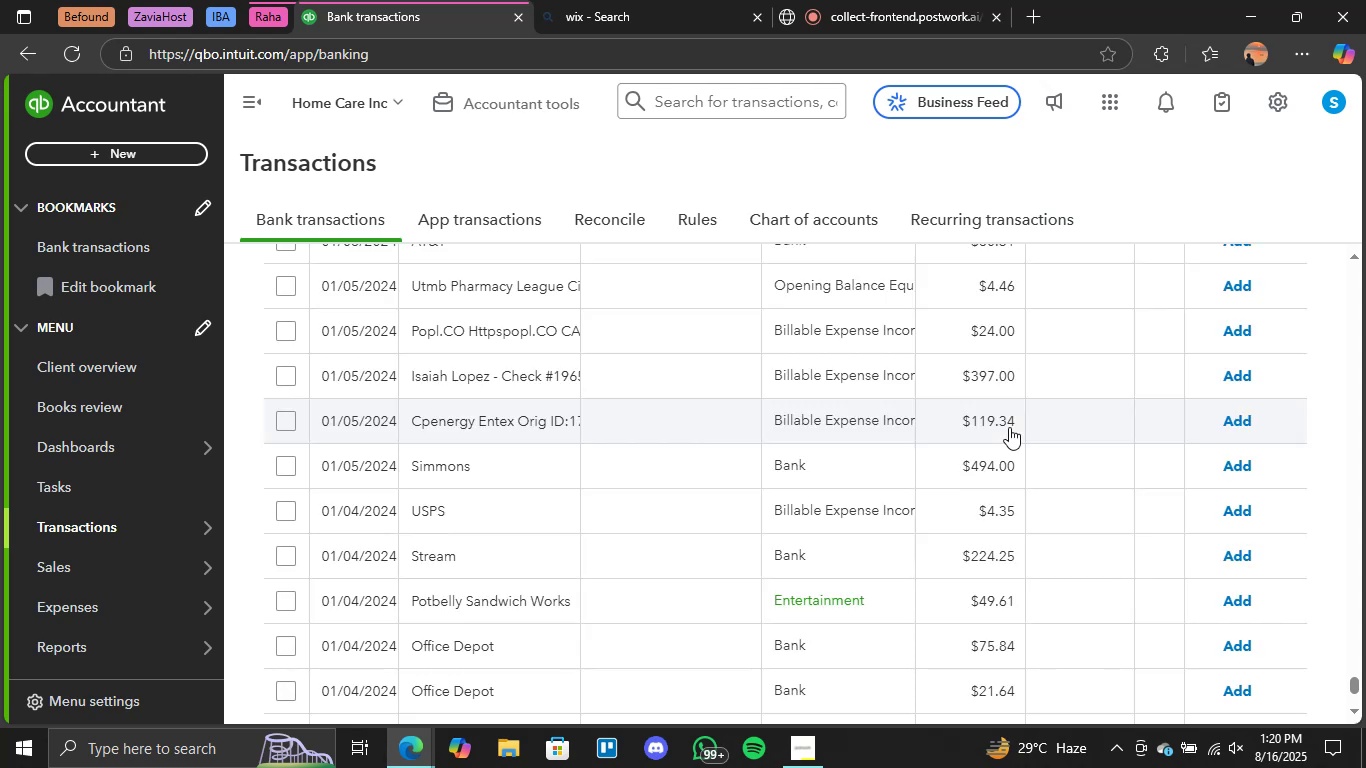 
scroll: coordinate [951, 615], scroll_direction: down, amount: 4.0
 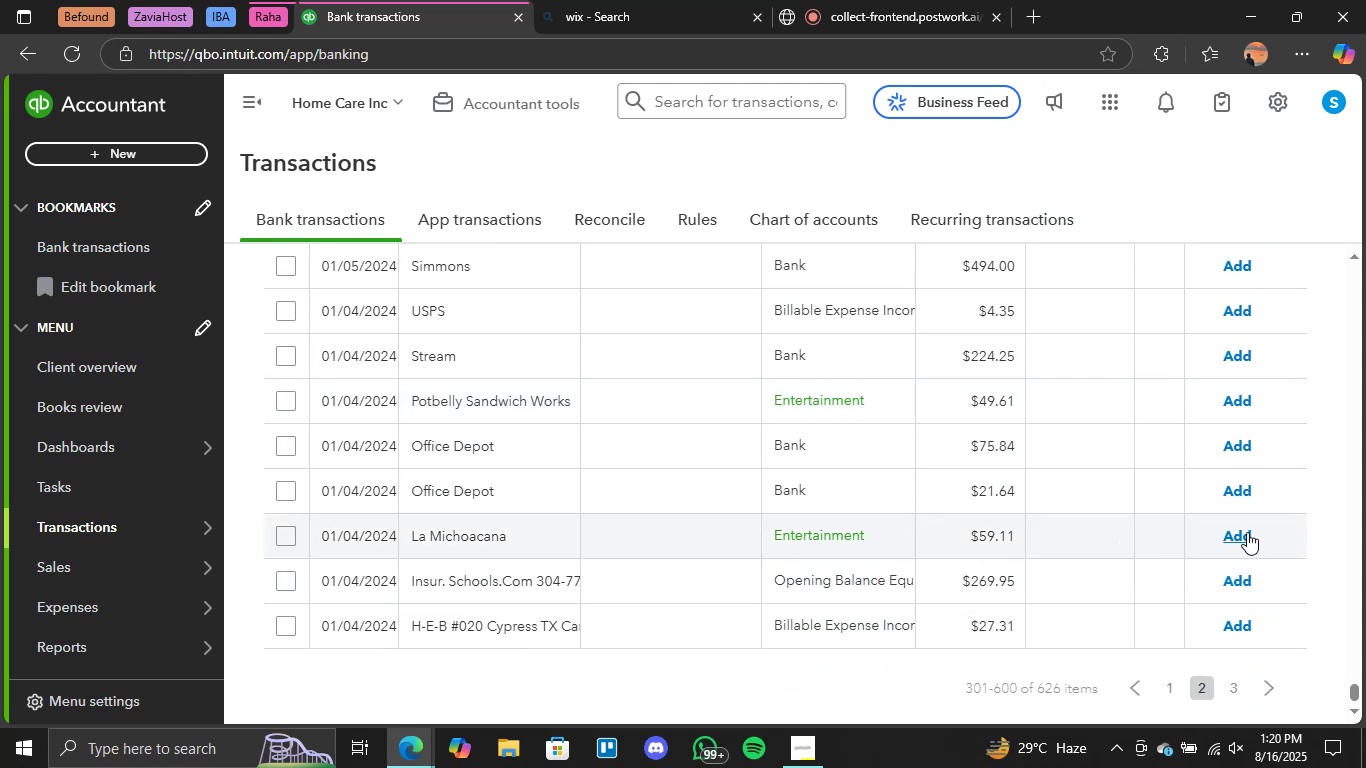 
left_click([1247, 532])
 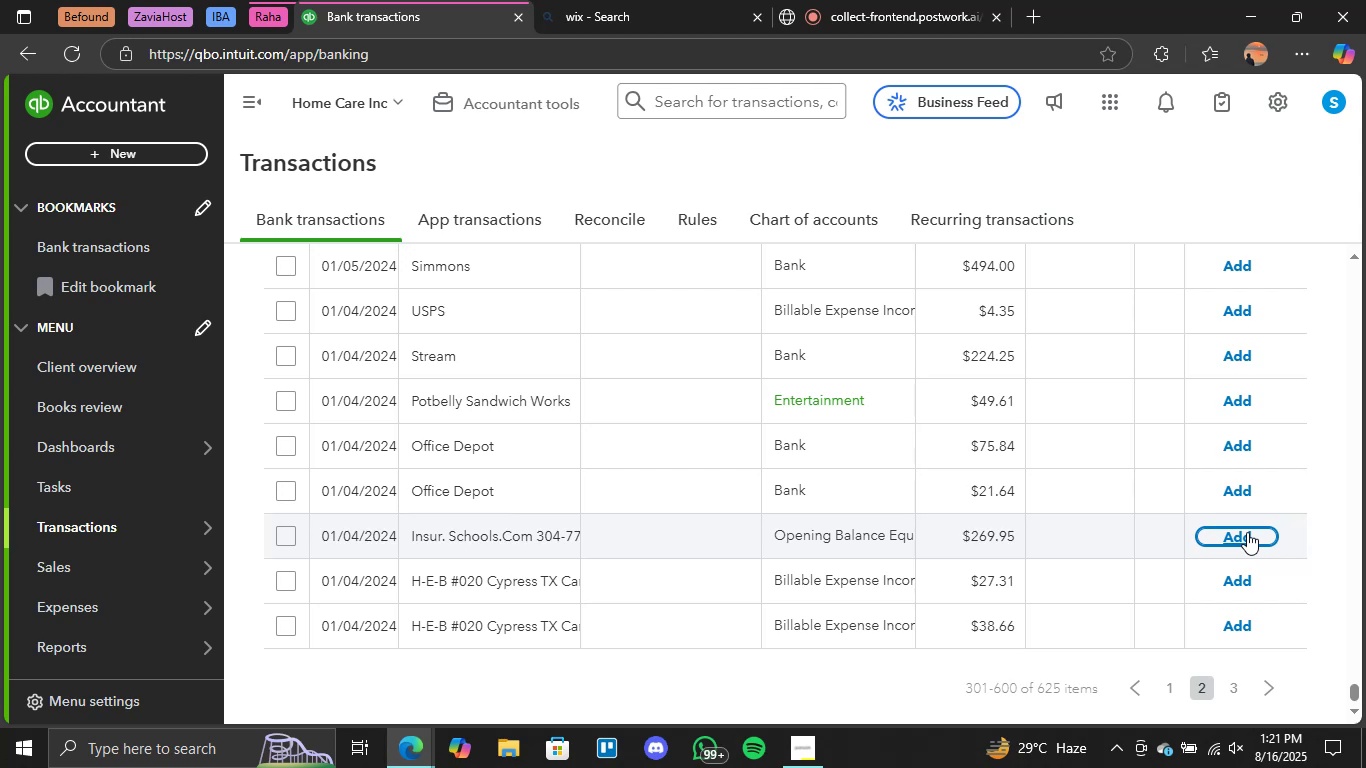 
wait(47.54)
 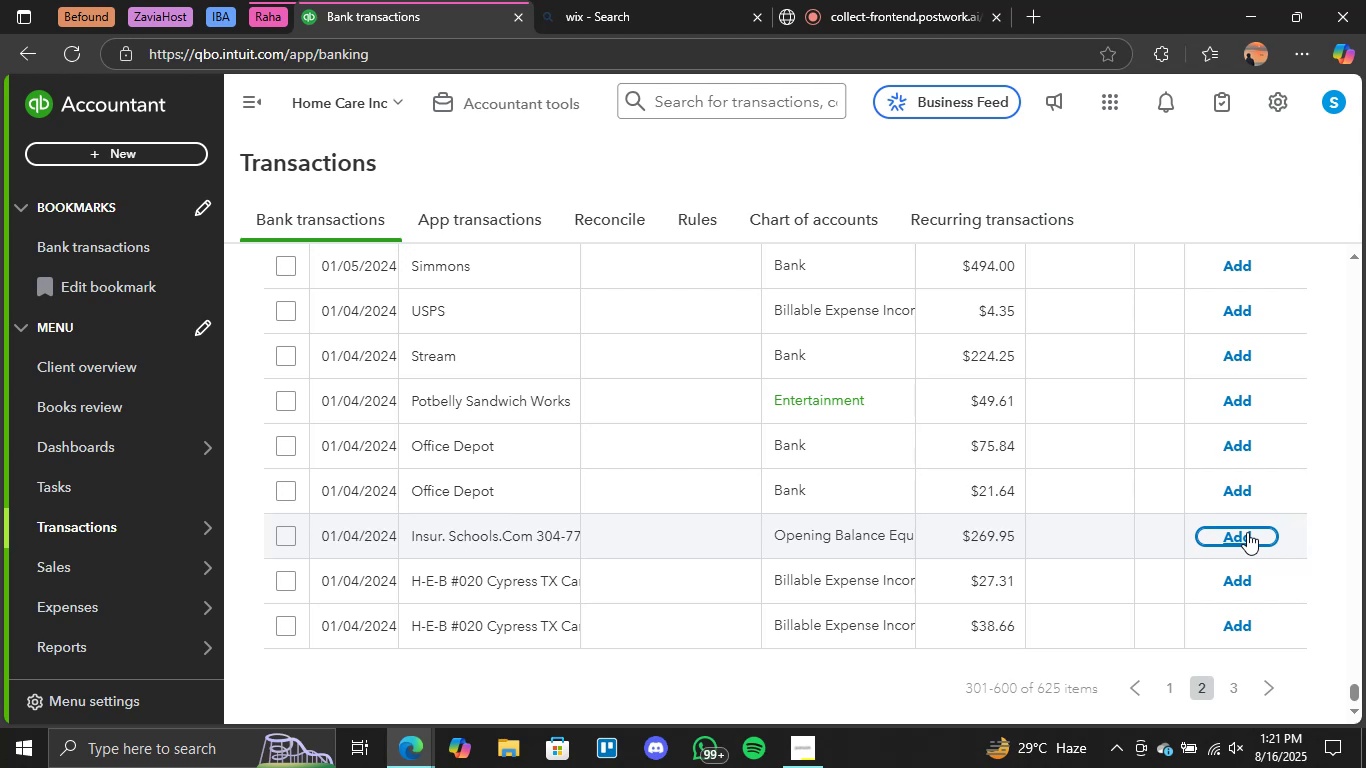 
left_click([1231, 407])
 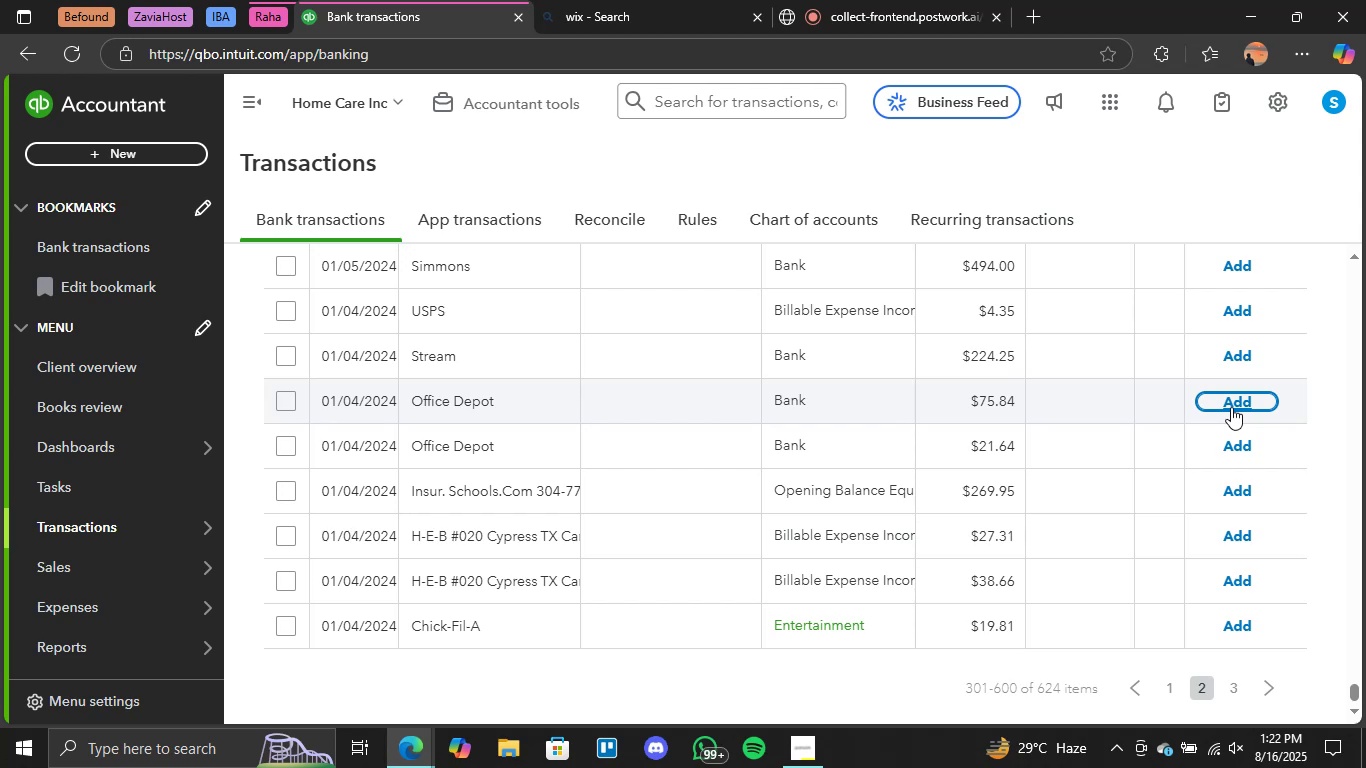 
wait(69.72)
 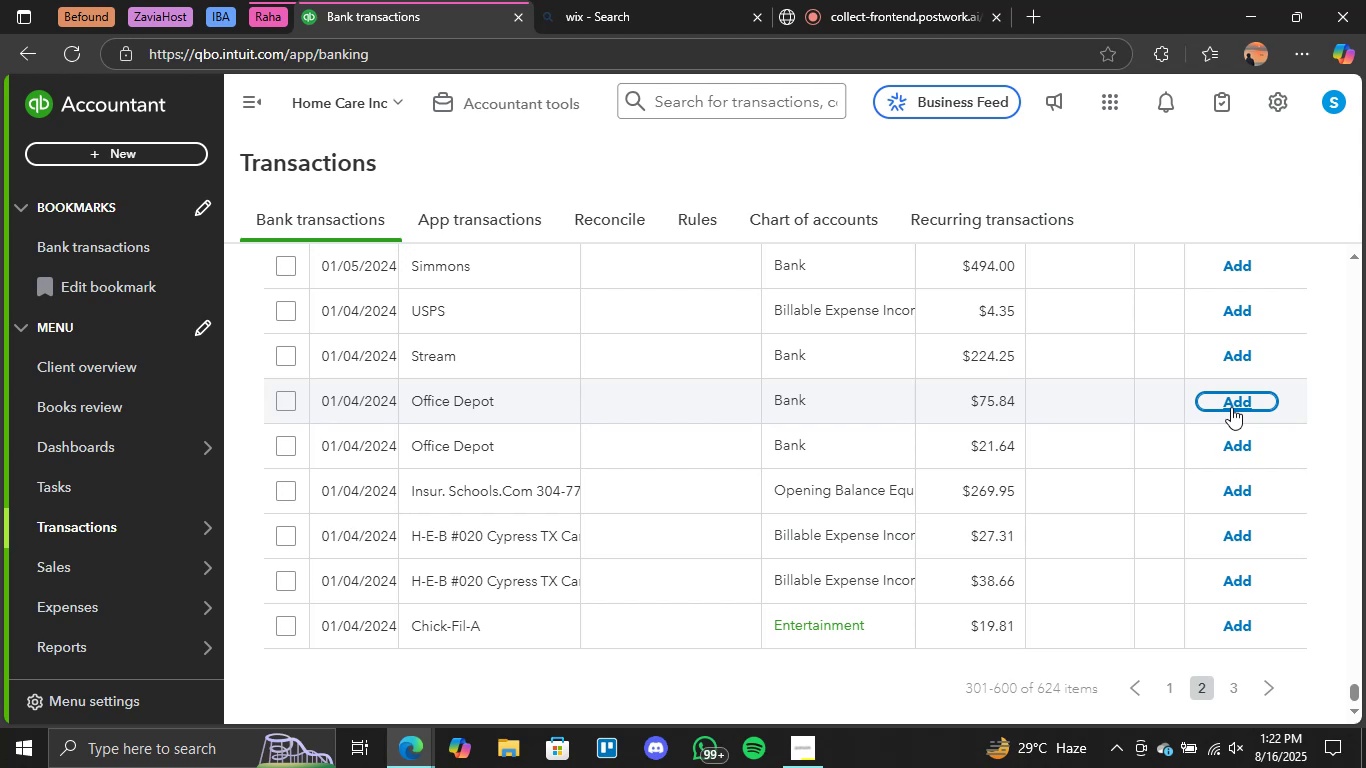 
left_click([1242, 619])
 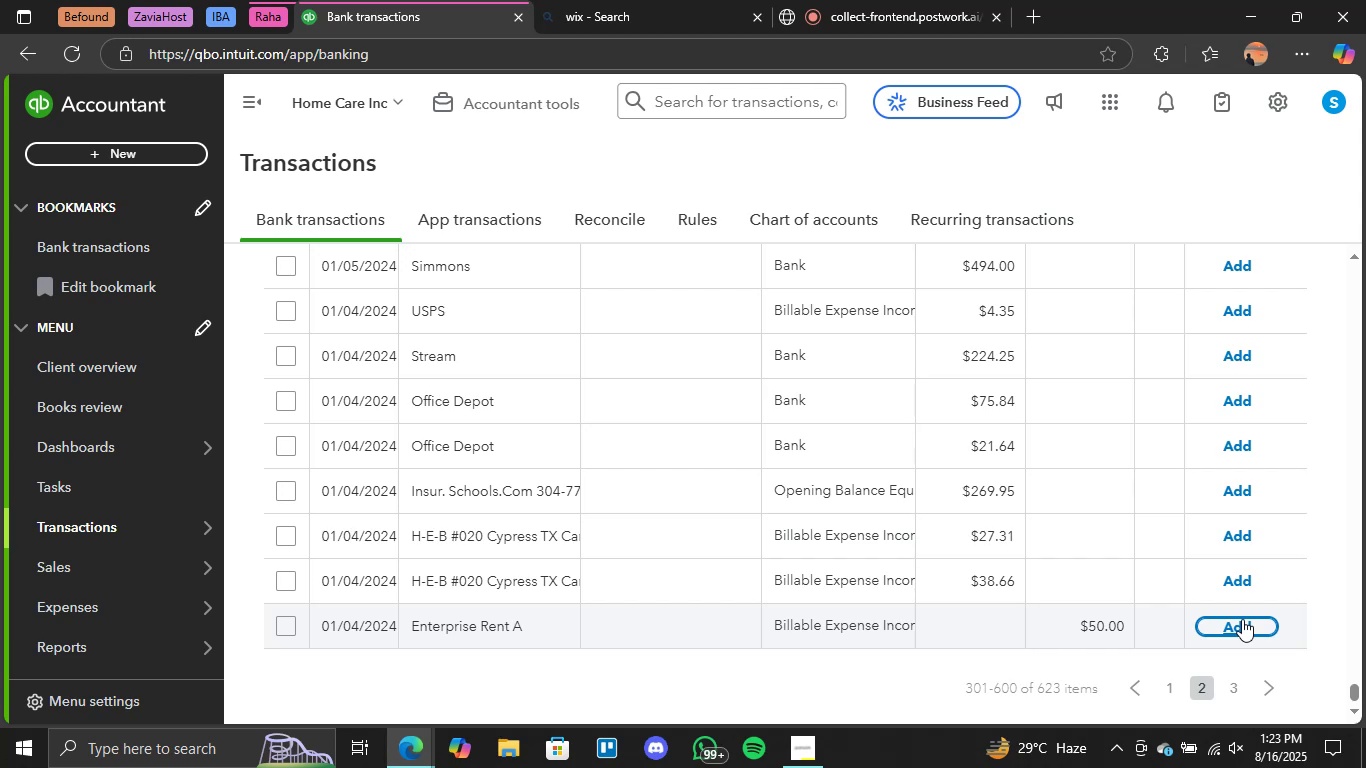 
wait(83.57)
 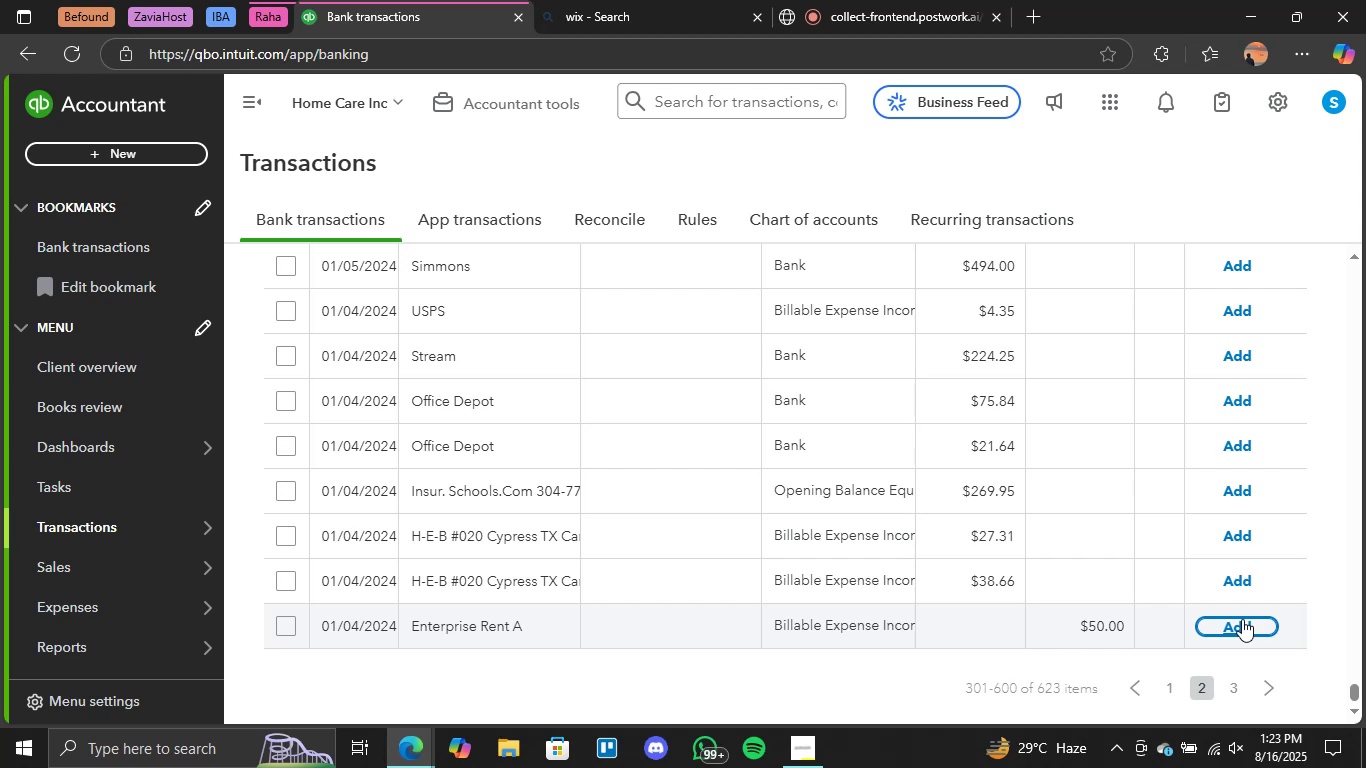 
scroll: coordinate [1173, 560], scroll_direction: up, amount: 17.0
 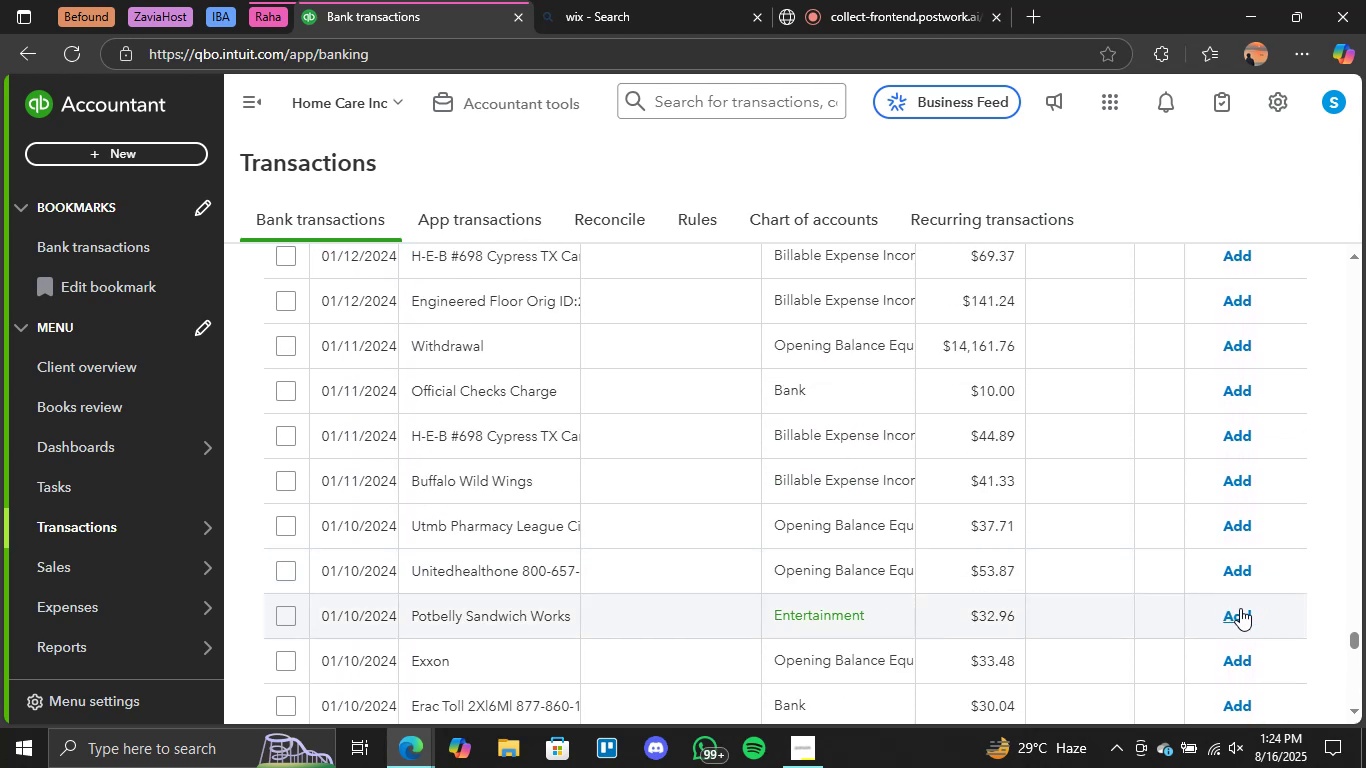 
left_click([1240, 609])
 